 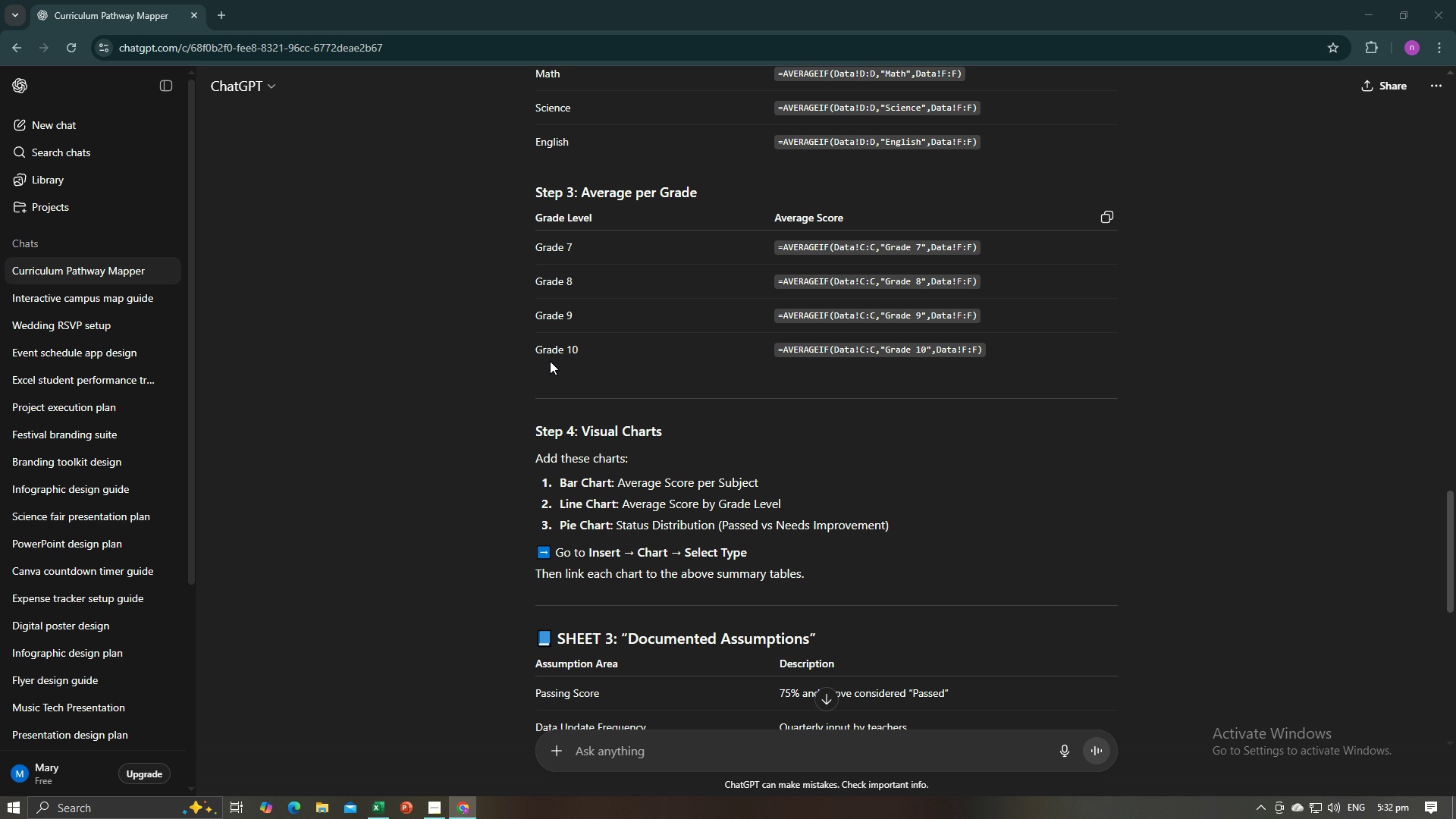 
key(Alt+Tab)
 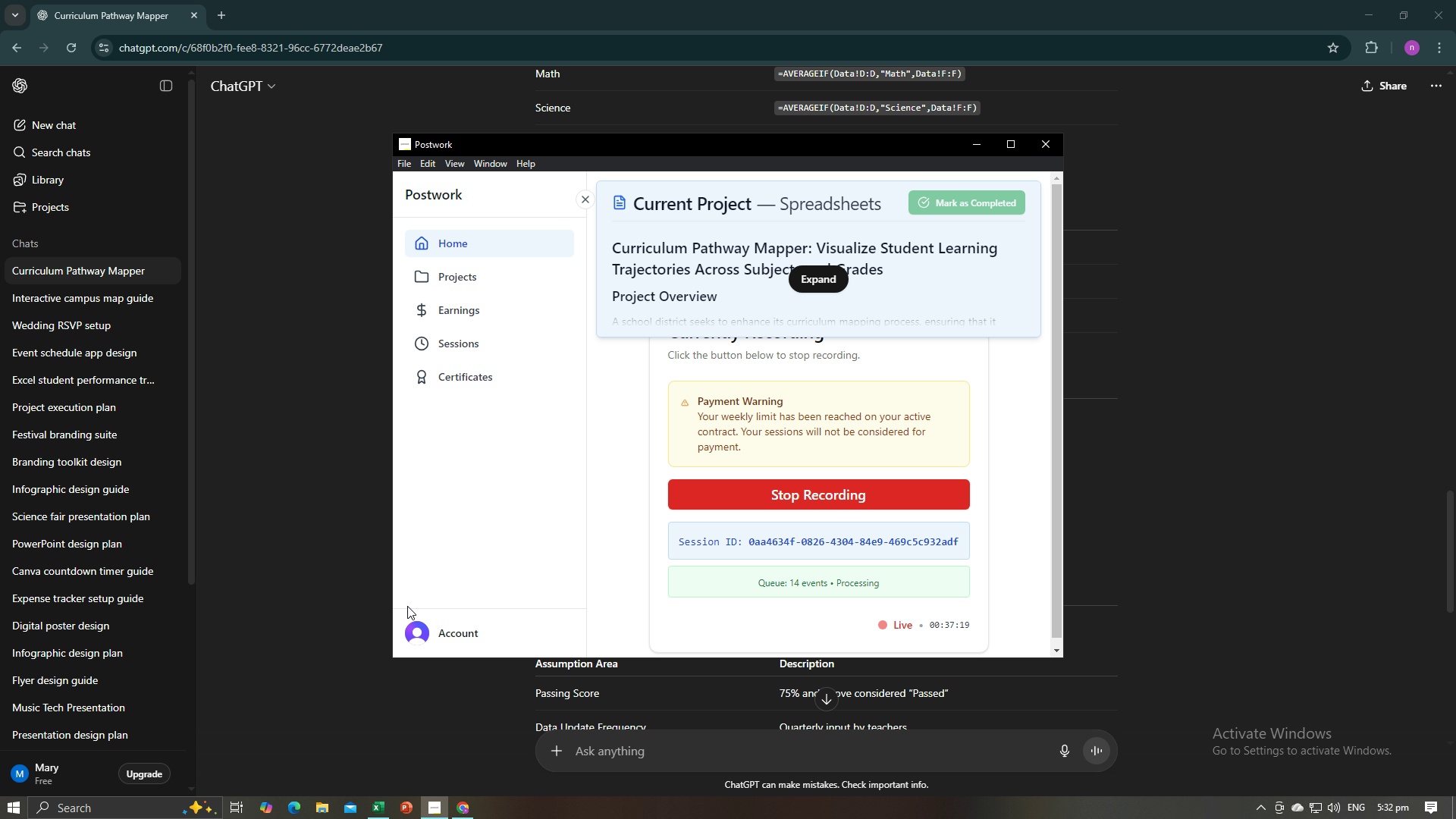 
key(Alt+AltLeft)
 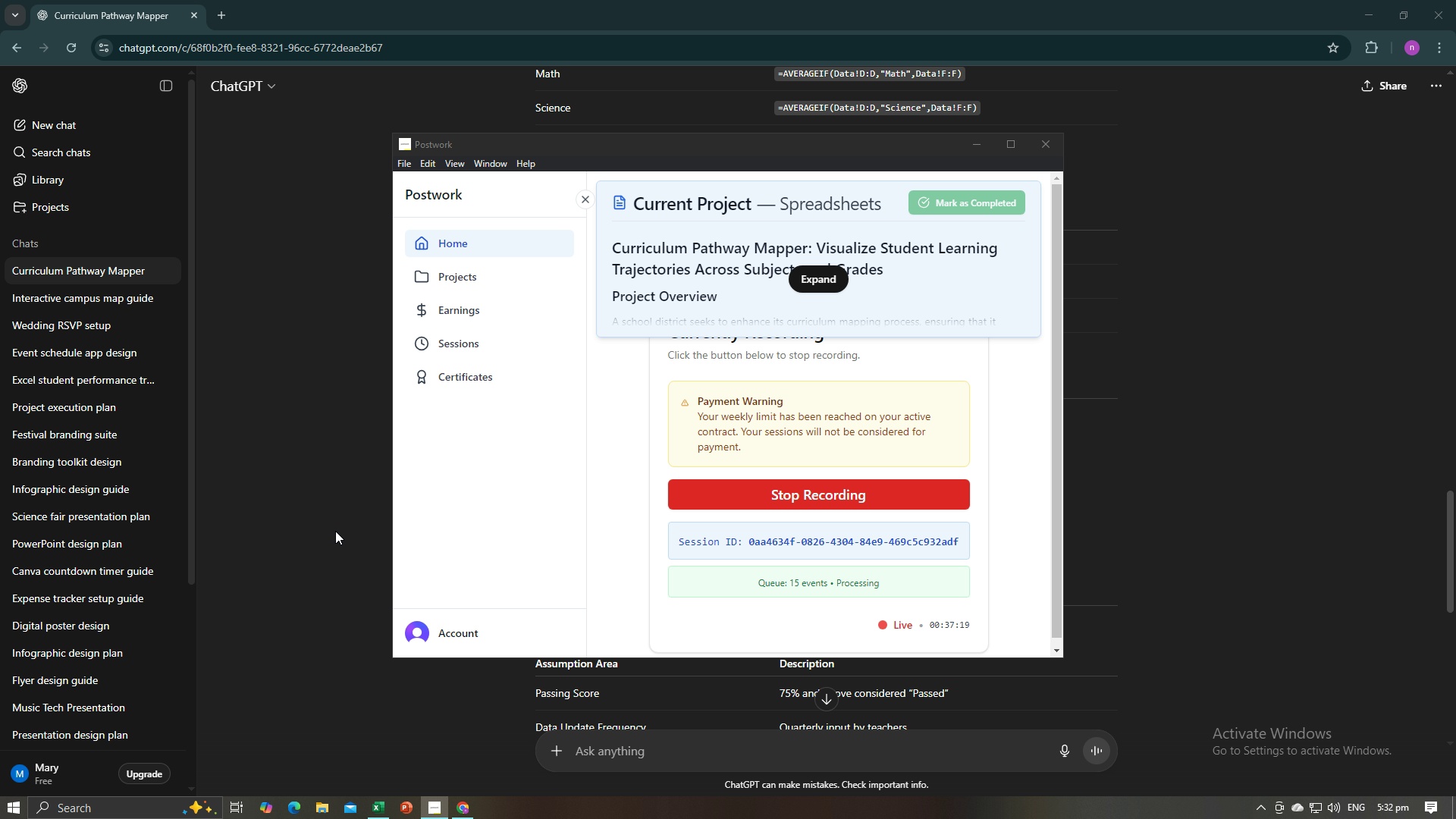 
key(Alt+Tab)
 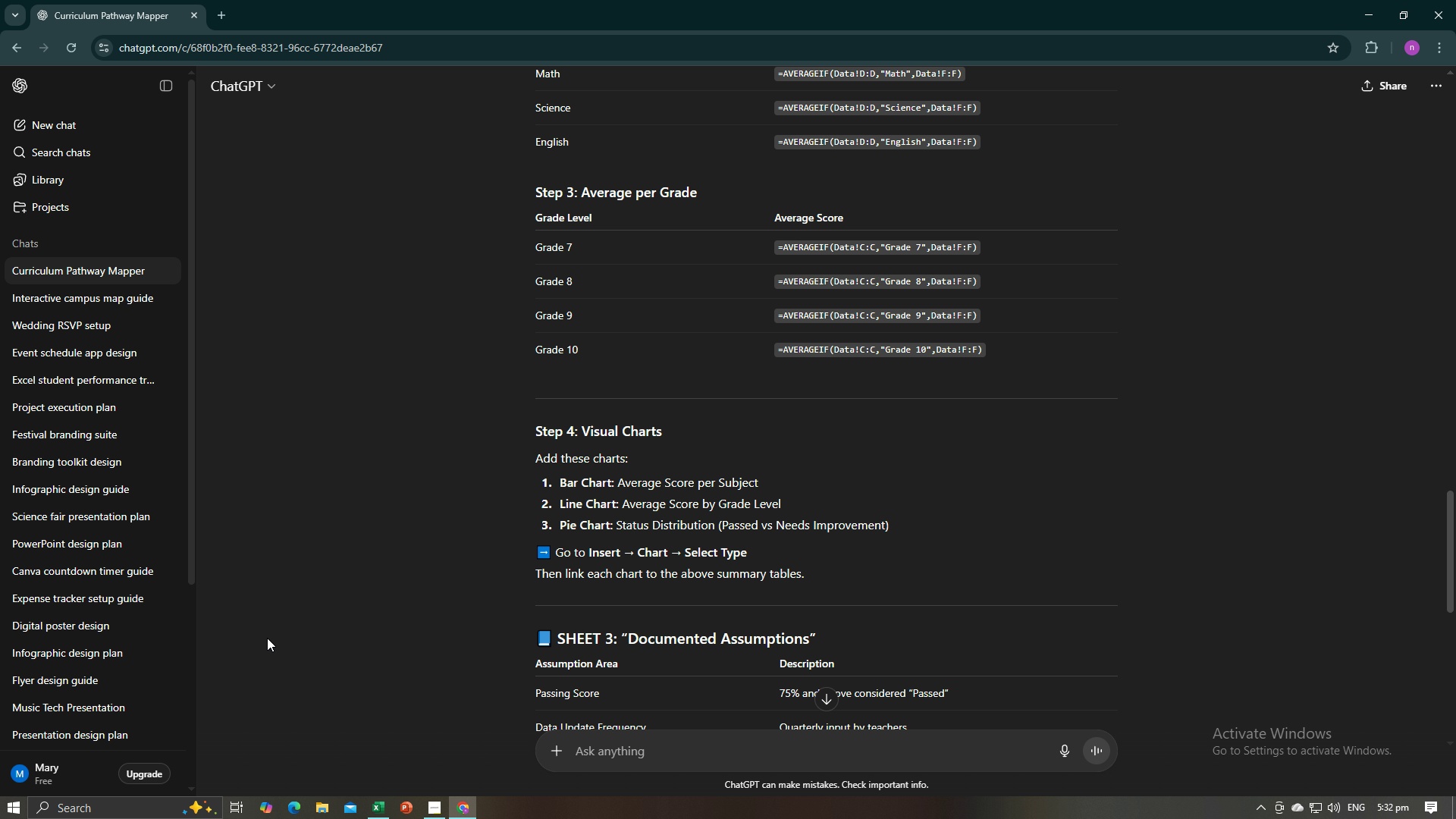 
key(Alt+Tab)
 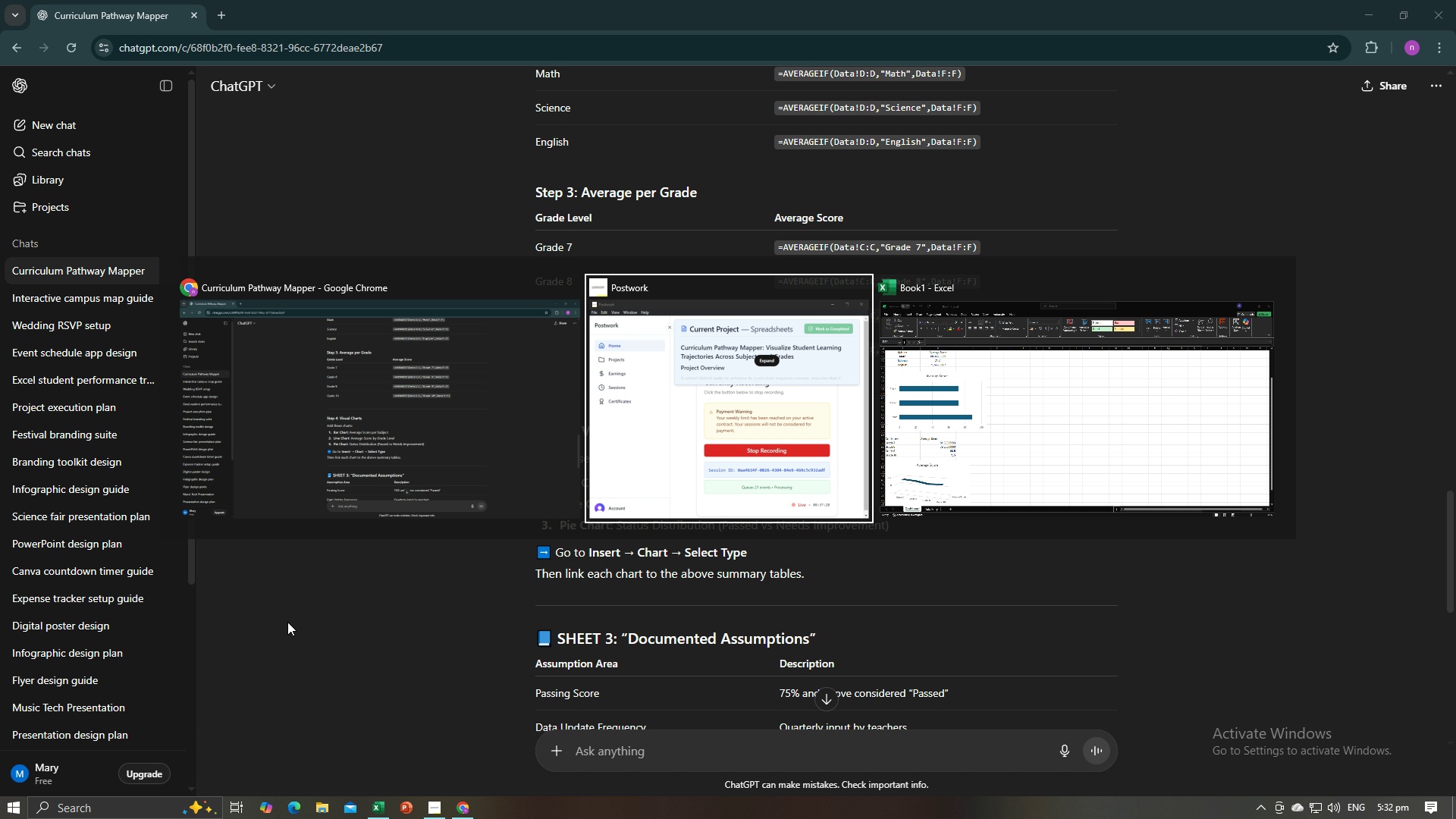 
key(Alt+Tab)
 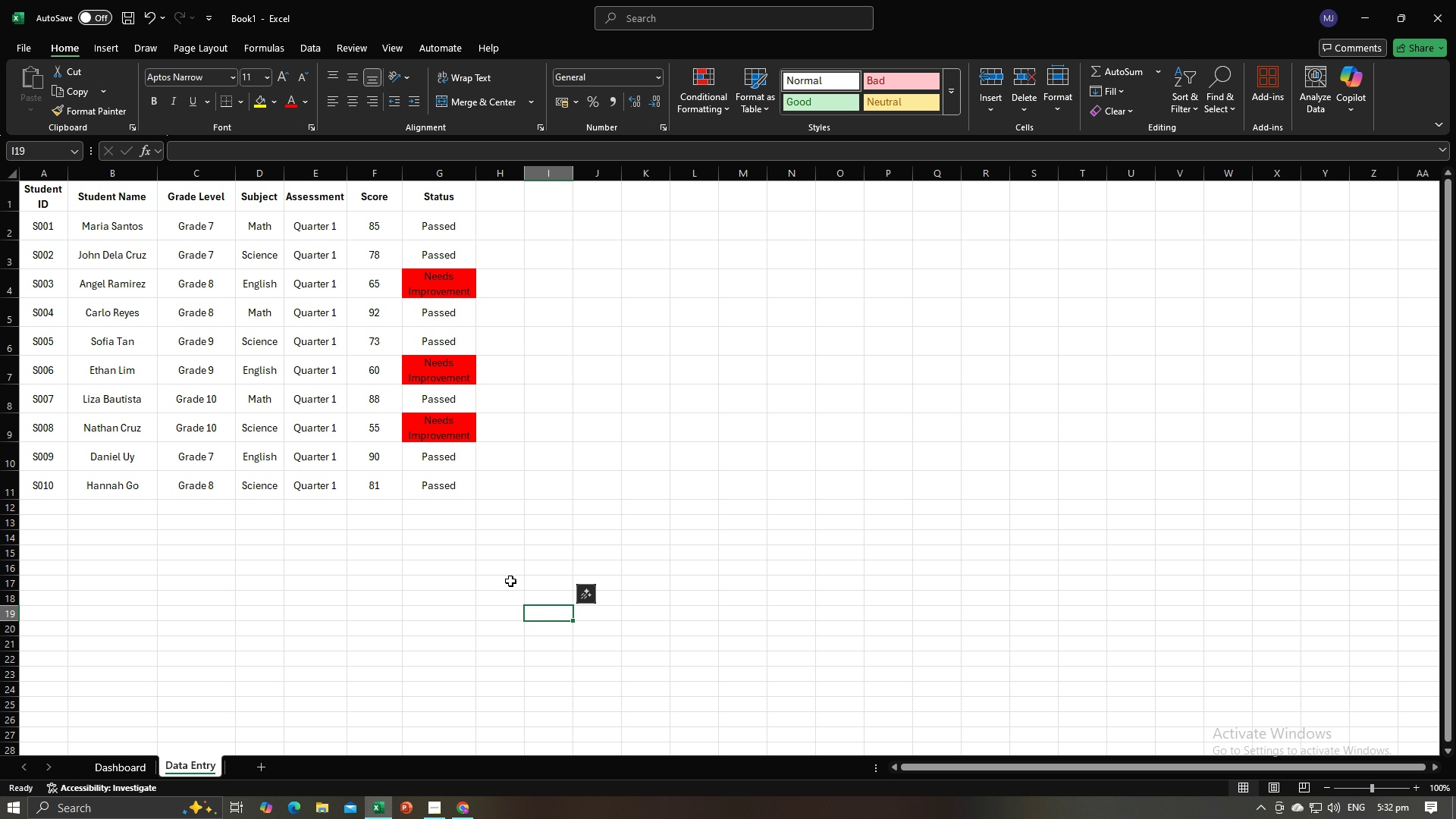 
left_click([532, 572])
 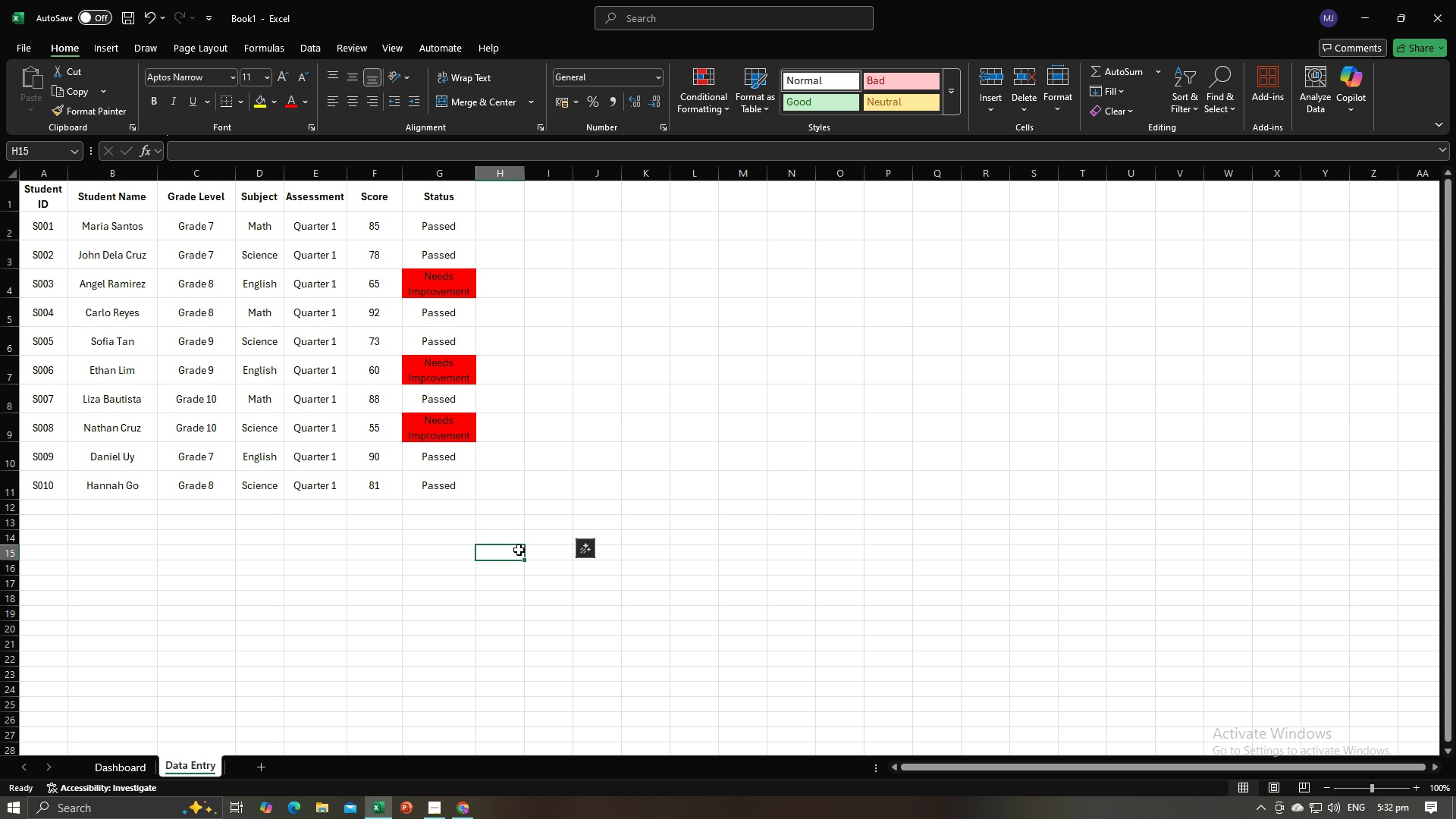 
left_click([519, 550])
 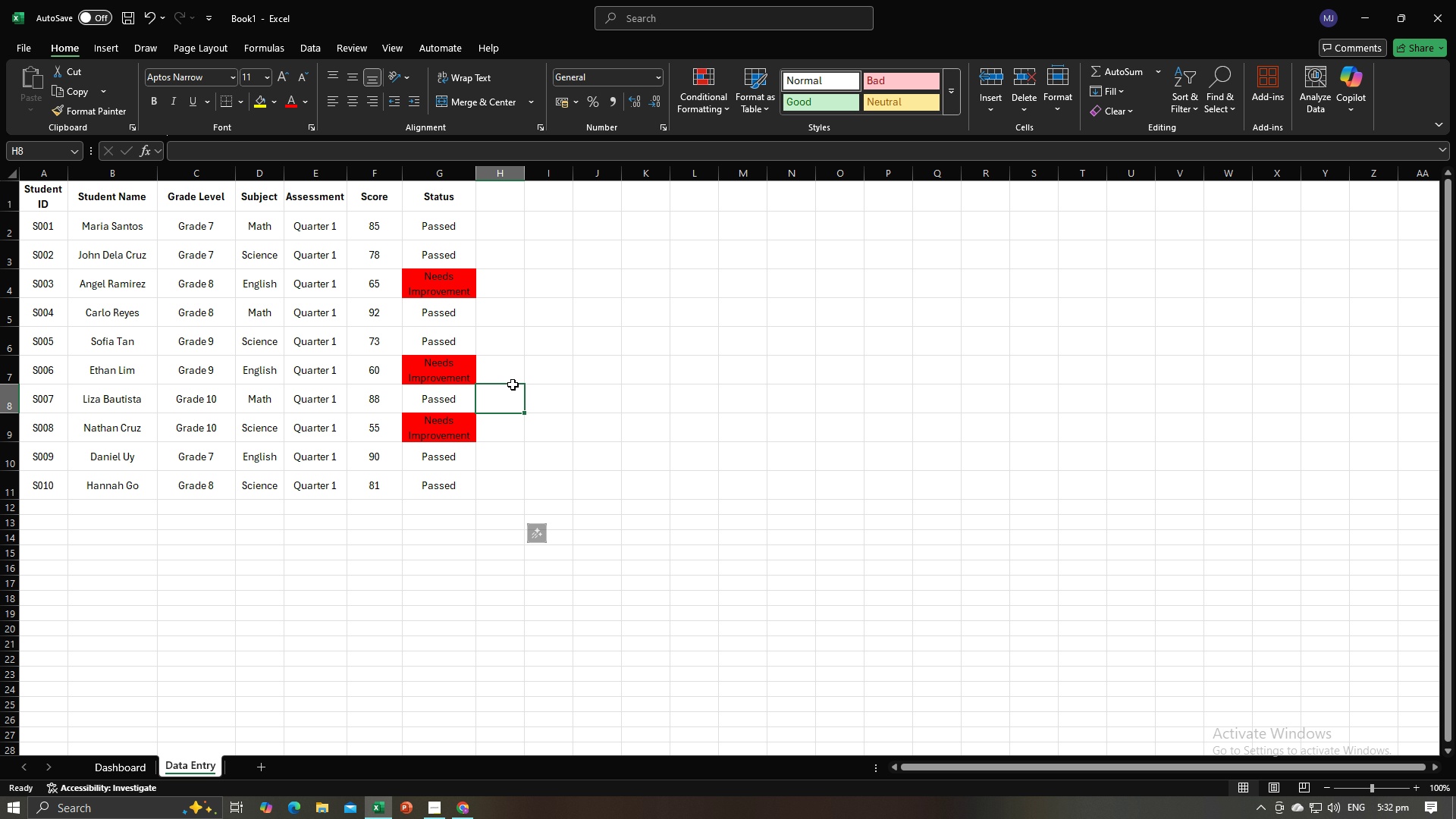 
left_click([513, 384])
 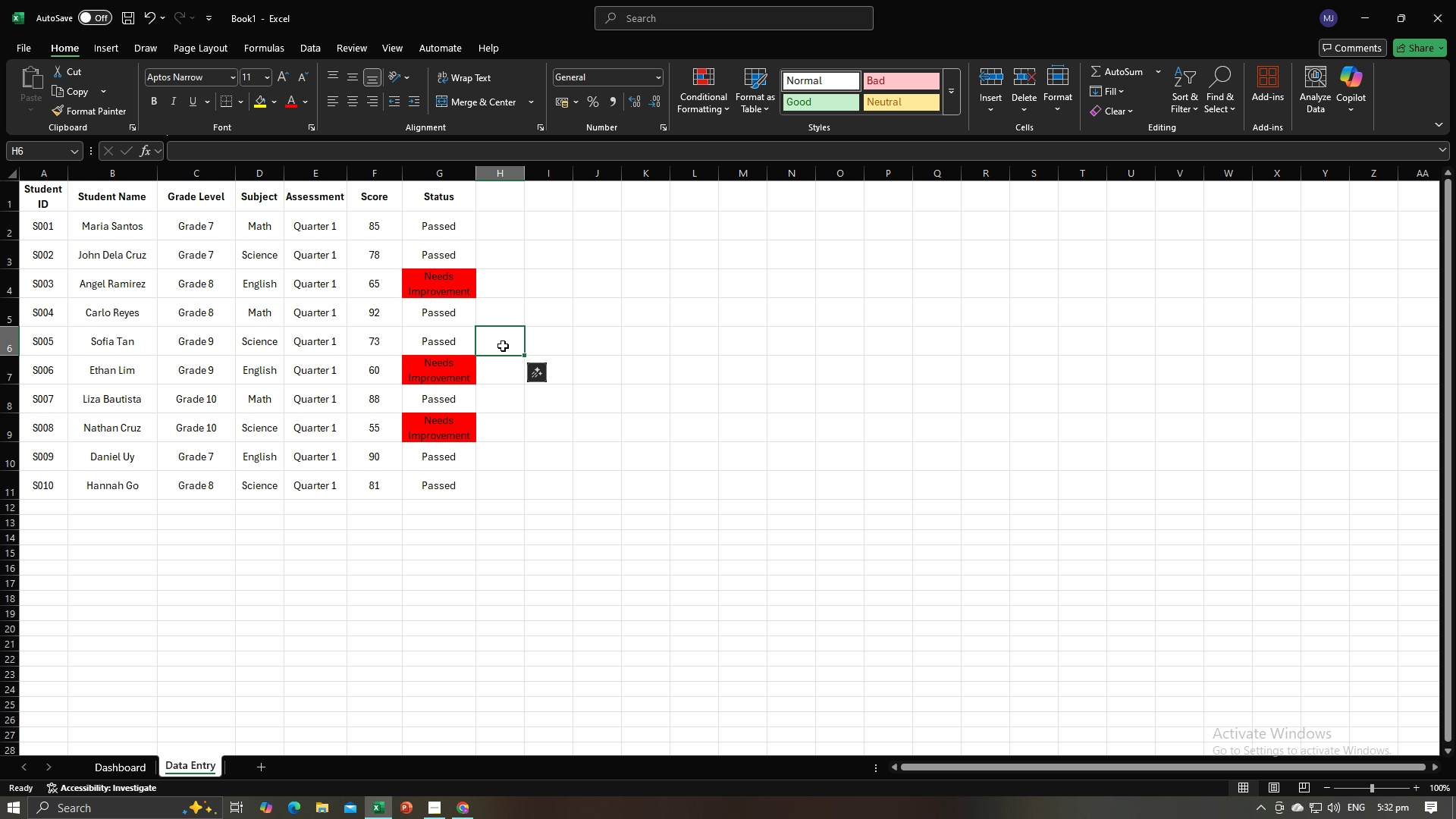 
left_click([503, 346])
 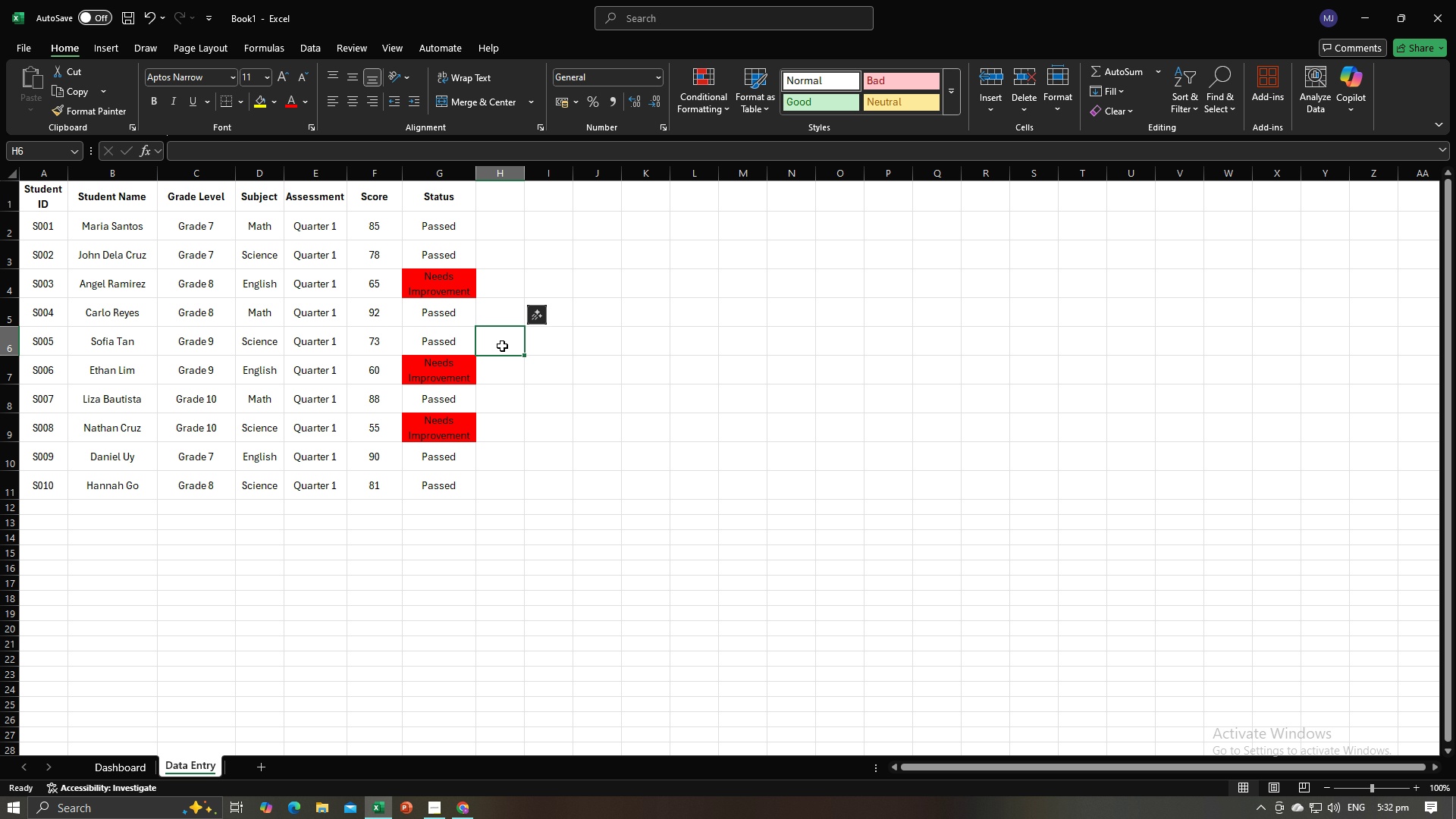 
key(Alt+AltLeft)
 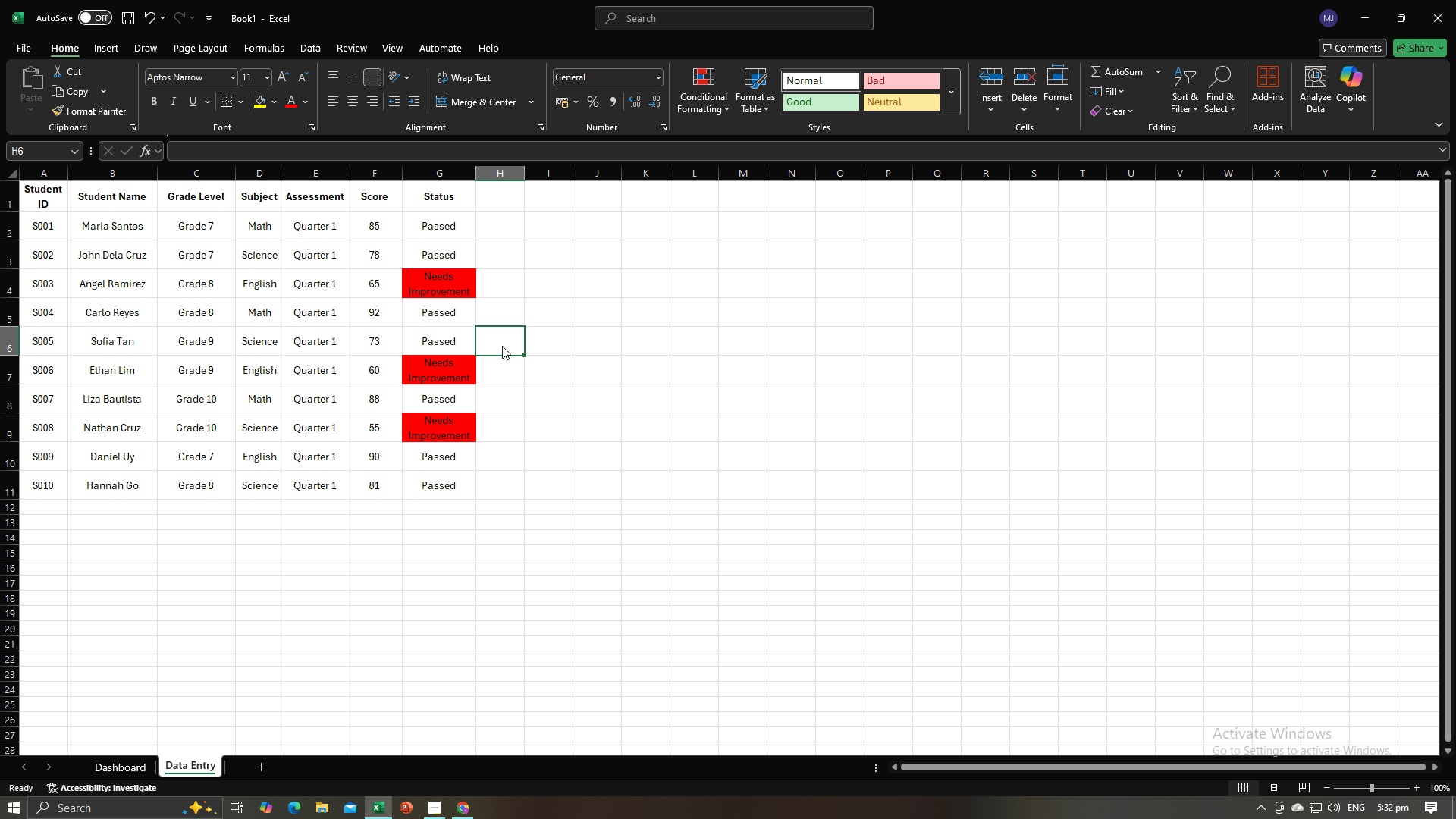 
key(Alt+Tab)
 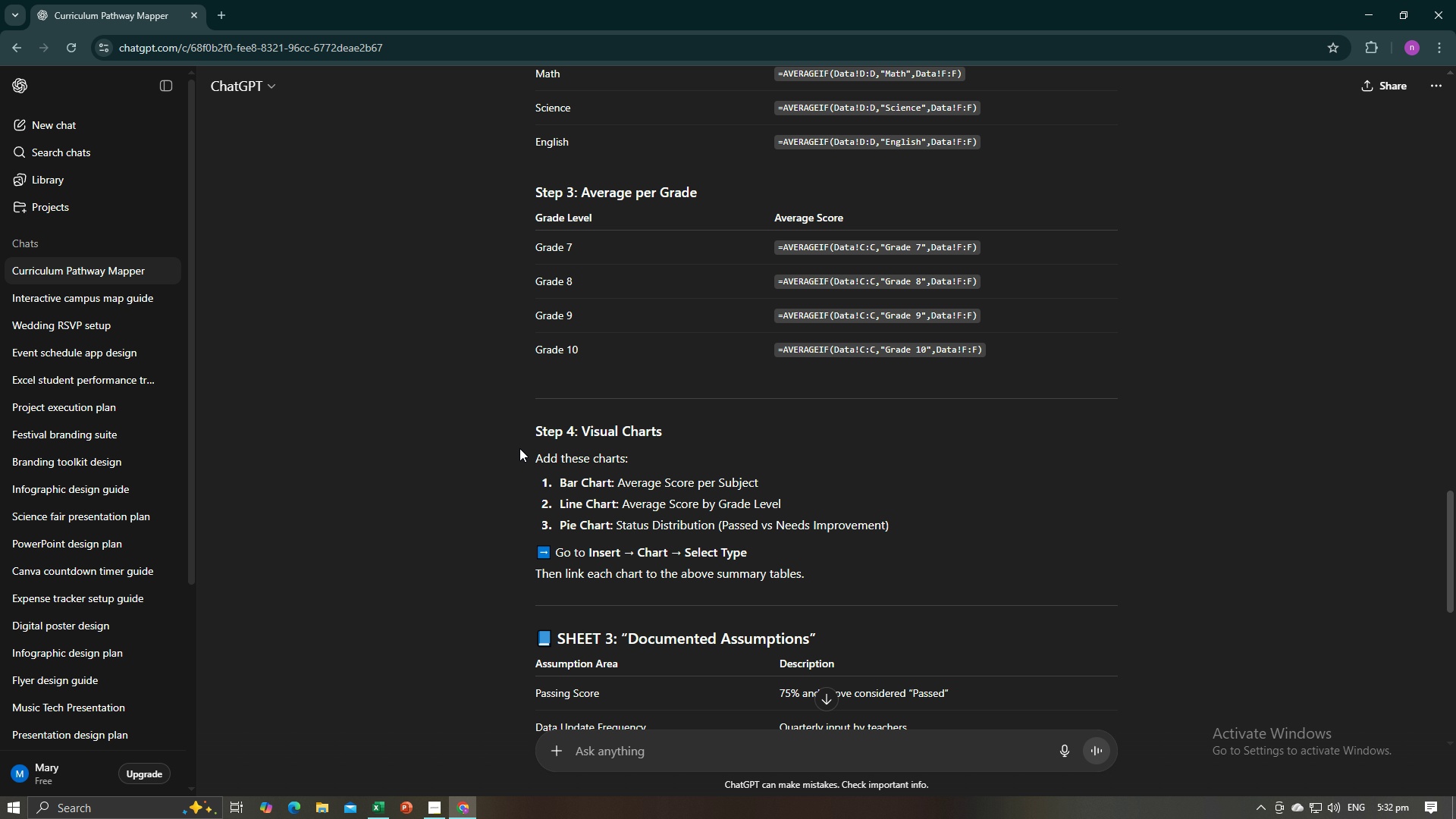 
scroll: coordinate [520, 457], scroll_direction: up, amount: 7.0
 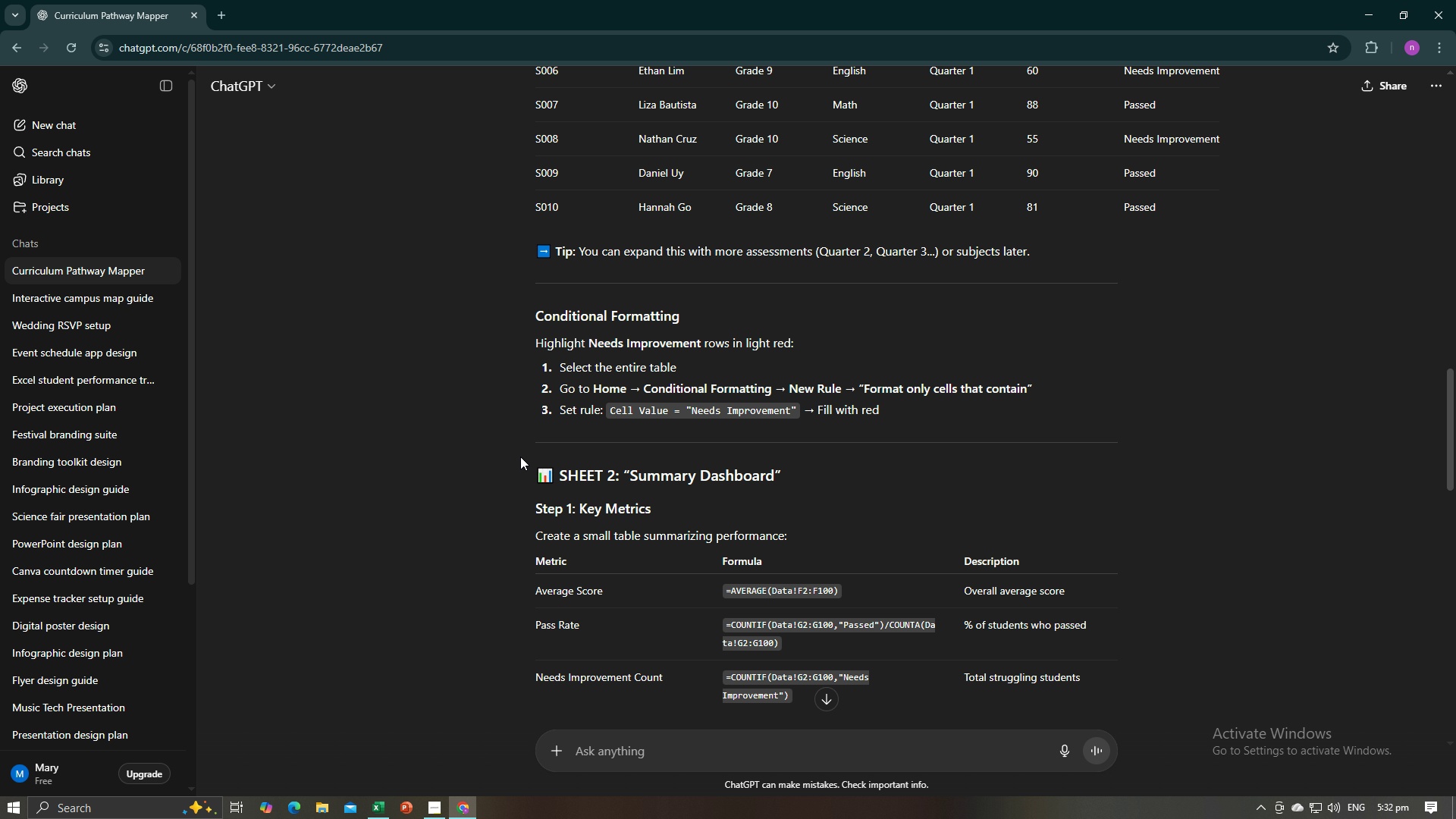 
scroll: coordinate [520, 457], scroll_direction: down, amount: 9.0
 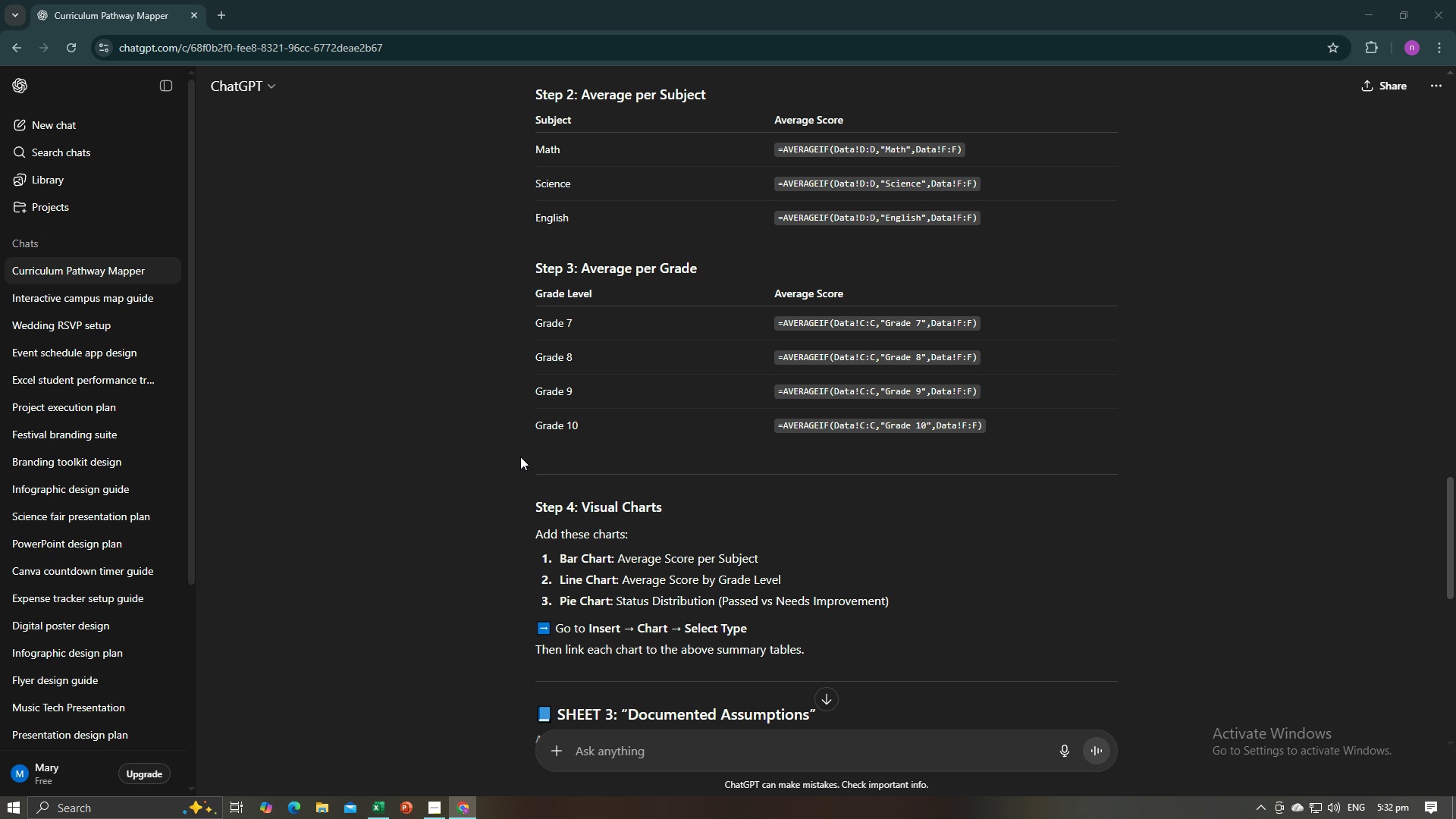 
key(Alt+AltLeft)
 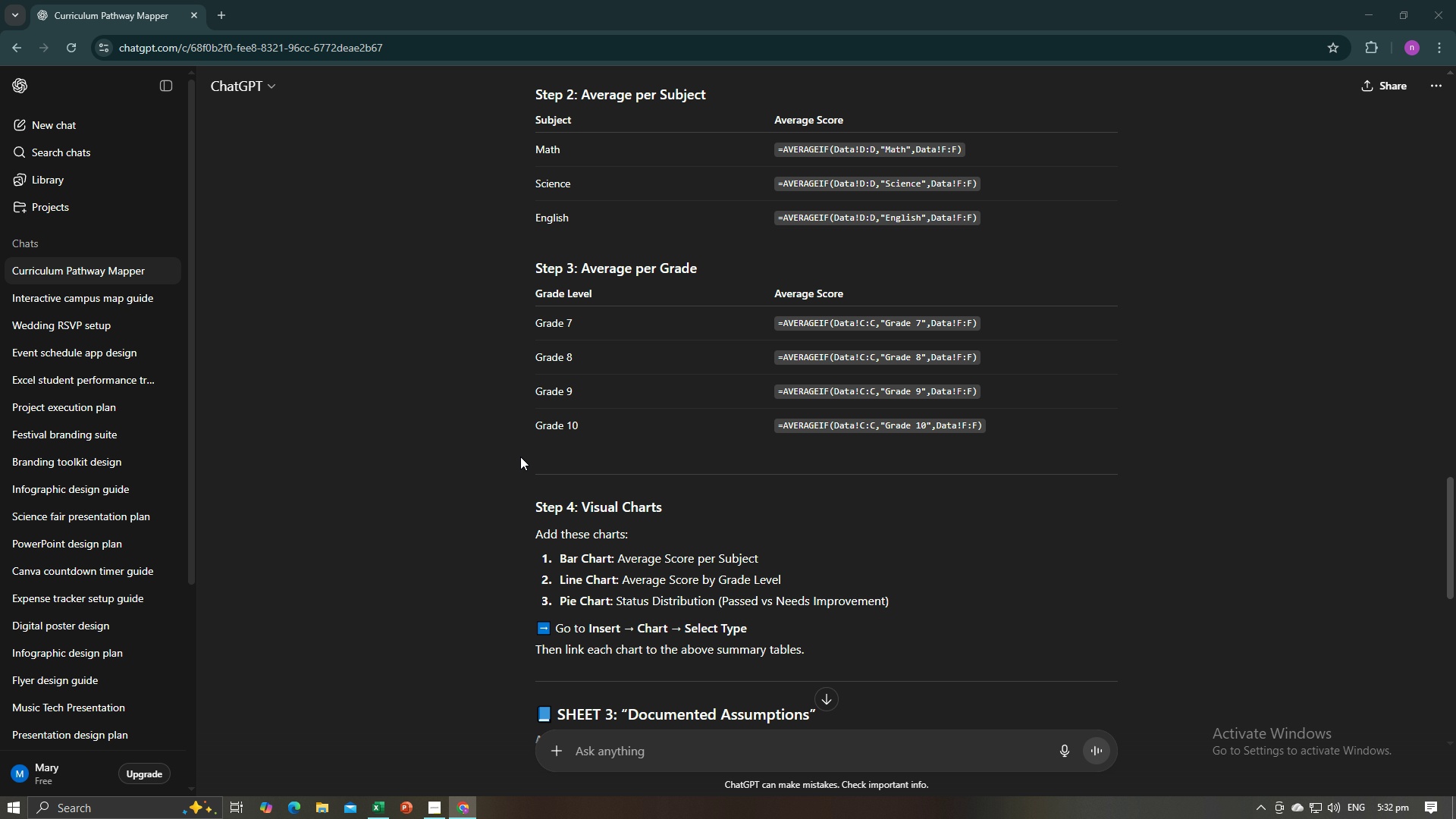 
key(Alt+Tab)
 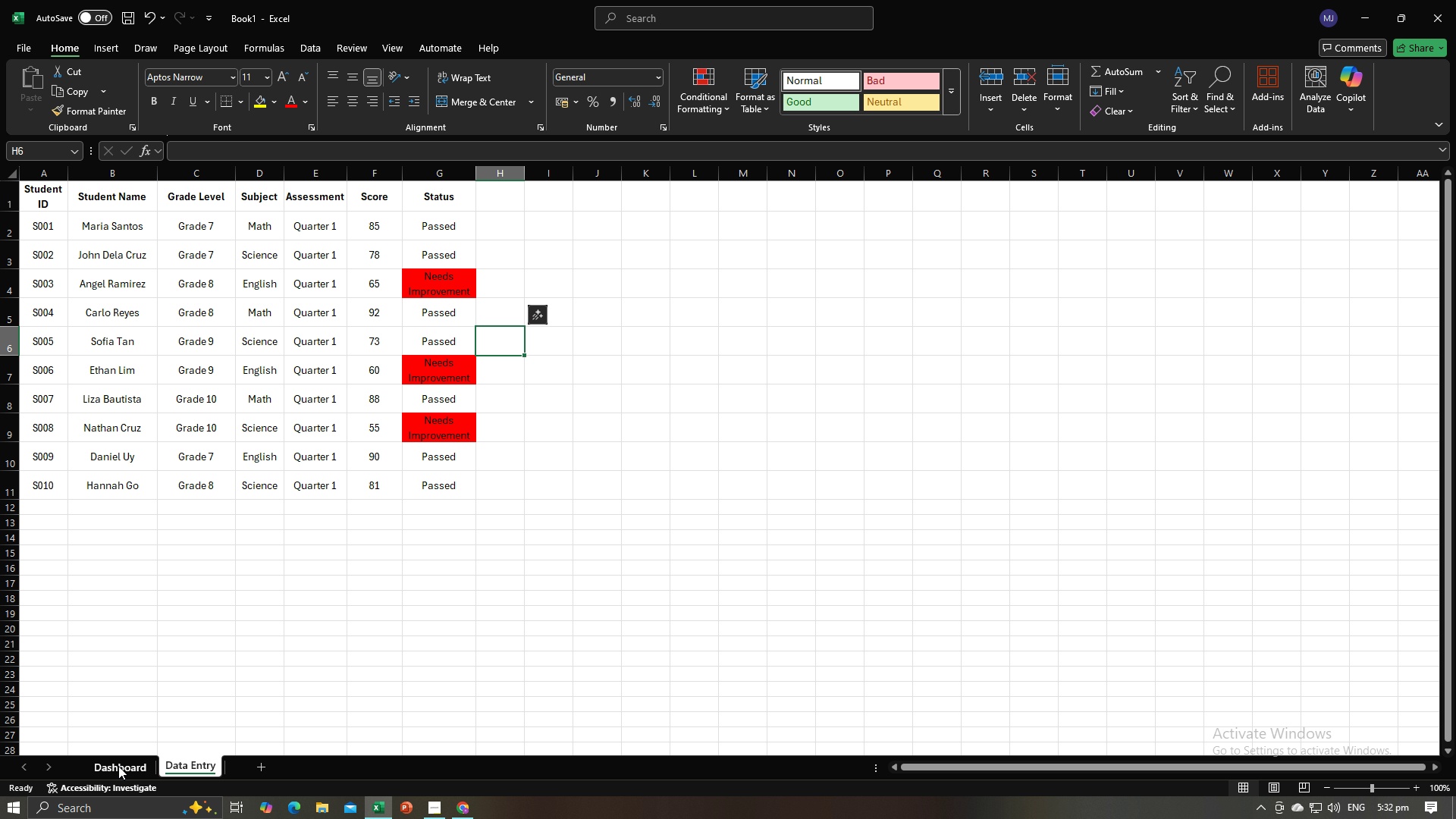 
left_click([118, 766])
 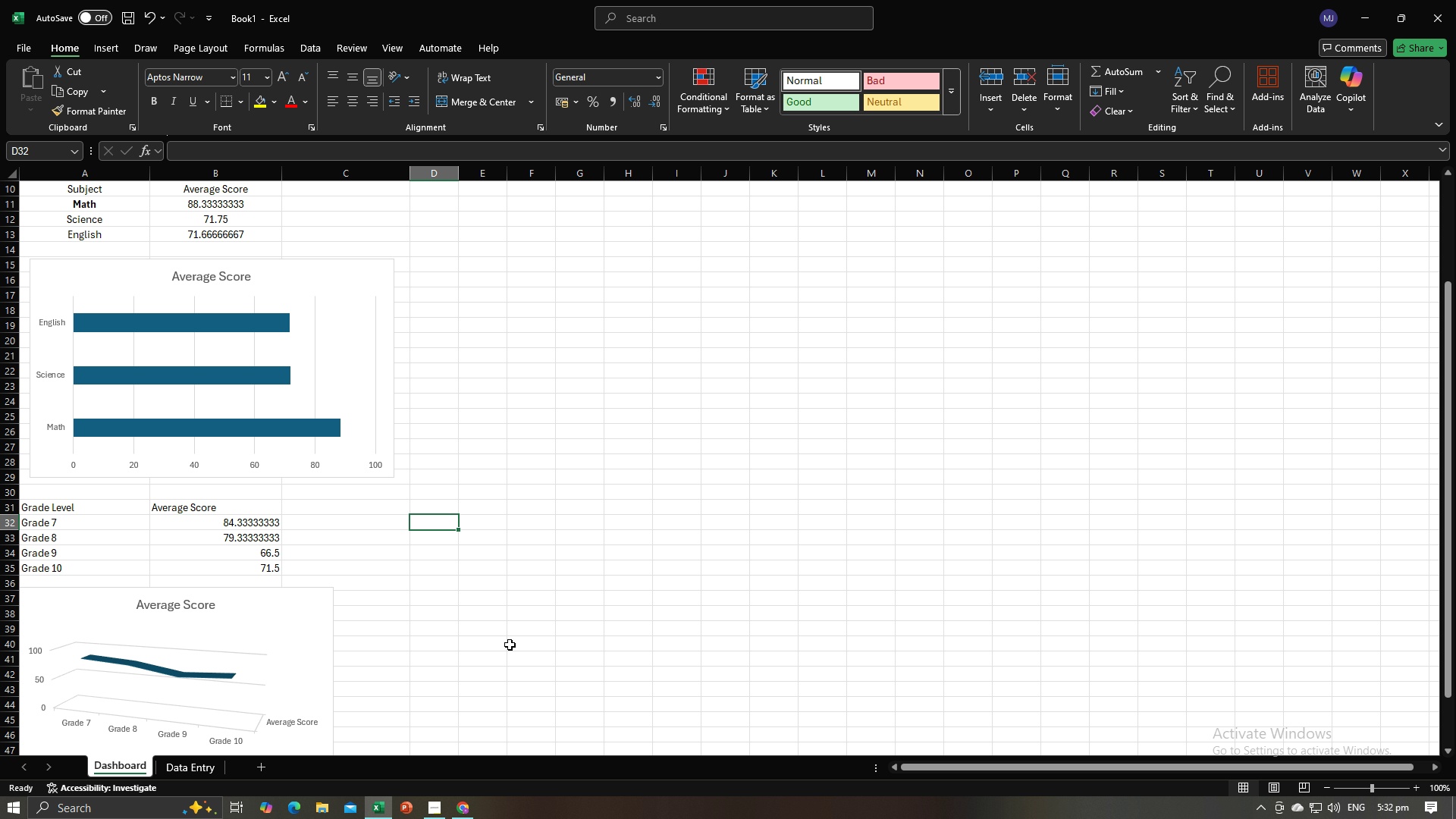 
scroll: coordinate [510, 645], scroll_direction: down, amount: 4.0
 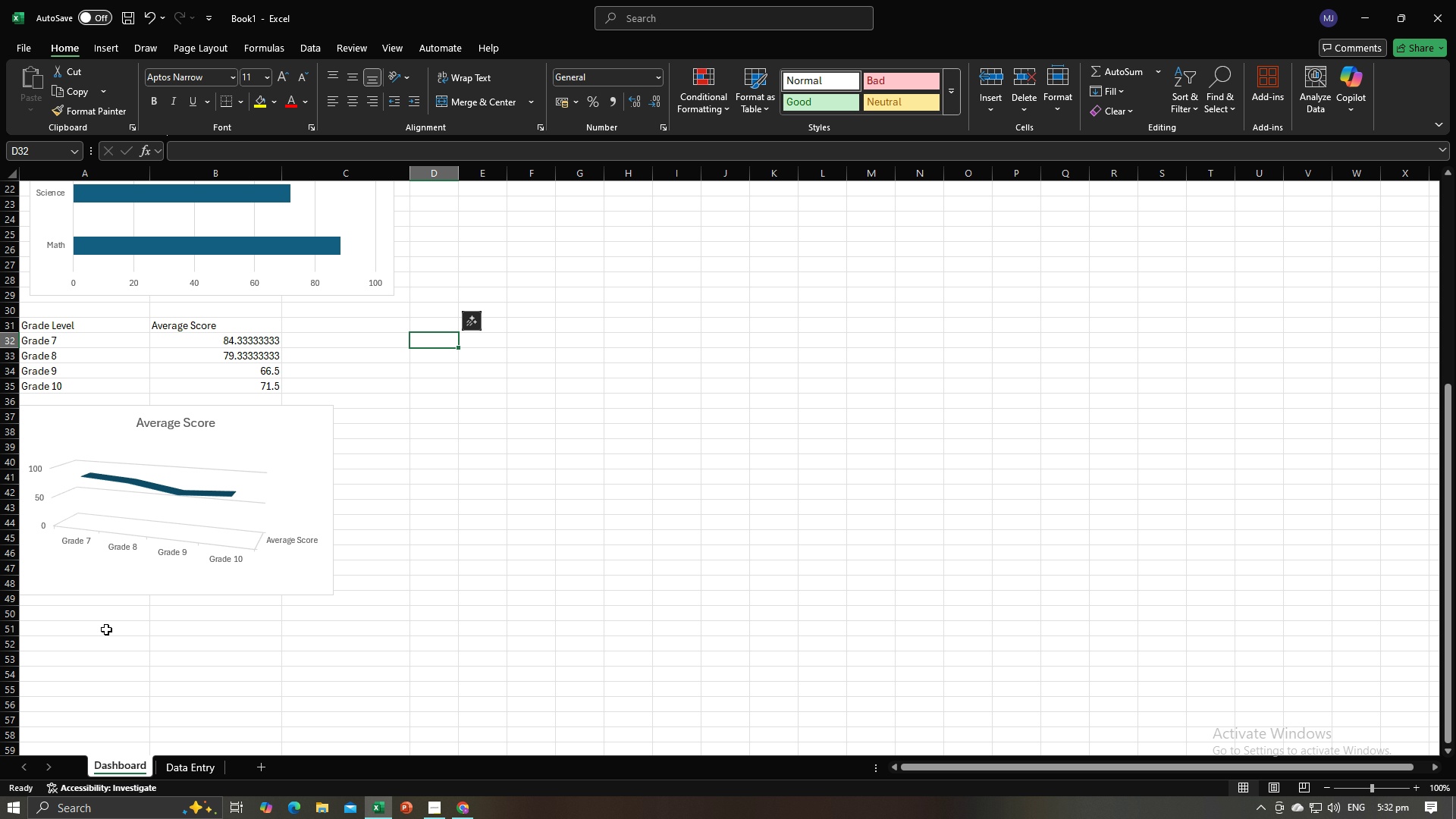 
left_click([106, 629])
 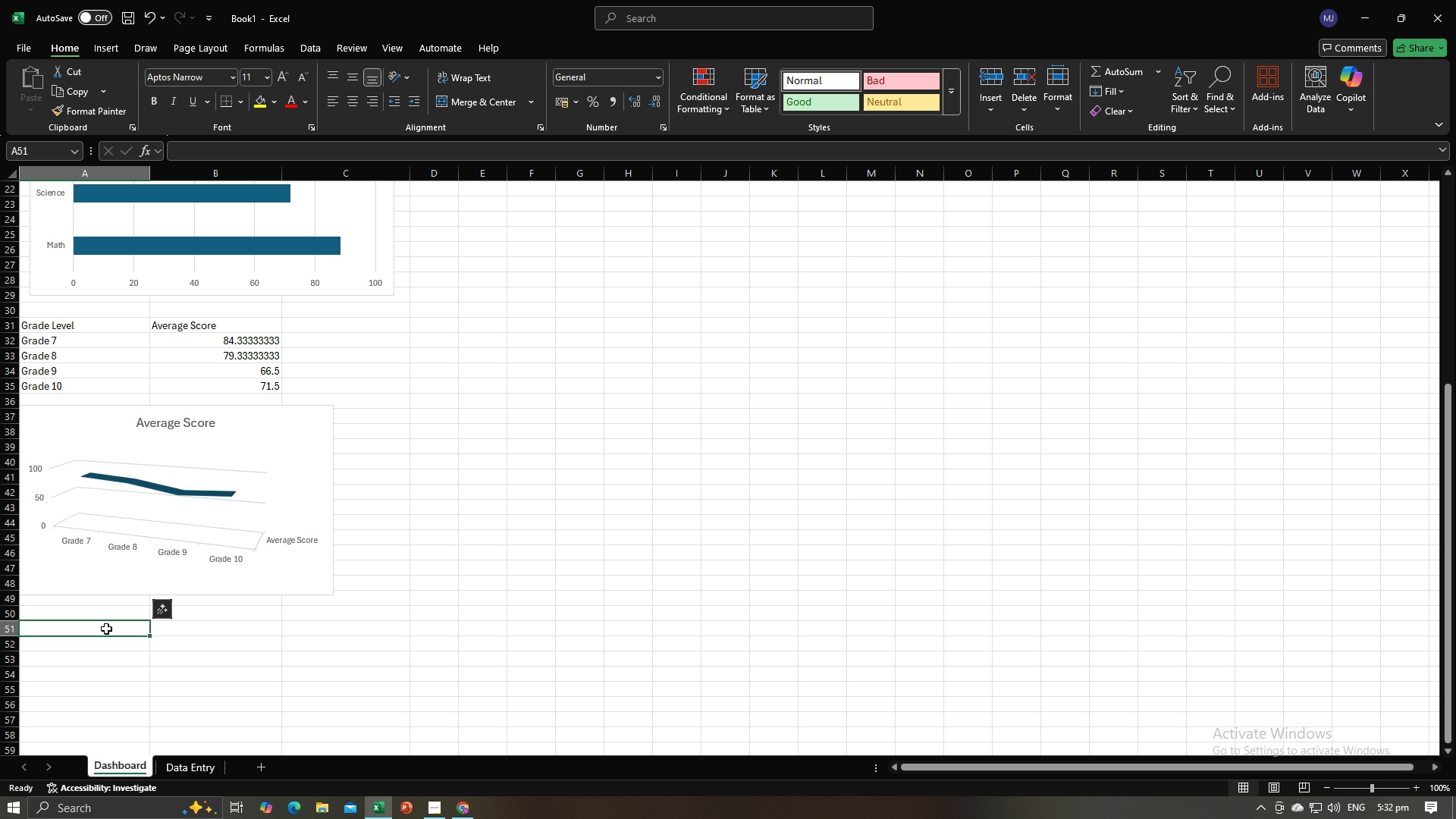 
key(Alt+AltLeft)
 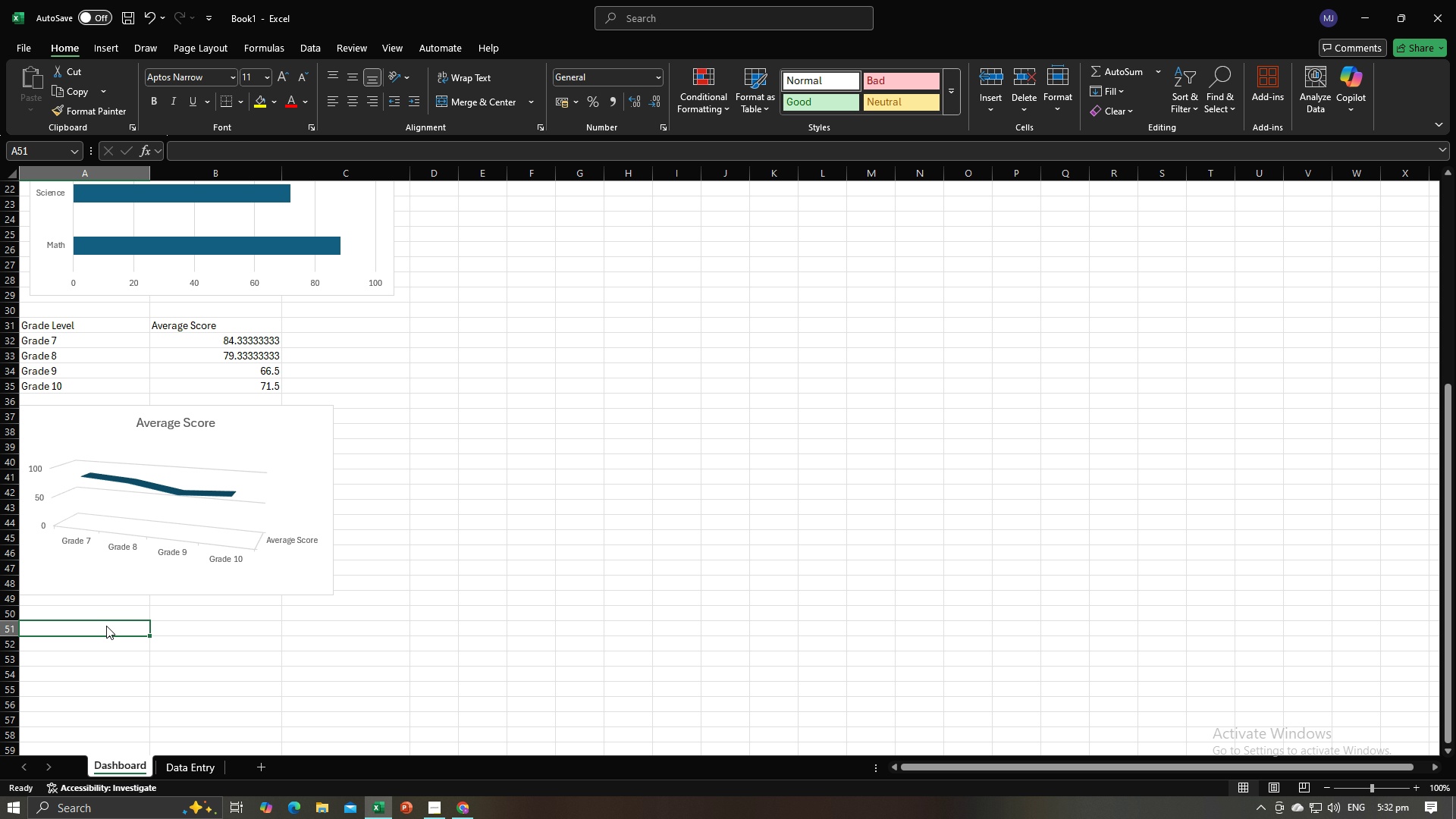 
key(Alt+Tab)
 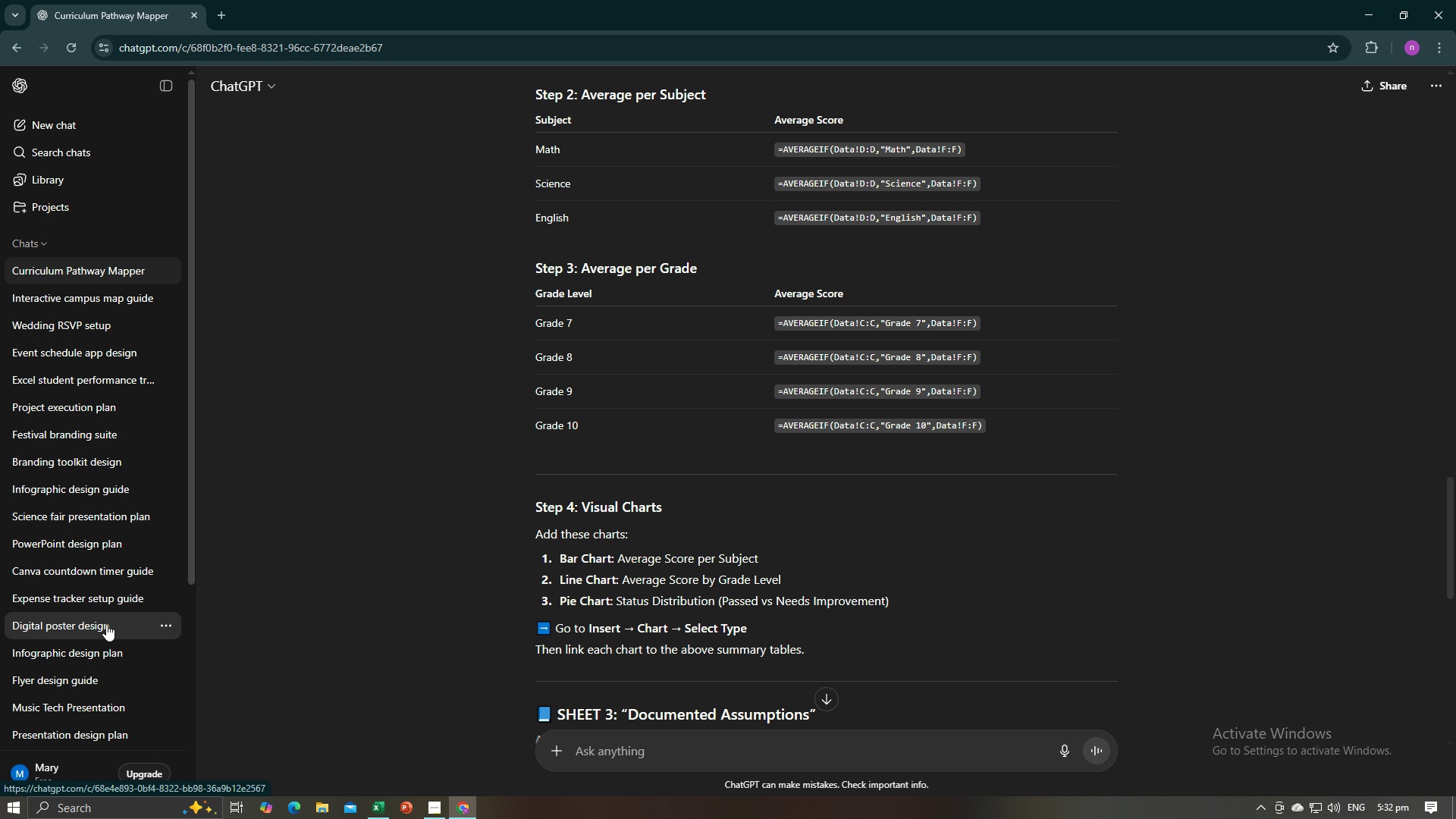 
key(Alt+AltLeft)
 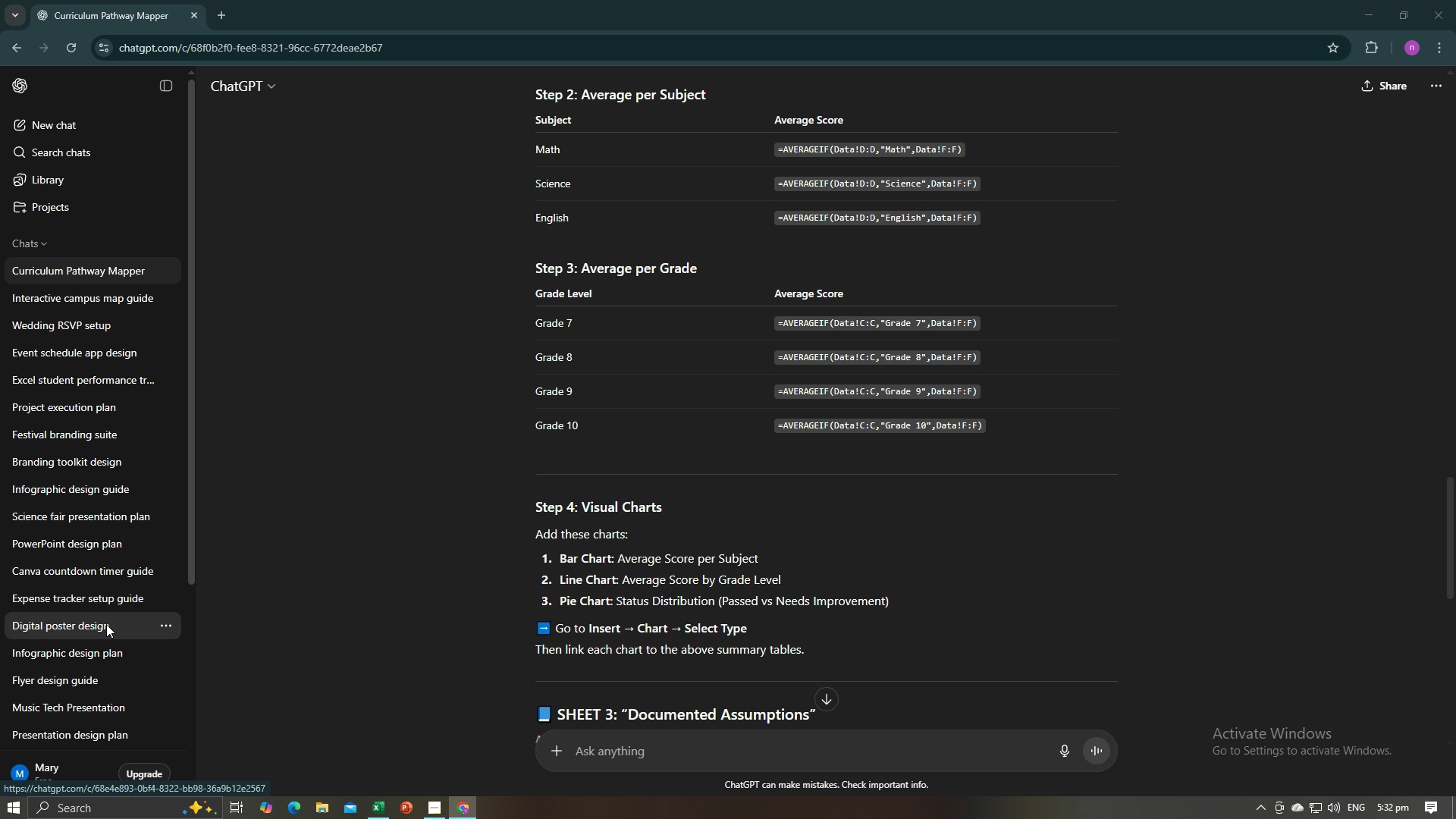 
key(Alt+Tab)
 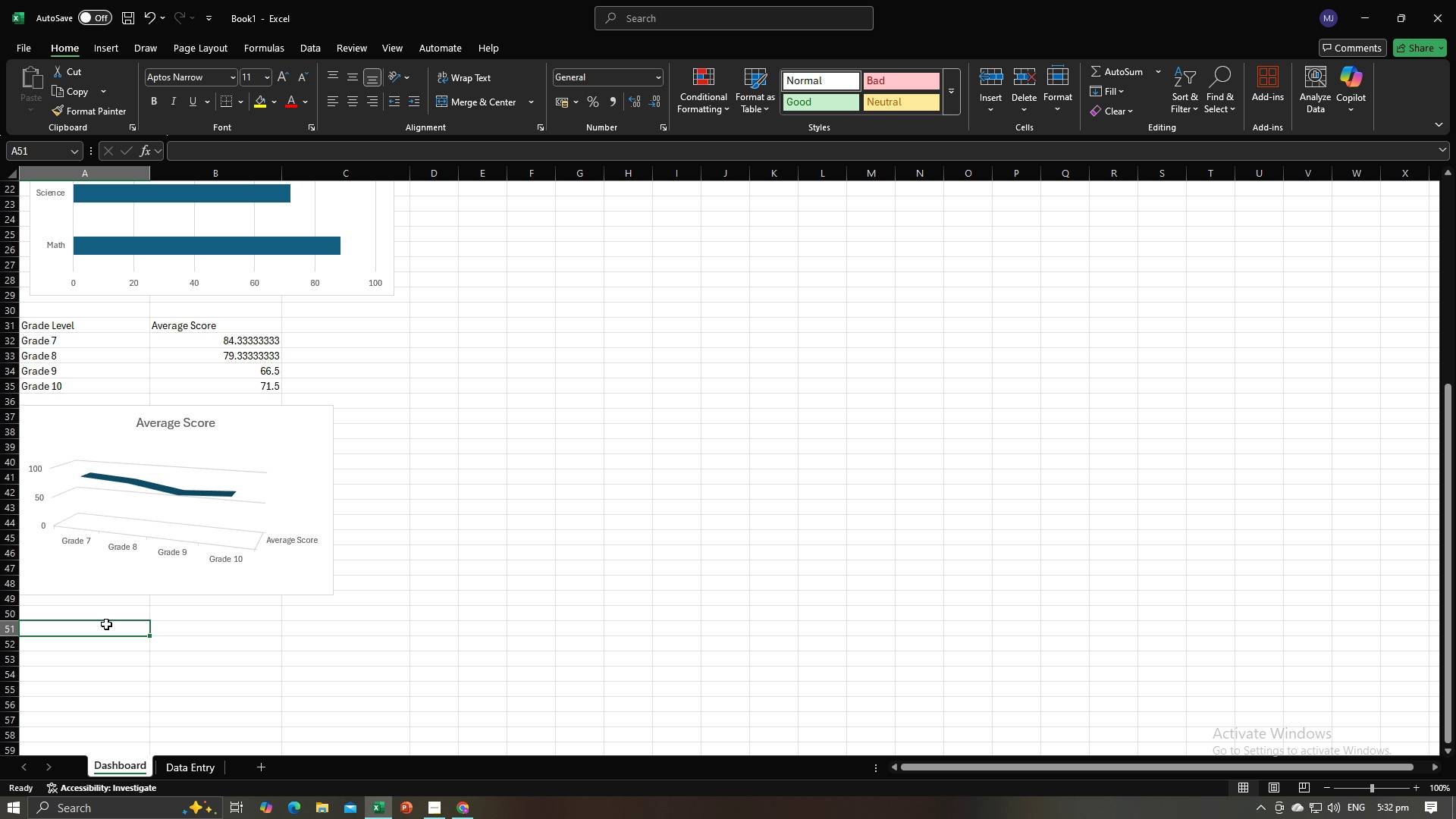 
key(Alt+AltLeft)
 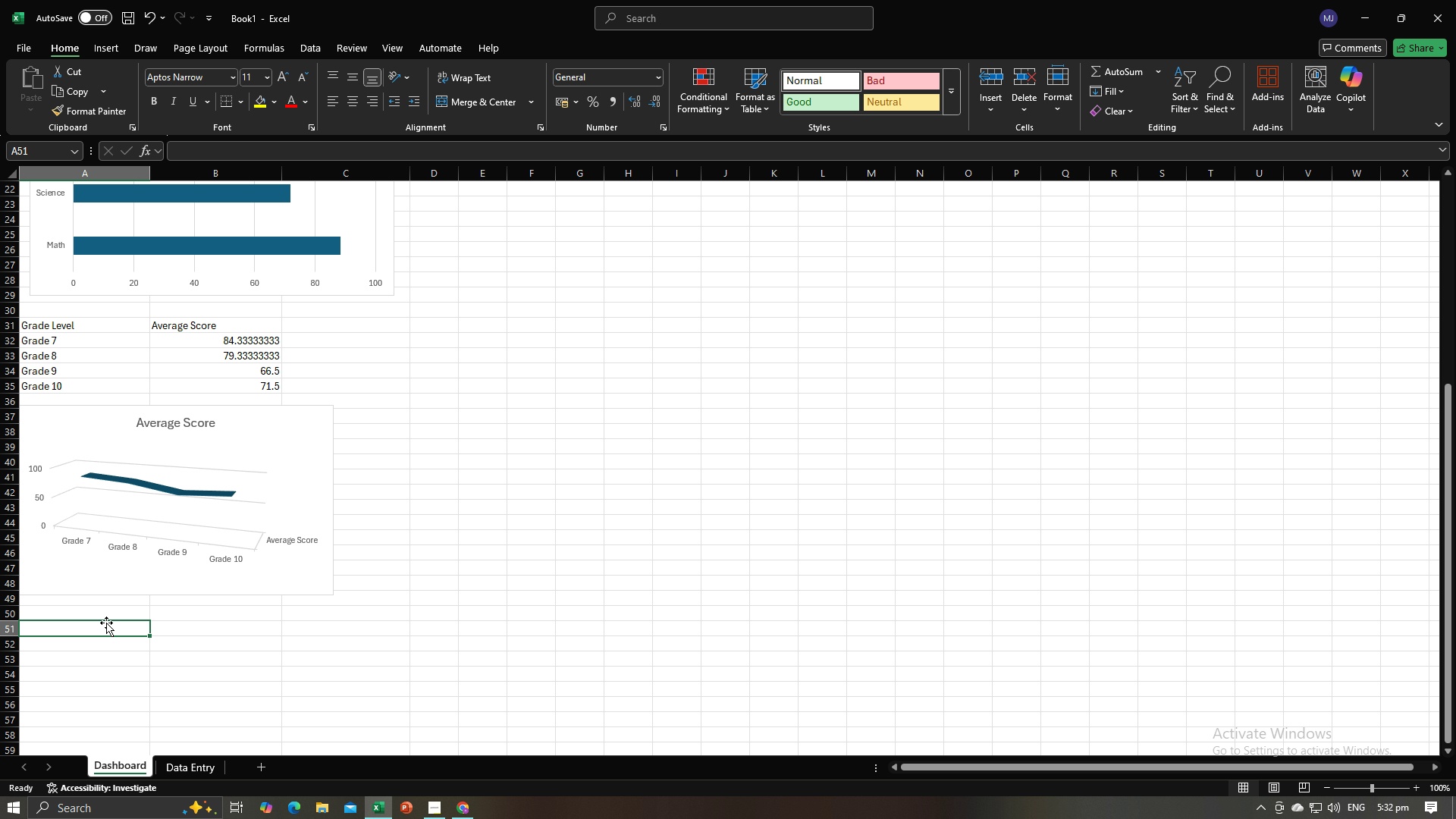 
key(Alt+Tab)
 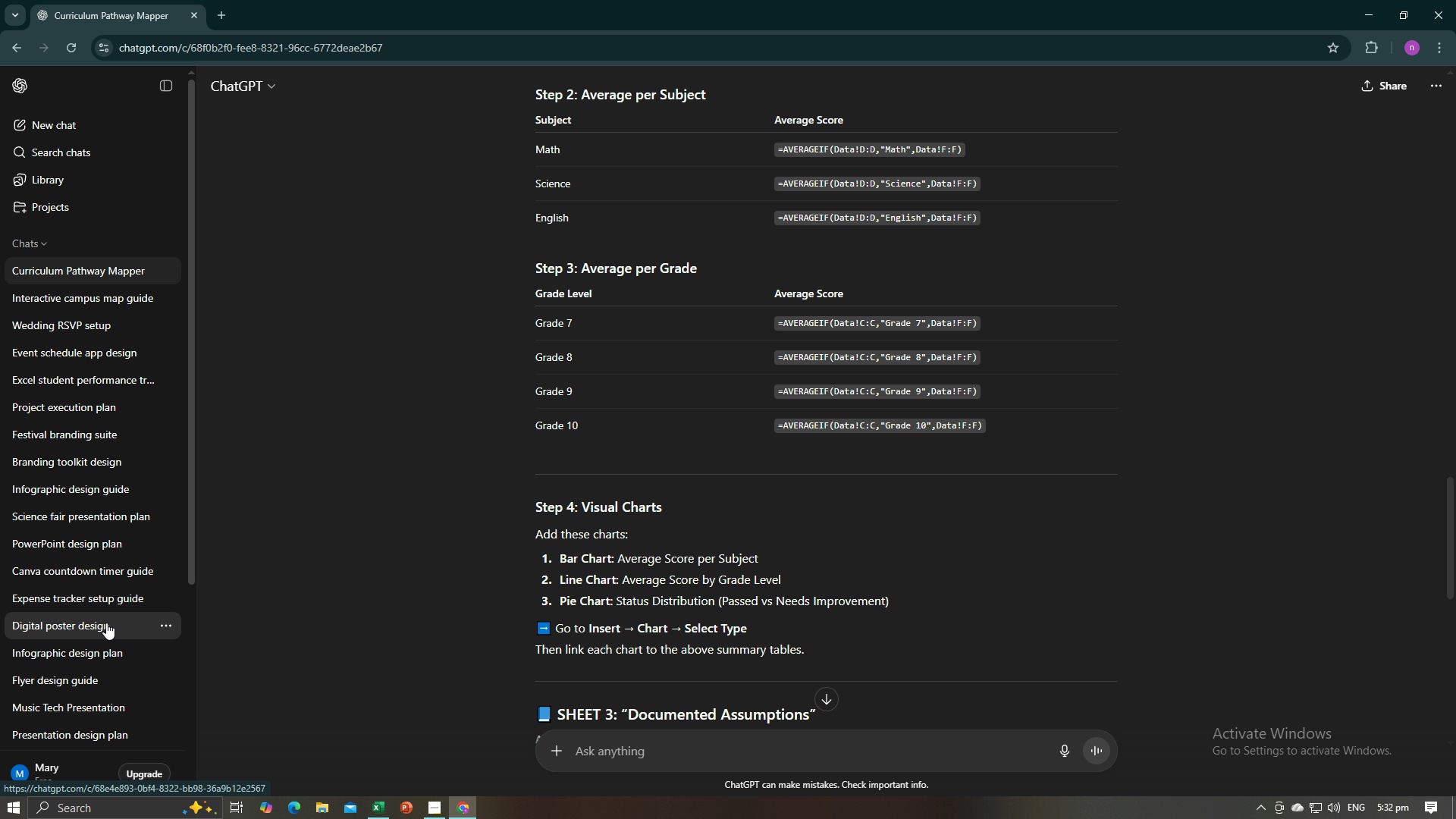 
key(Alt+AltLeft)
 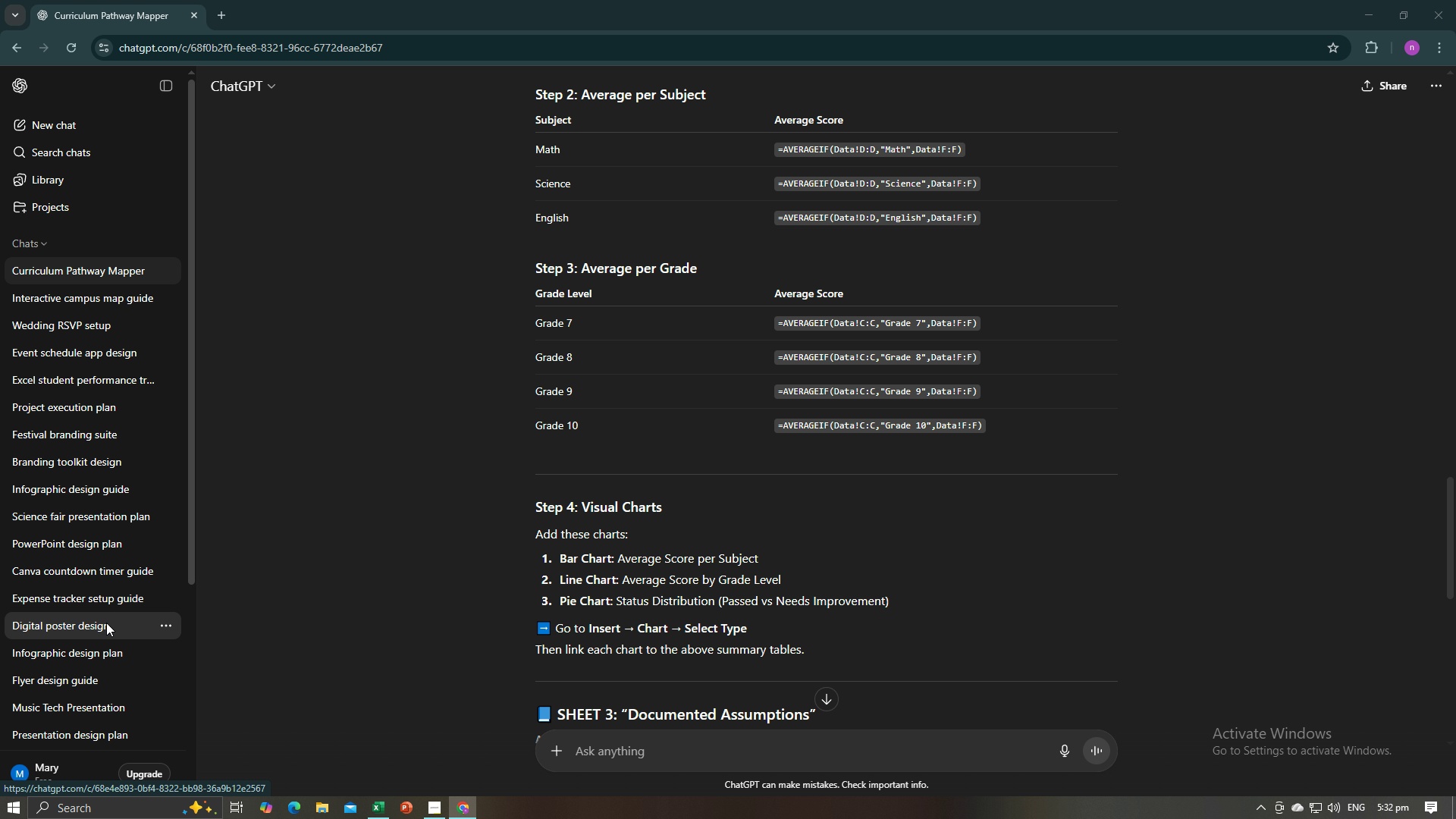 
key(Alt+Tab)
 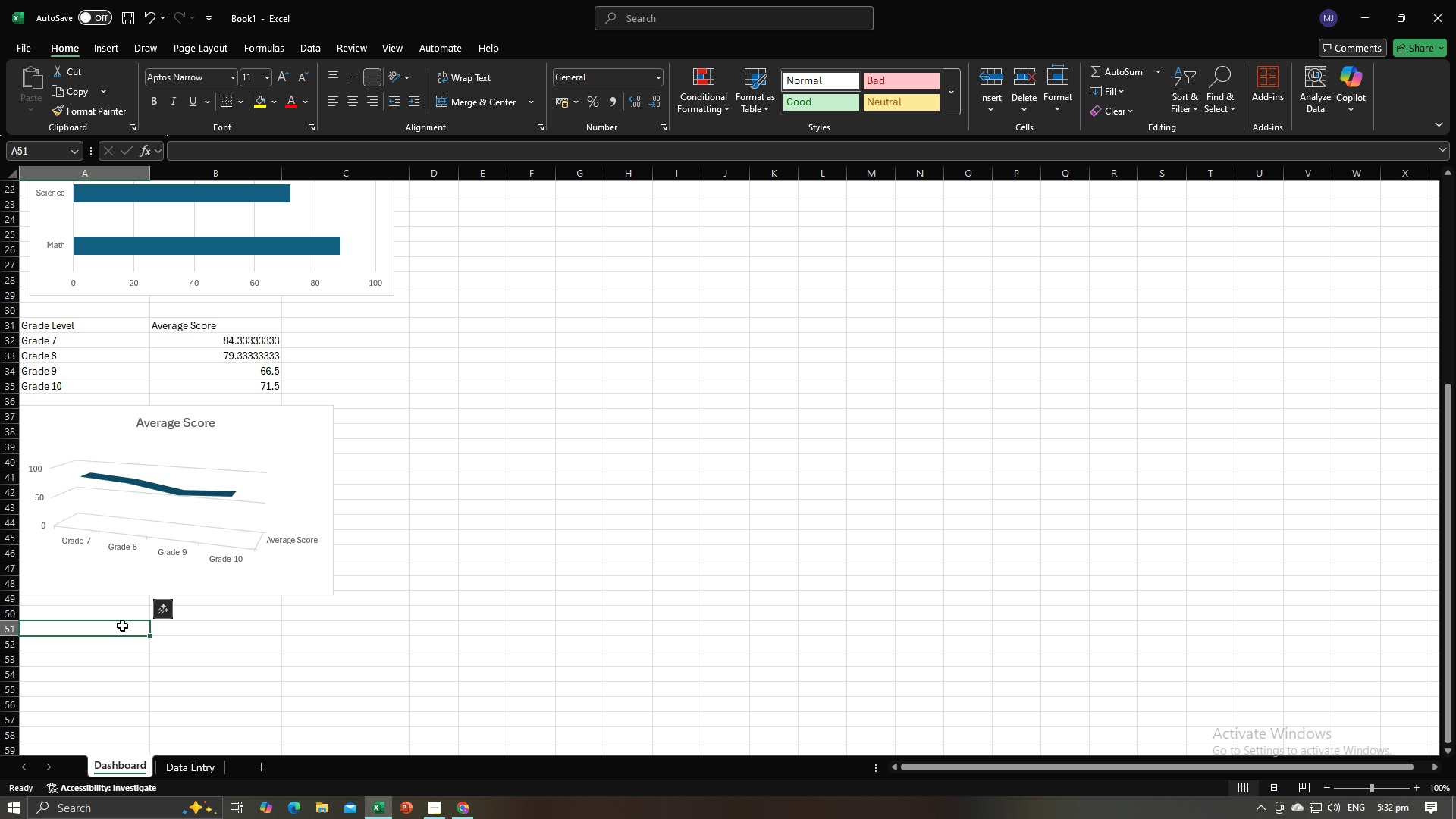 
type(Pse)
key(Backspace)
key(Backspace)
type(a)
key(Backspace)
key(Backspace)
key(Backspace)
 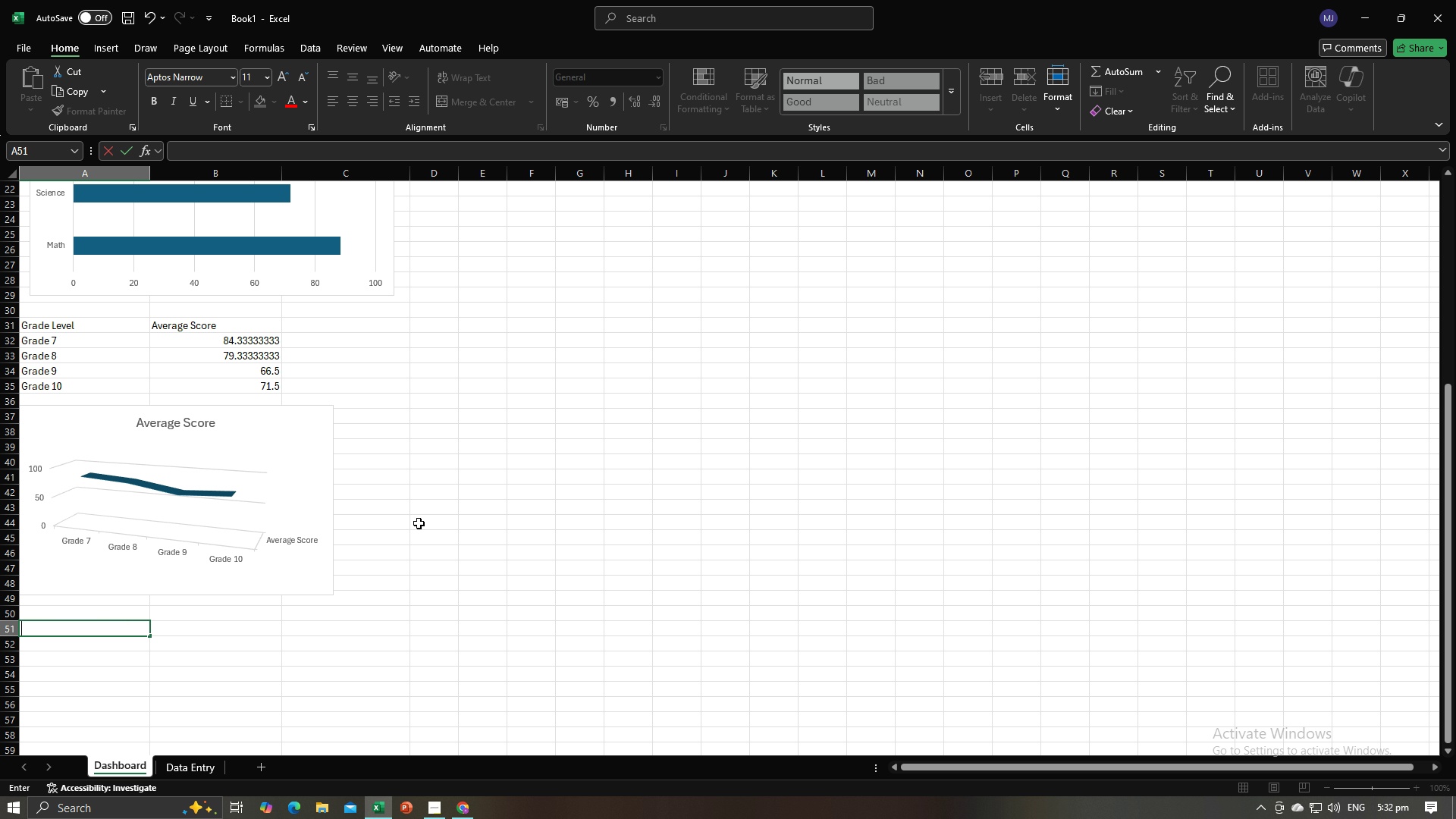 
scroll: coordinate [422, 522], scroll_direction: up, amount: 8.0
 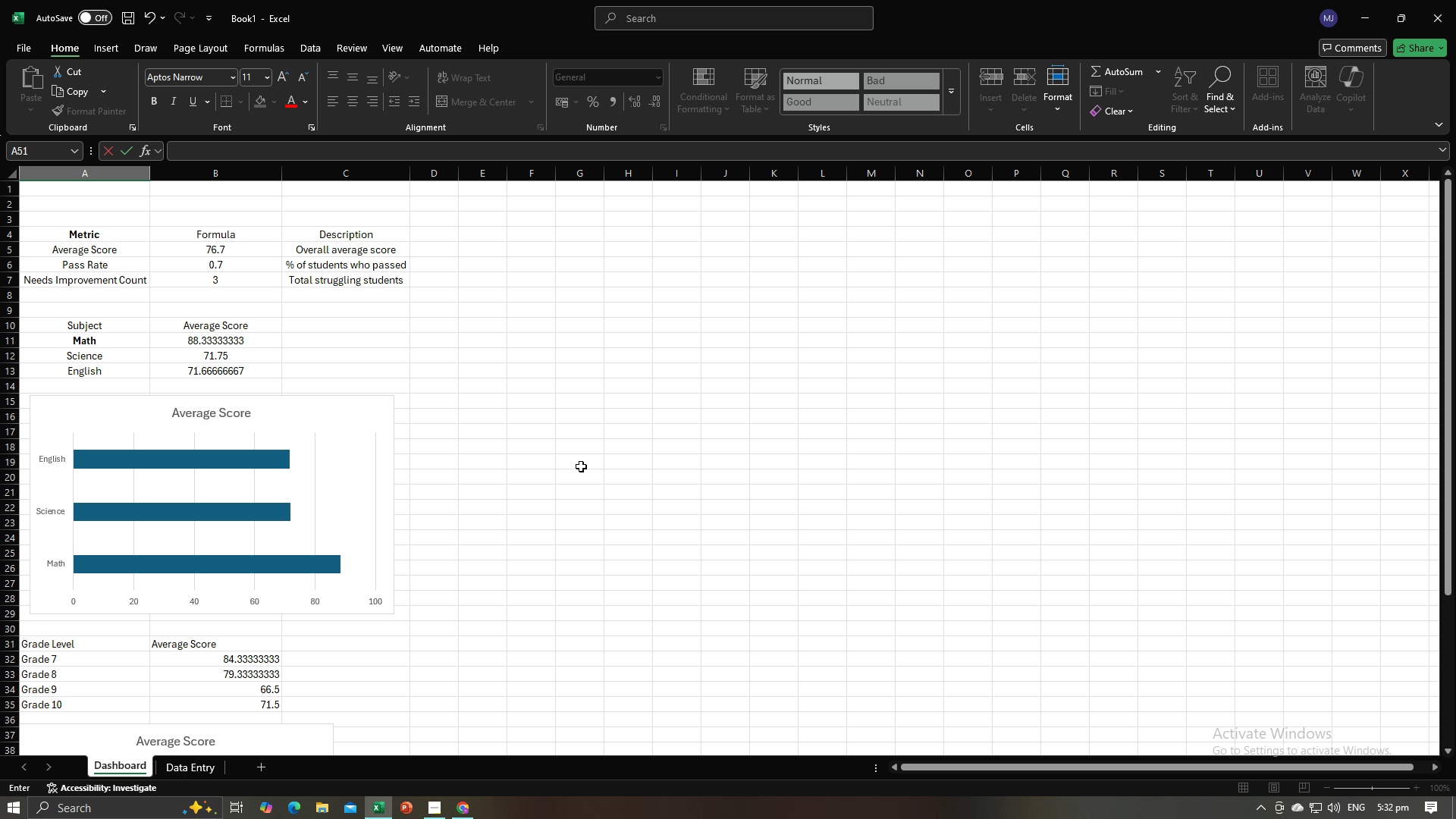 
left_click([581, 466])
 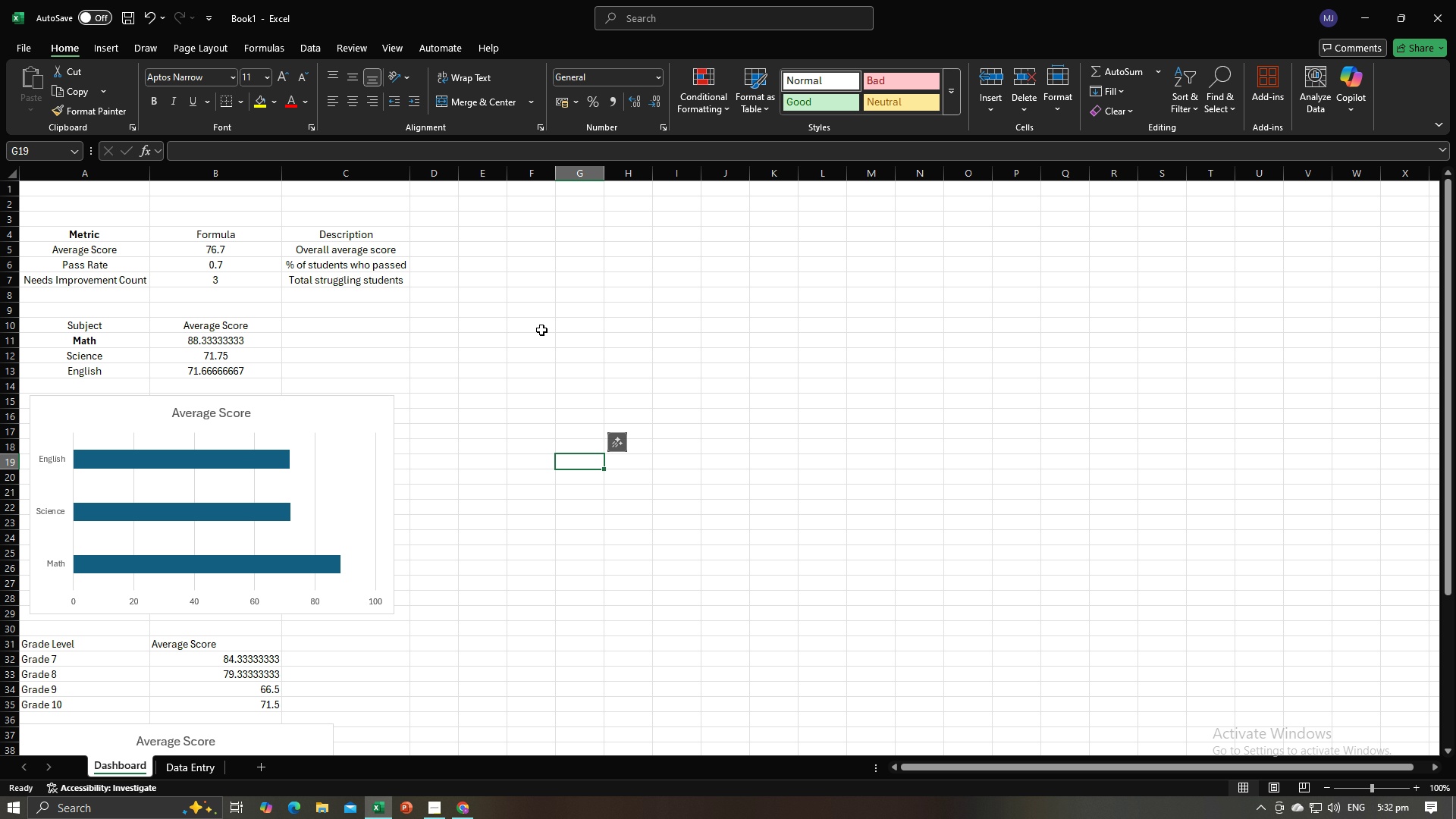 
left_click([541, 330])
 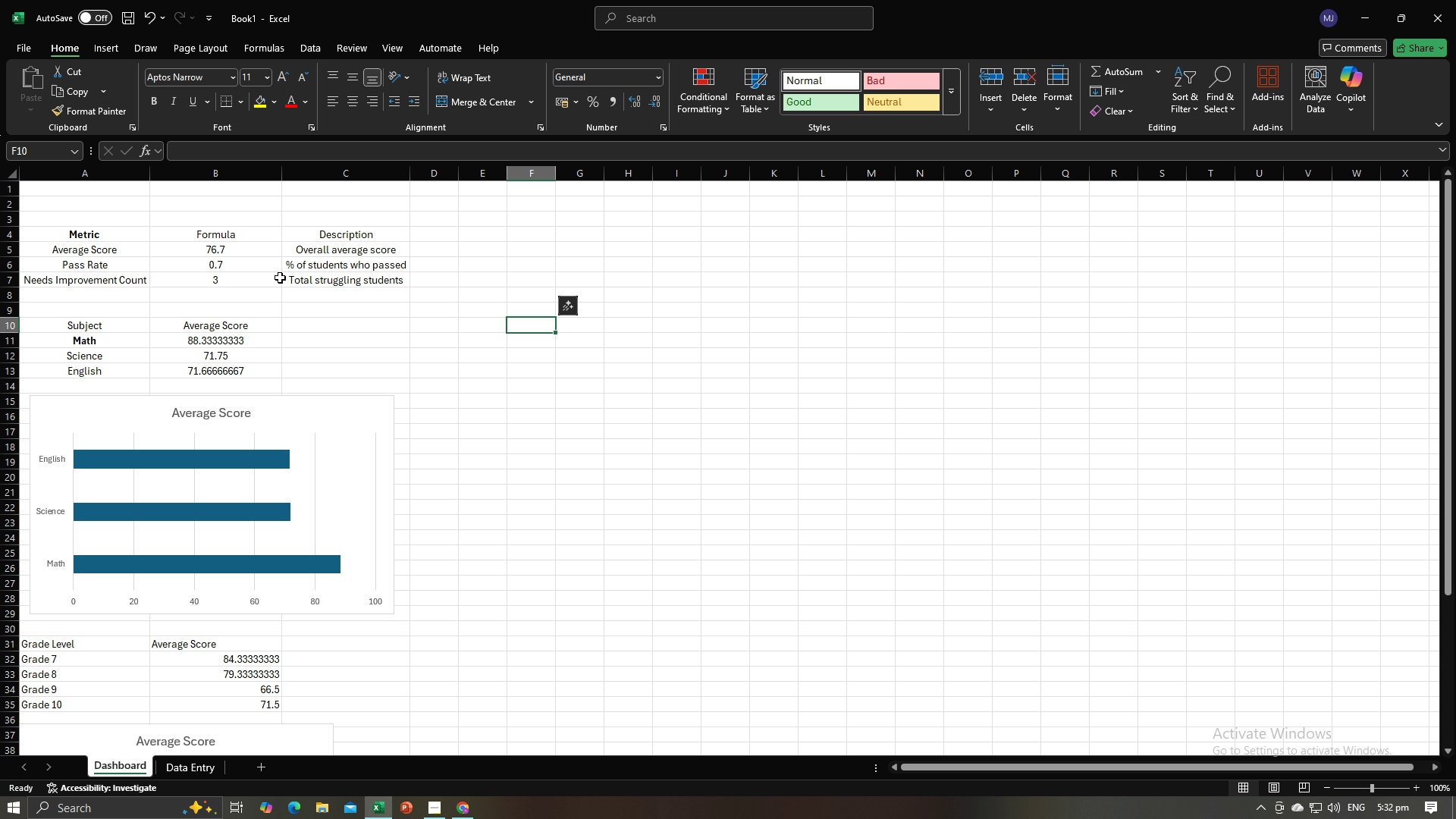 
left_click([241, 271])
 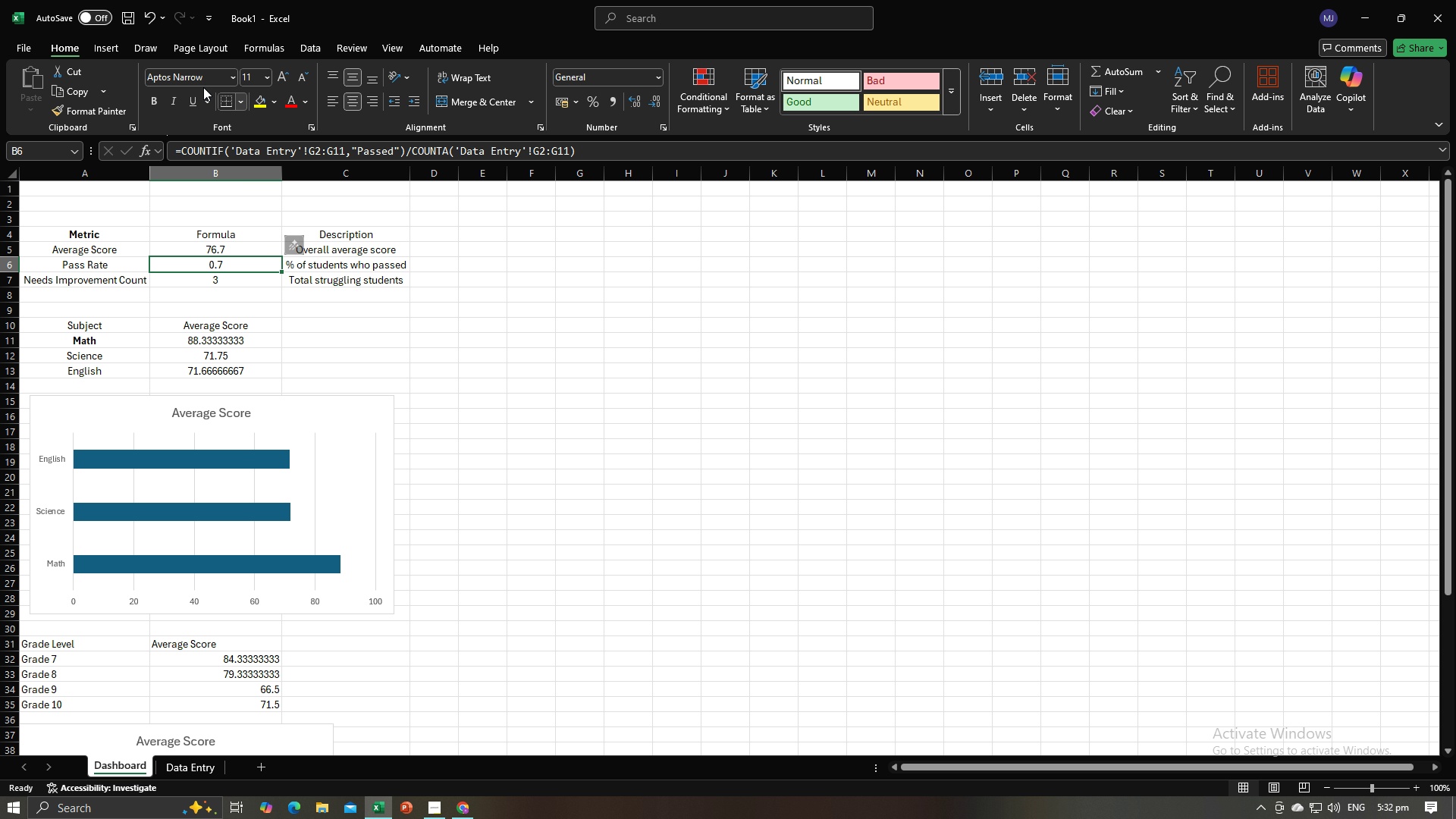 
left_click([99, 49])
 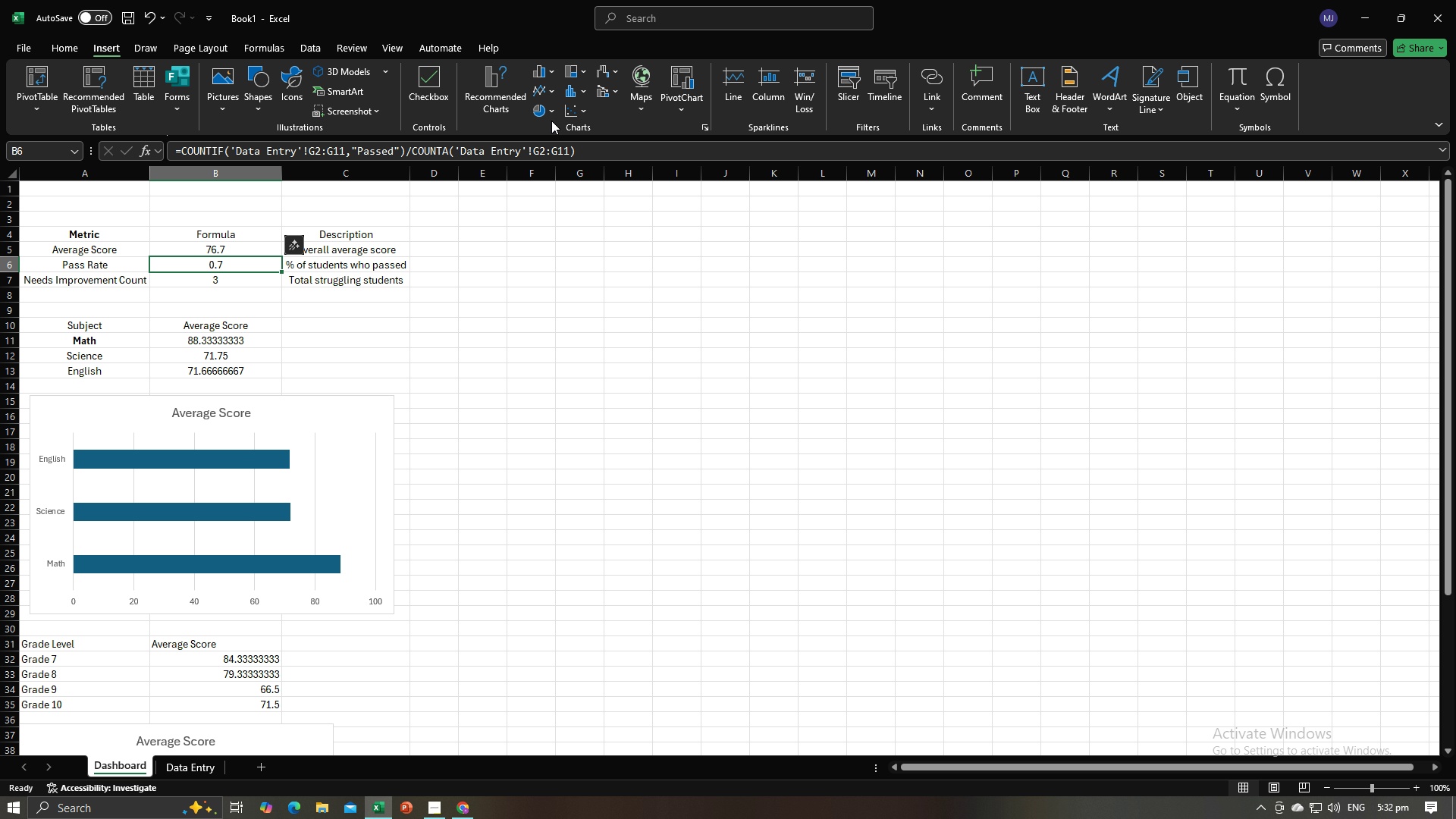 
left_click([552, 112])
 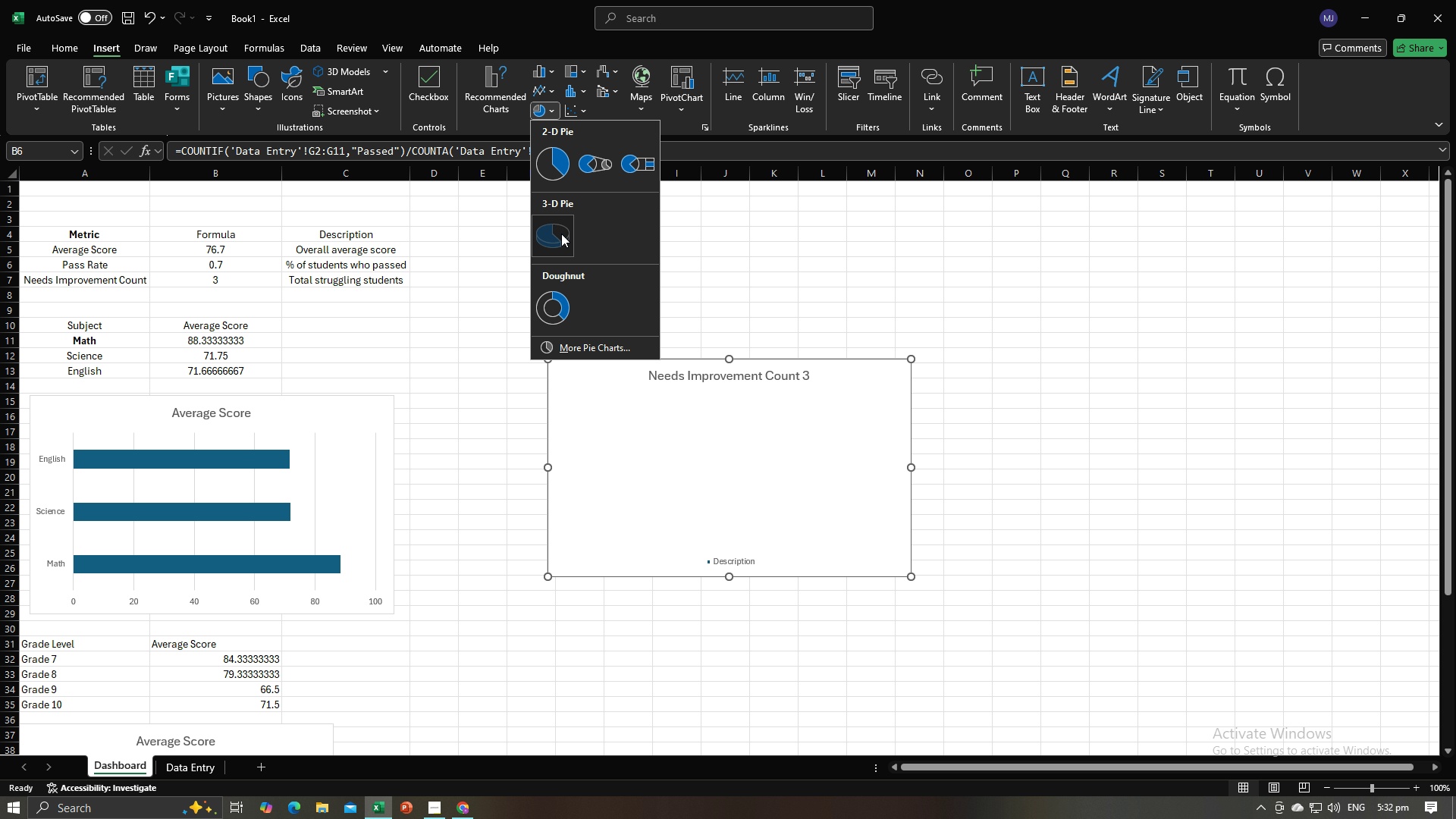 
left_click([561, 234])
 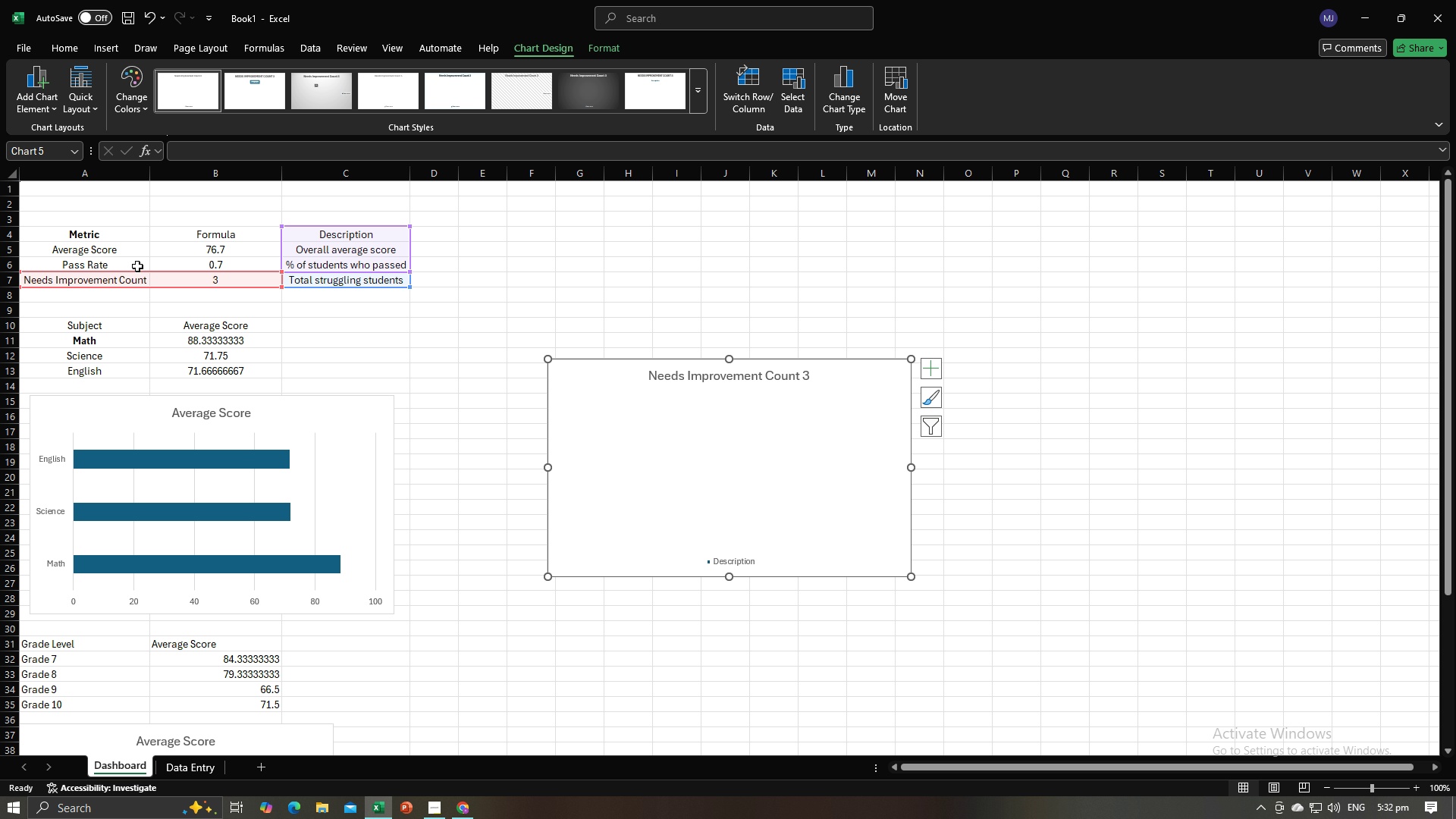 
left_click([111, 266])
 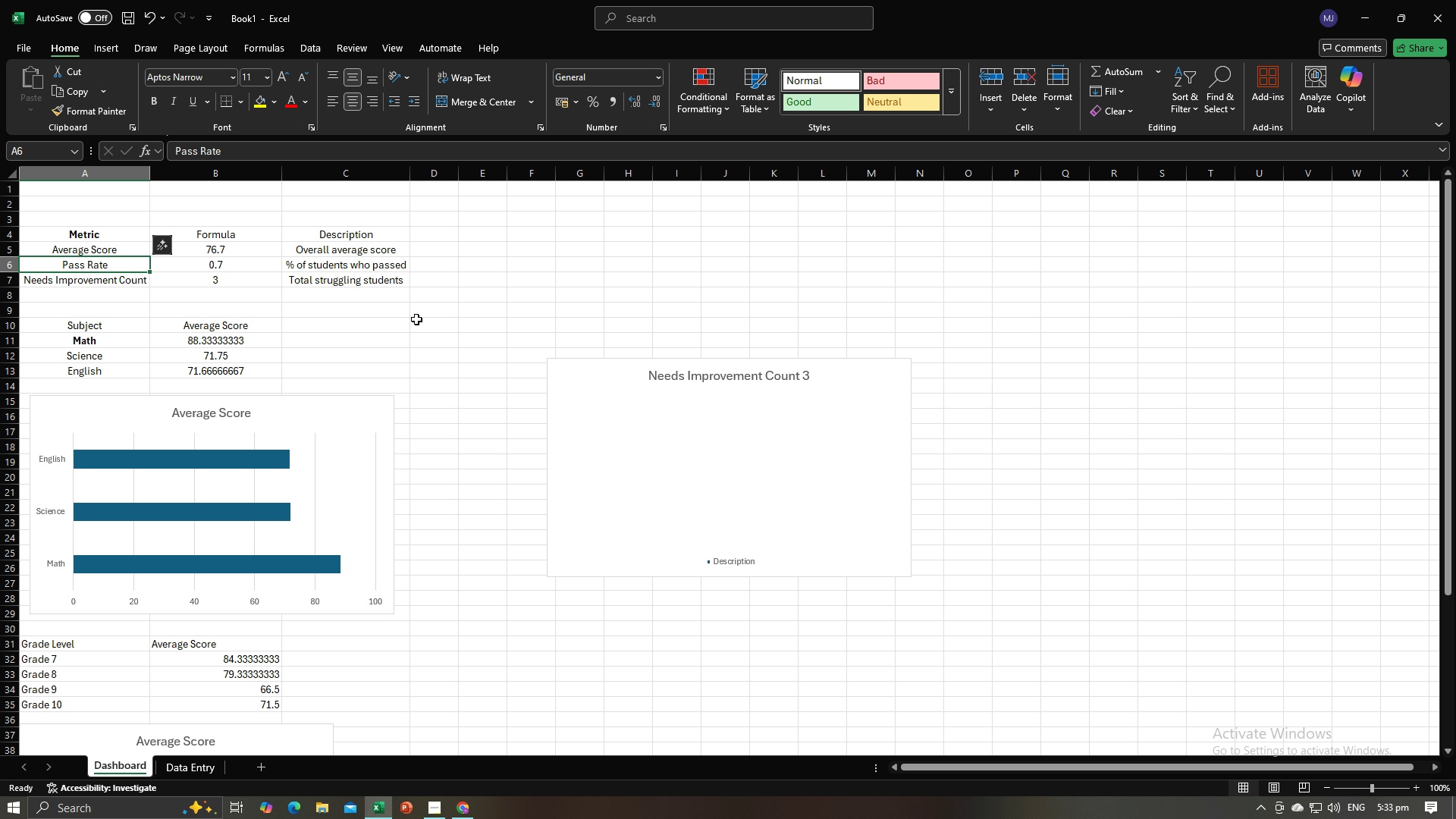 
left_click([416, 319])
 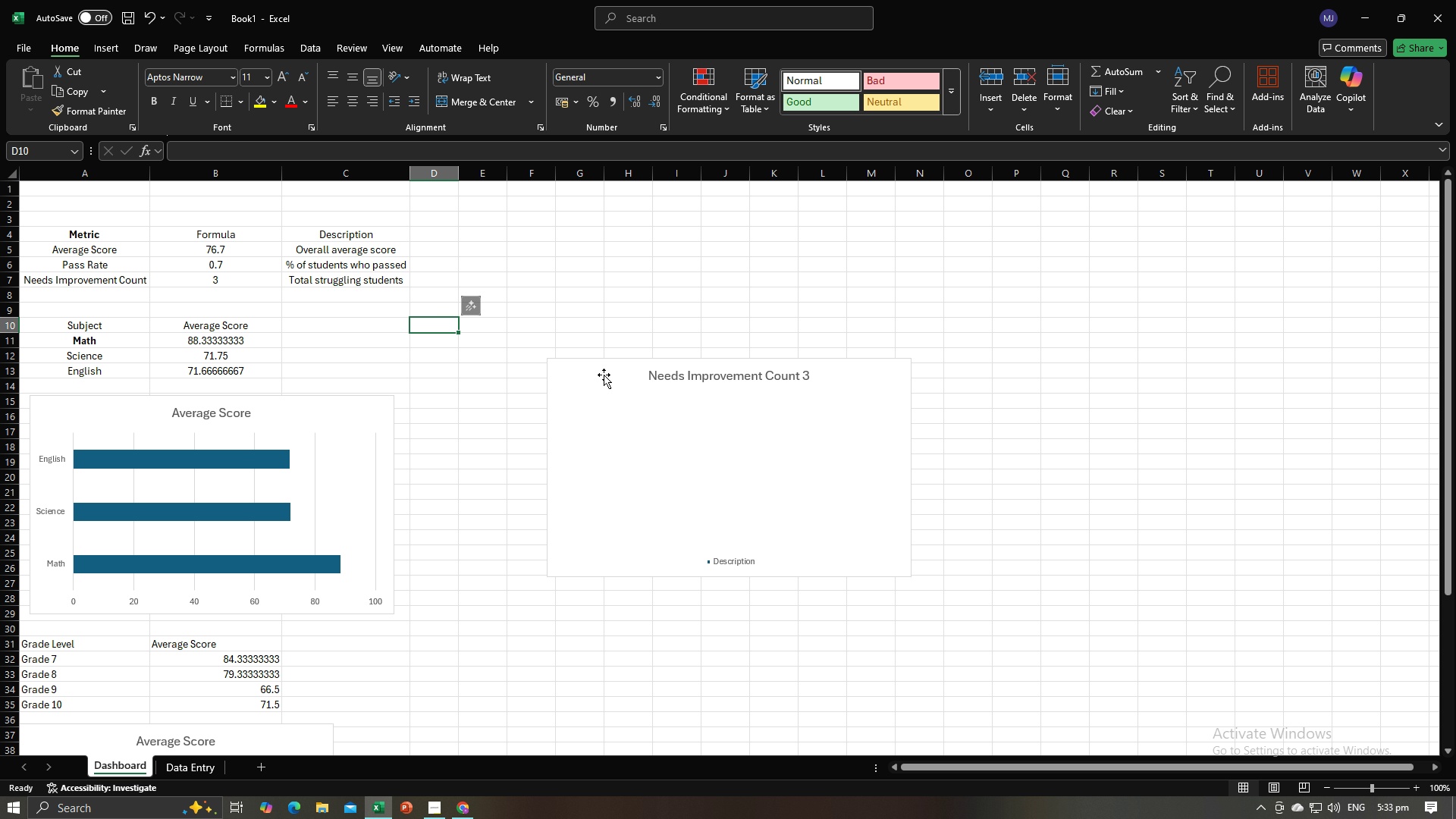 
left_click([604, 375])
 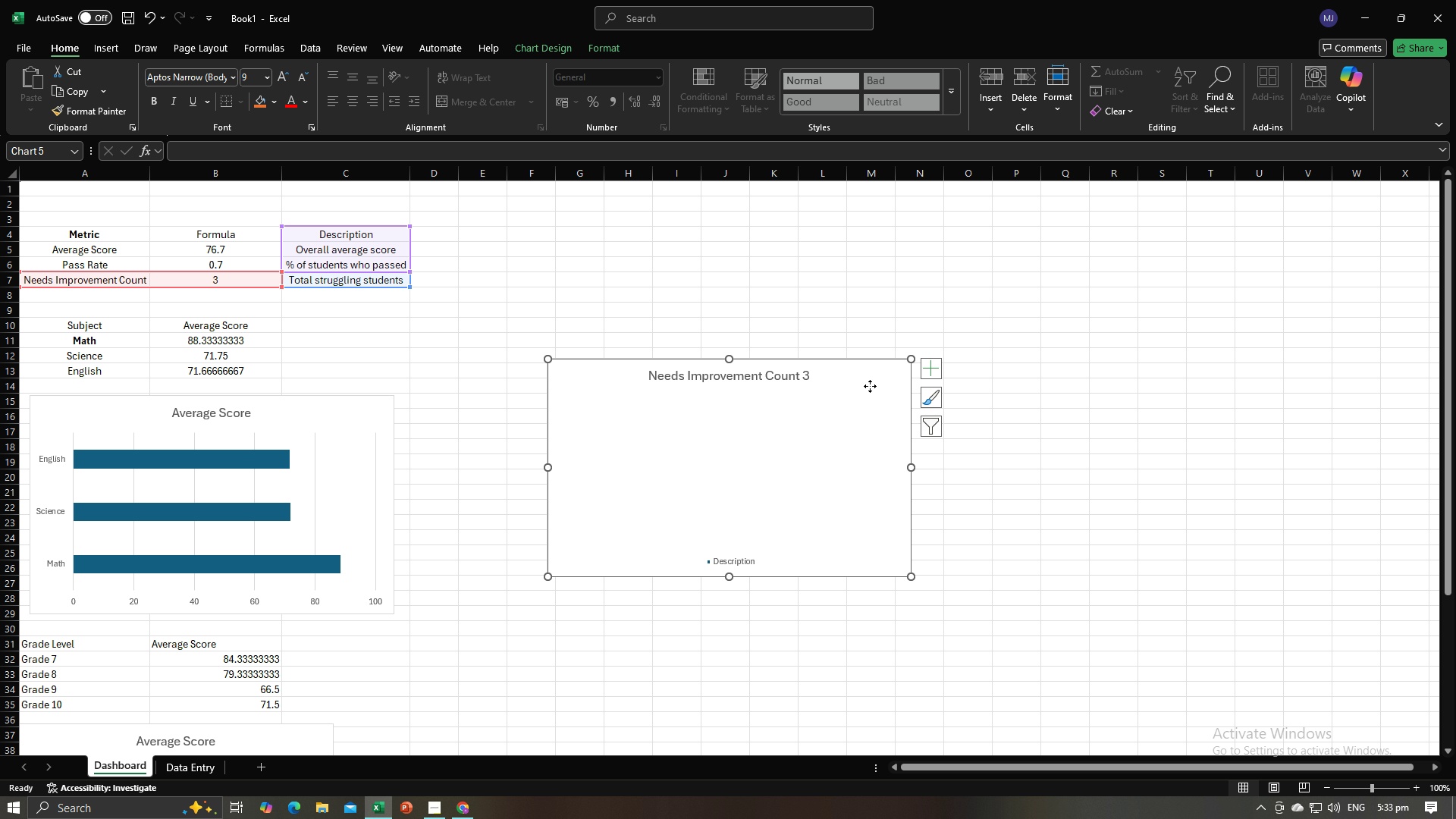 
double_click([870, 386])
 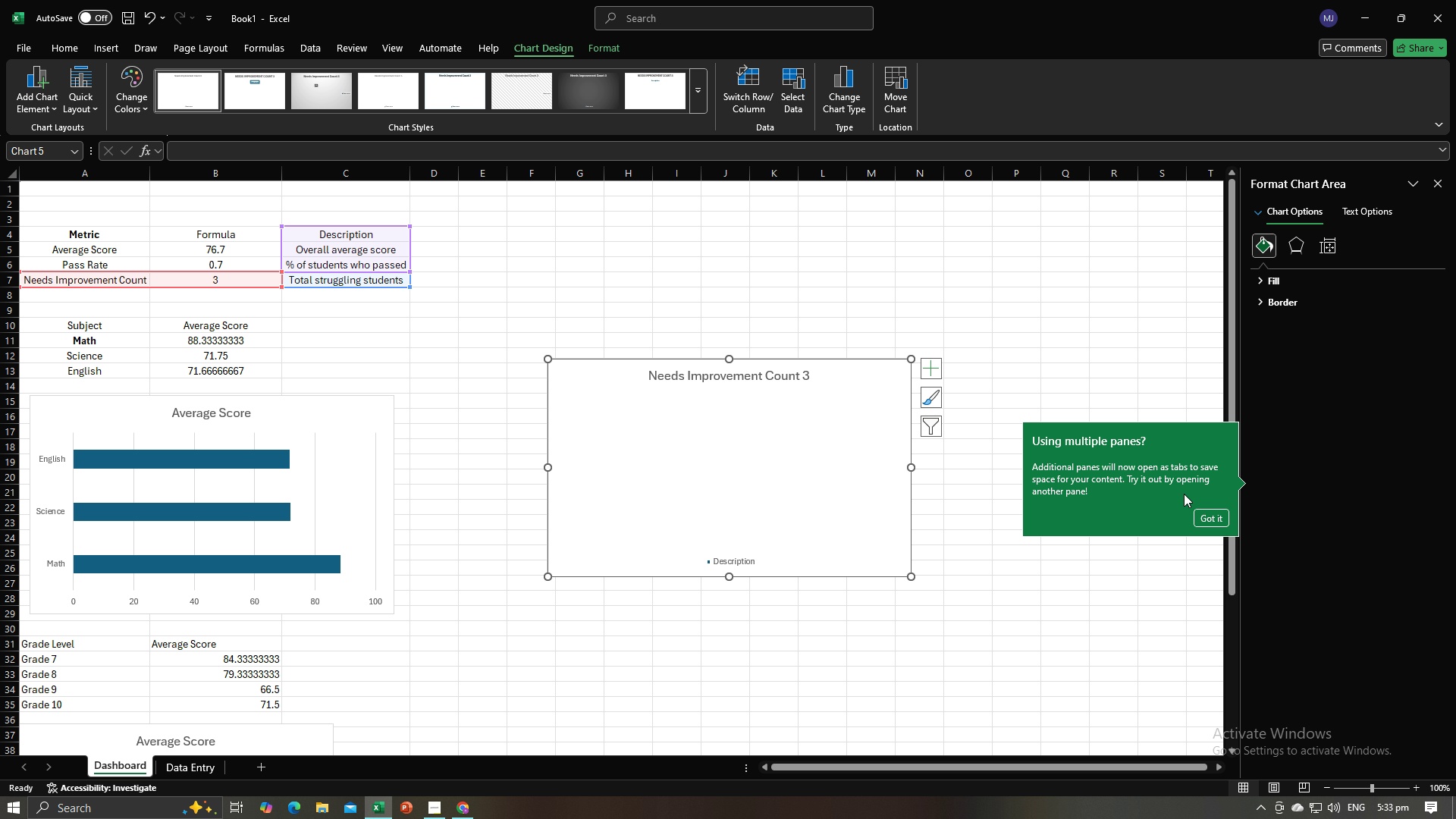 
left_click([1192, 515])
 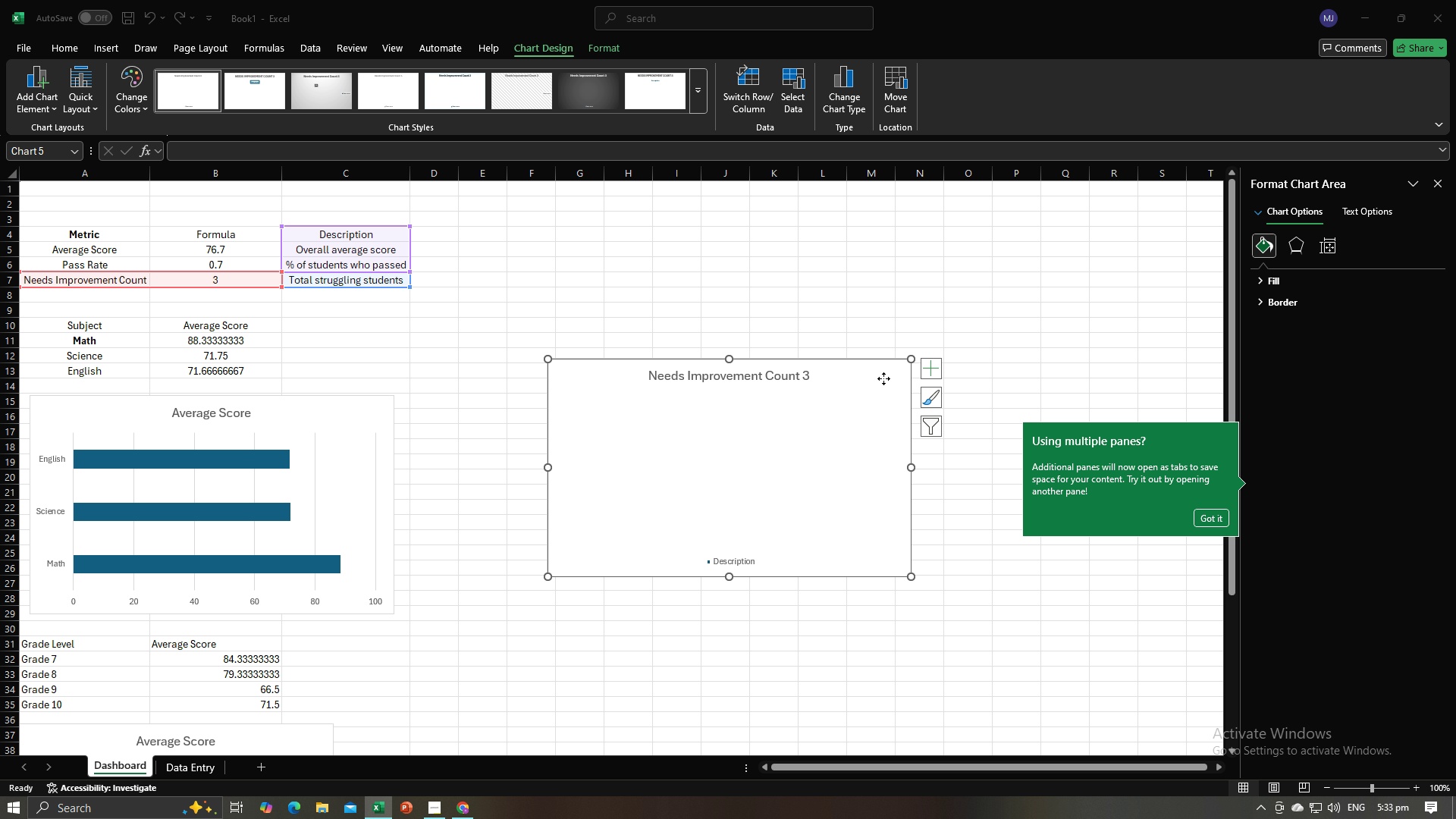 
left_click([883, 378])
 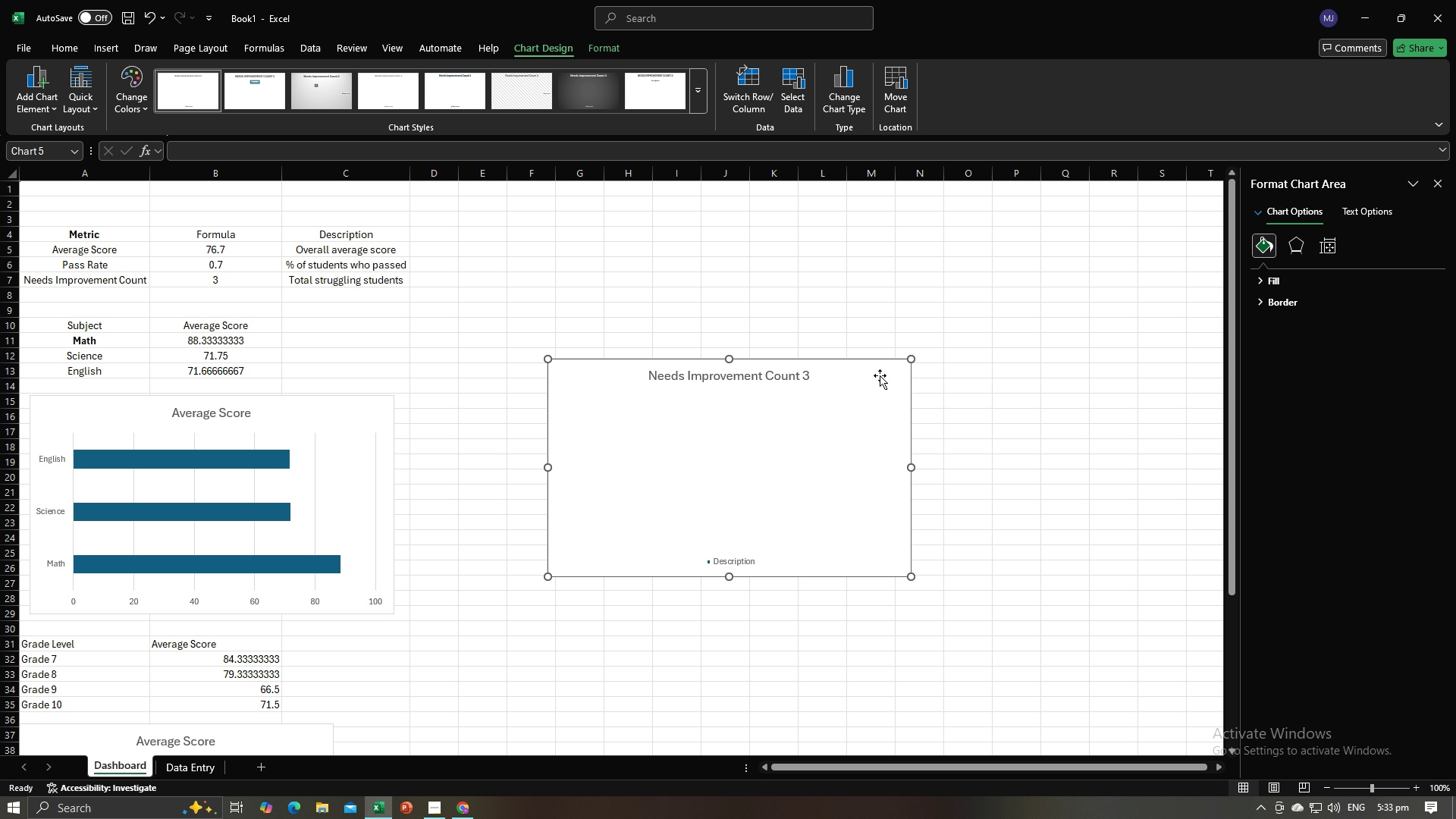 
key(Backspace)
 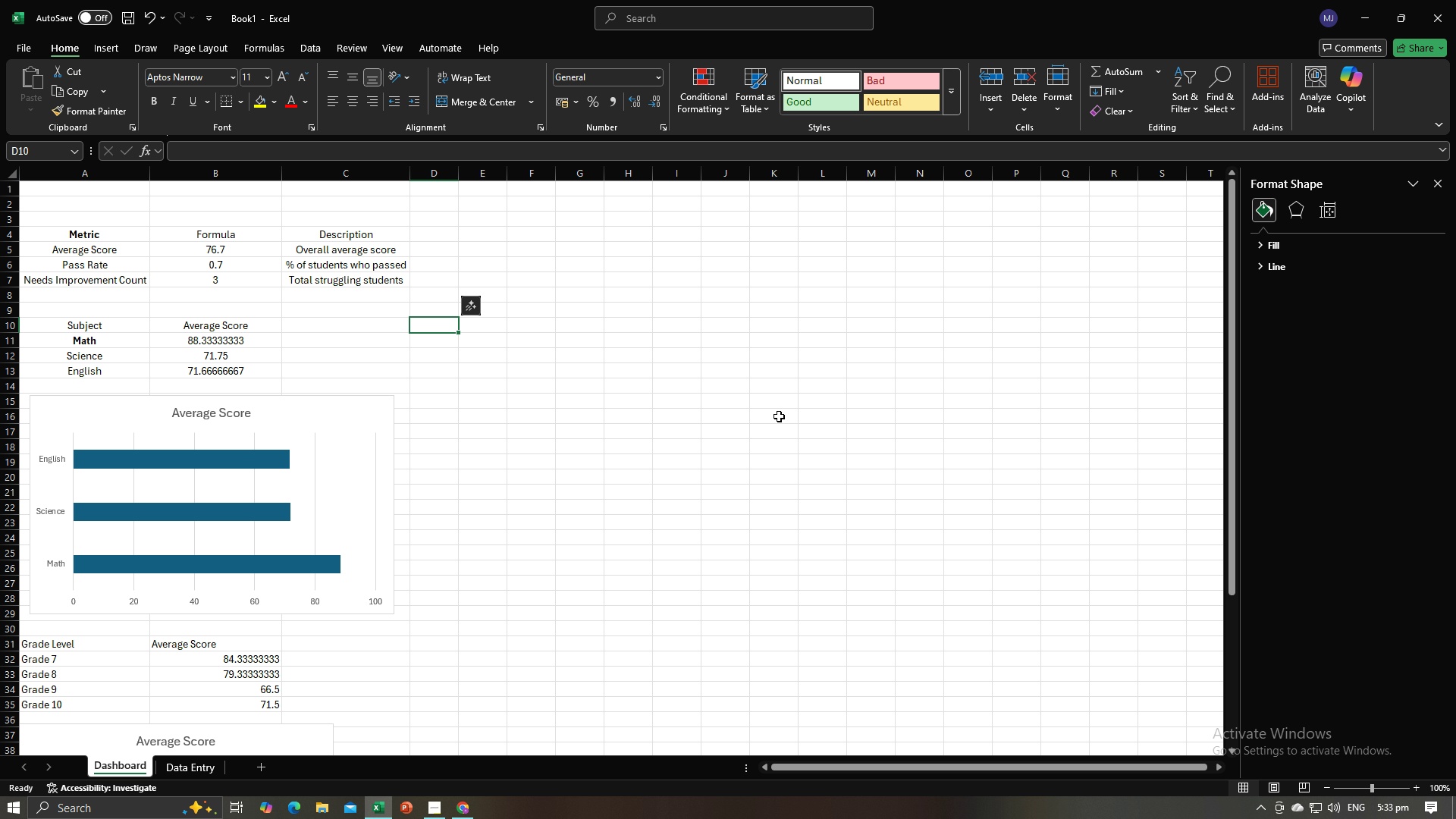 
left_click([768, 422])
 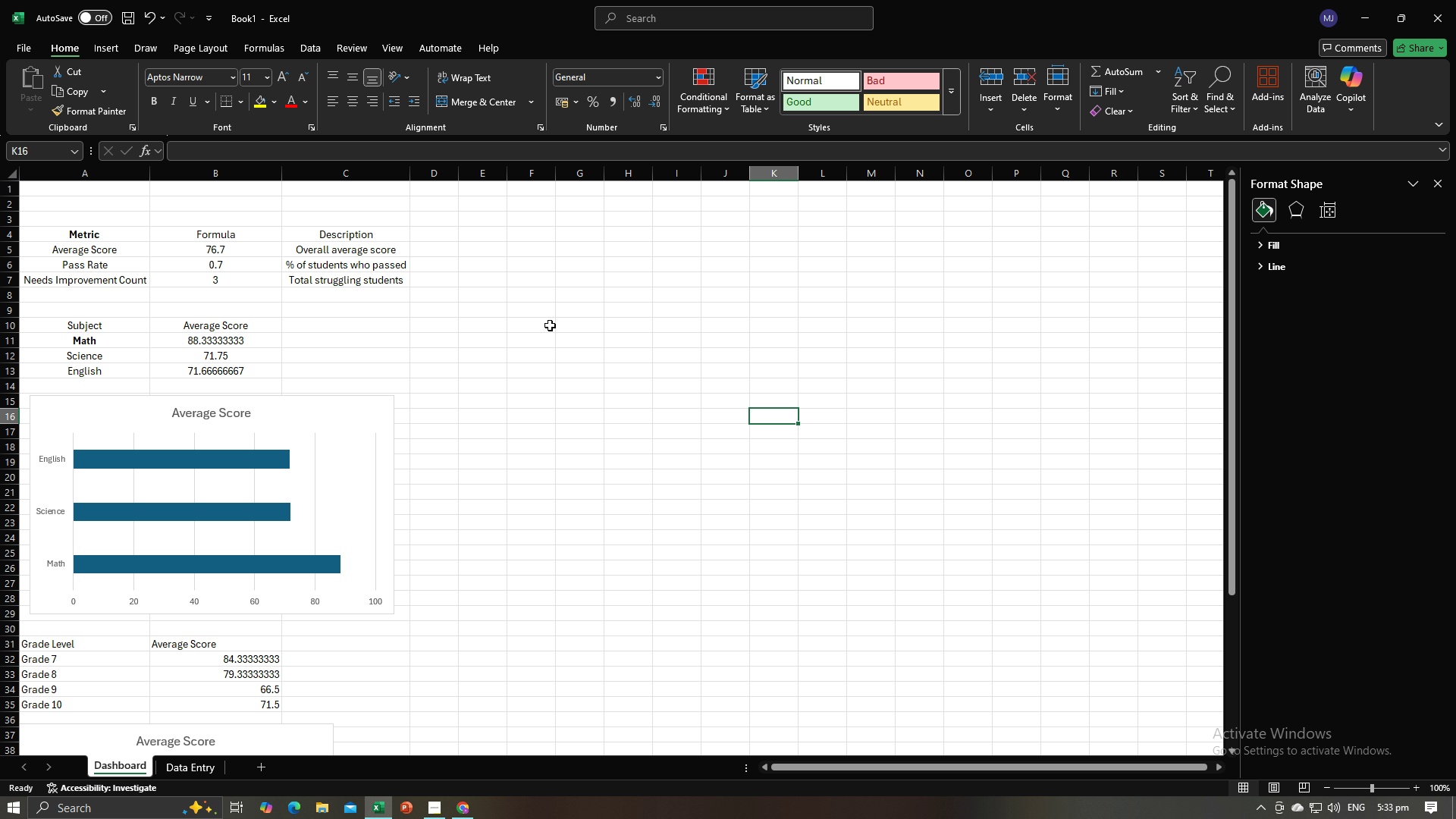 
left_click([549, 328])
 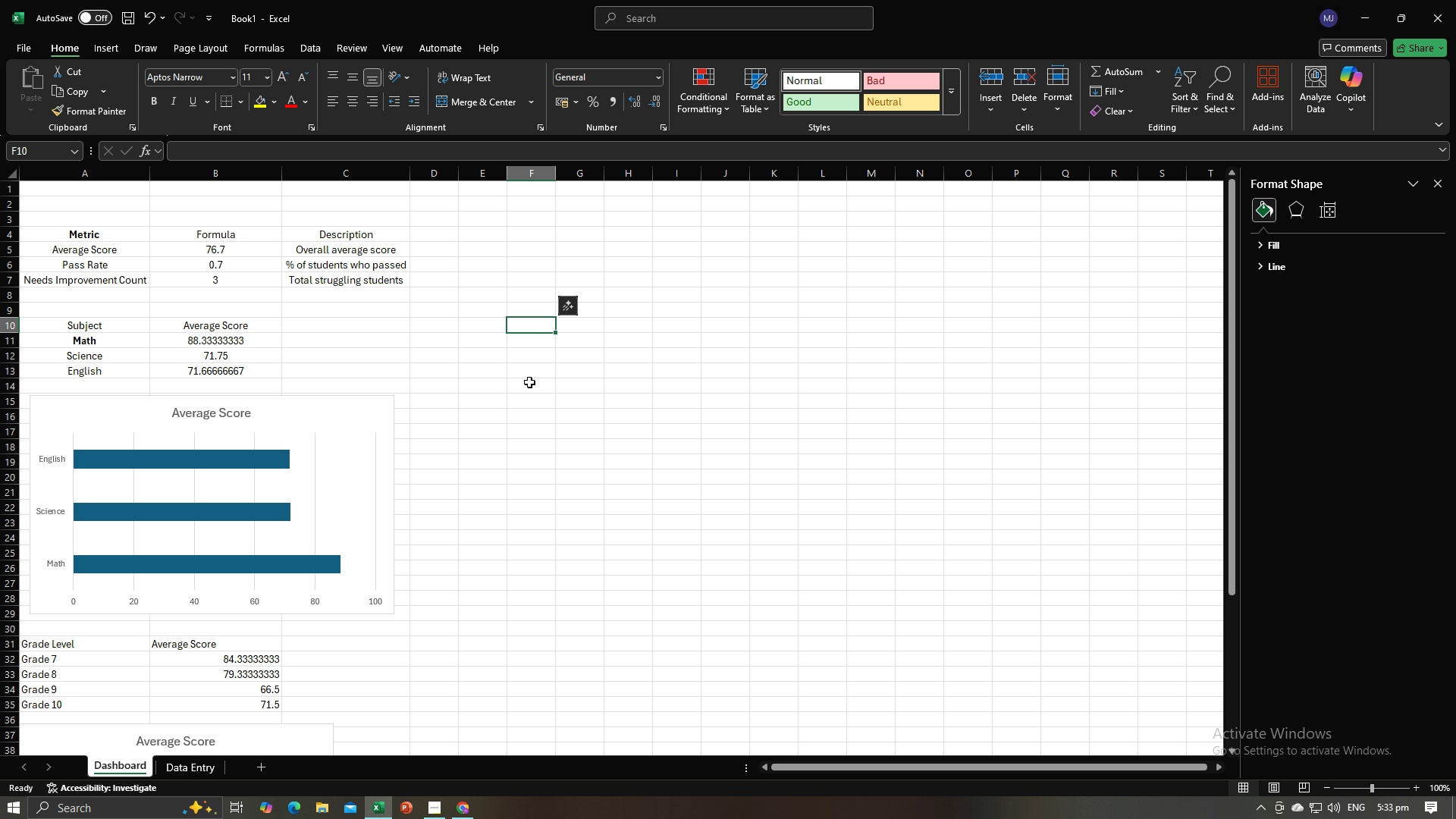 
scroll: coordinate [529, 382], scroll_direction: up, amount: 1.0
 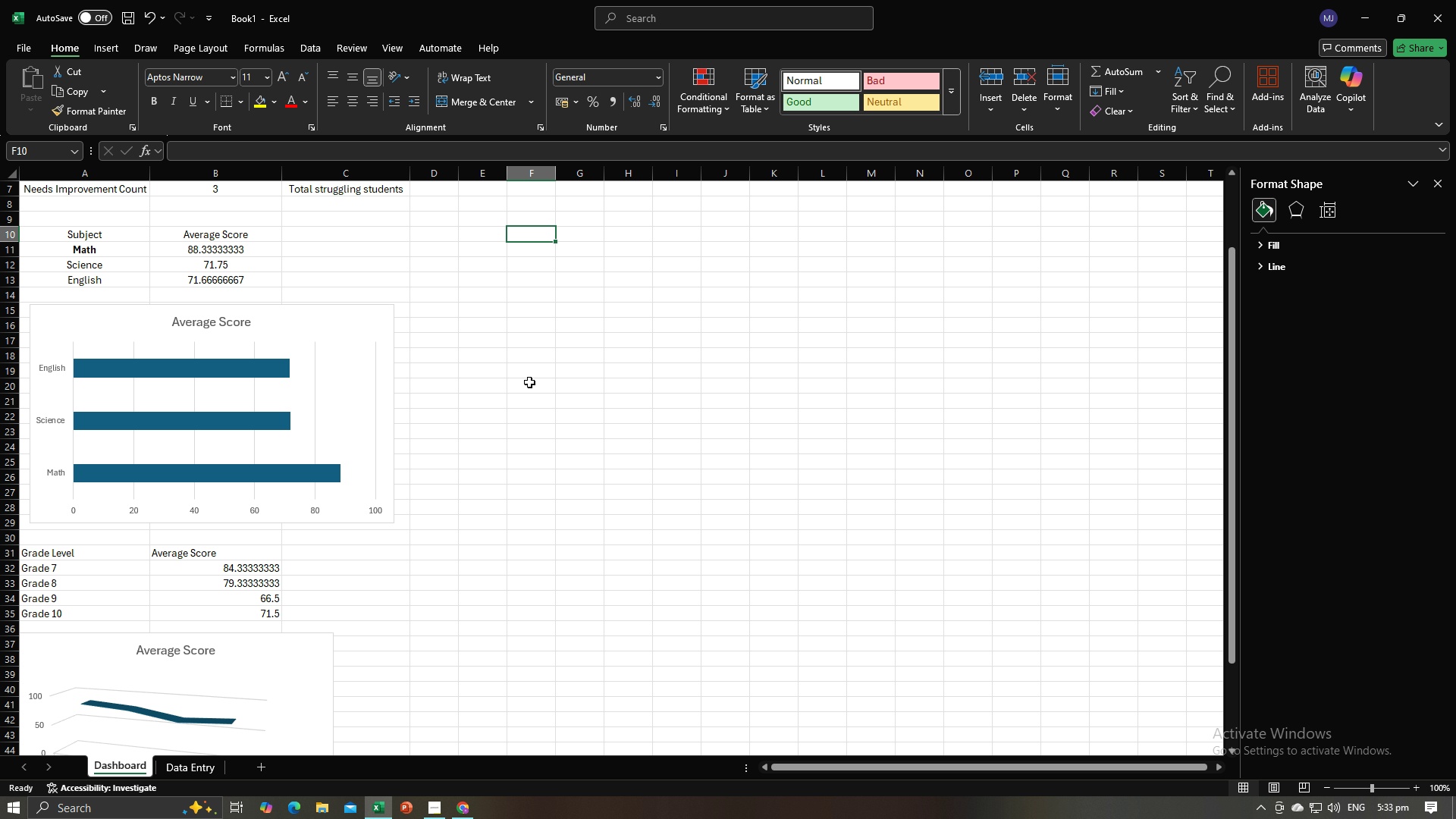 
scroll: coordinate [529, 385], scroll_direction: down, amount: 9.0
 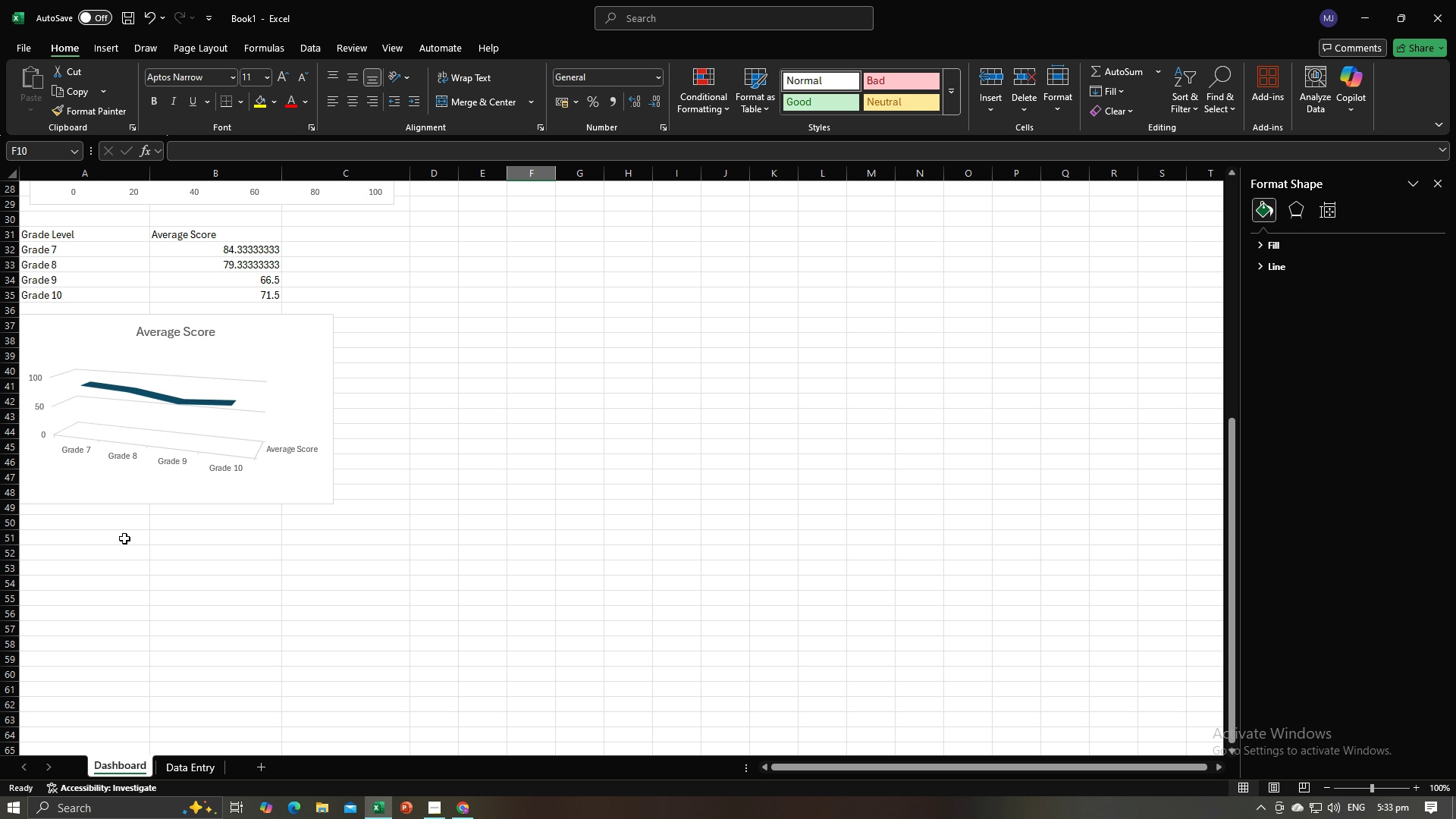 
left_click([124, 538])
 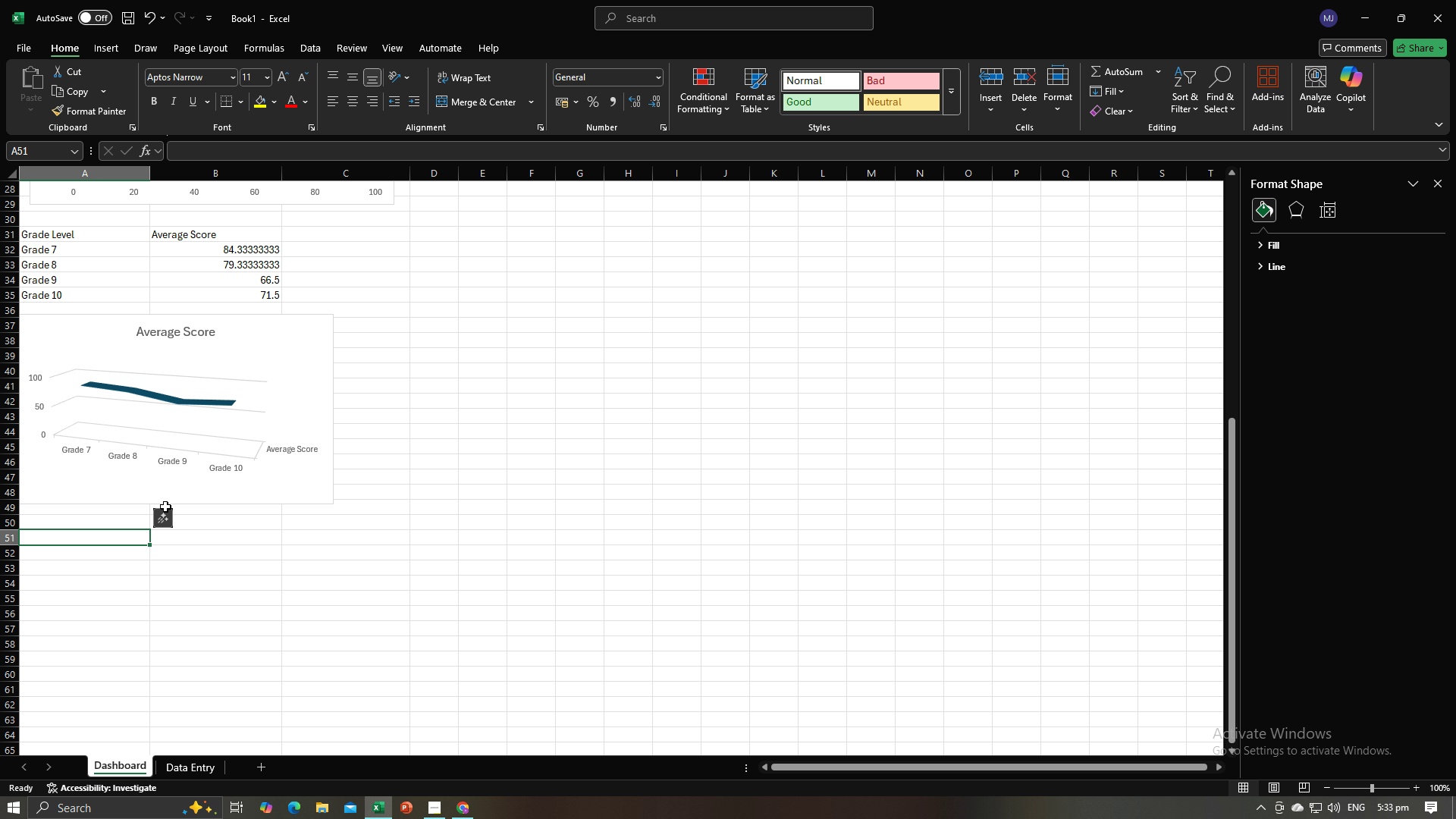 
scroll: coordinate [168, 506], scroll_direction: up, amount: 1.0
 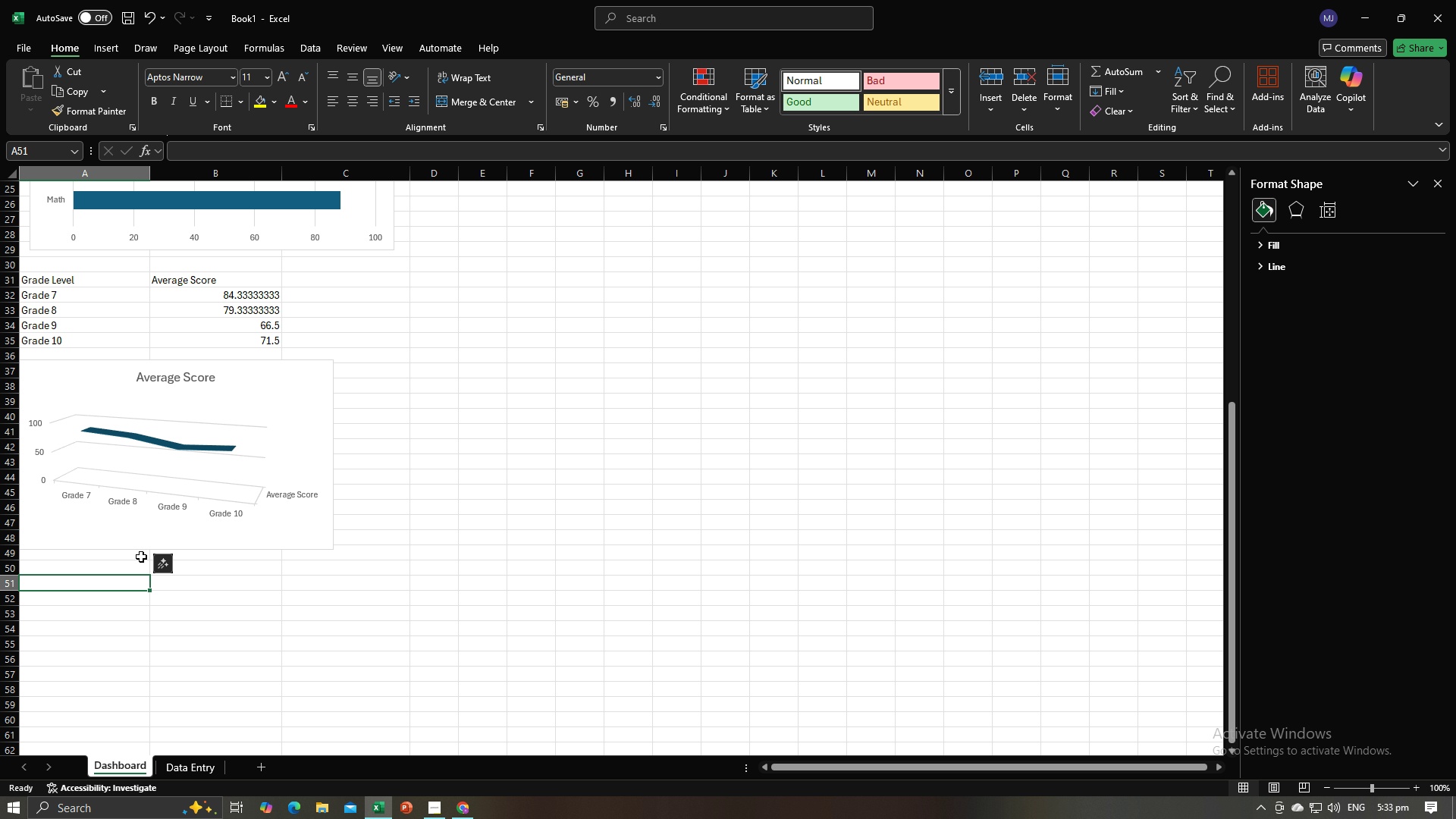 
type(R)
key(Backspace)
type(Passed )
 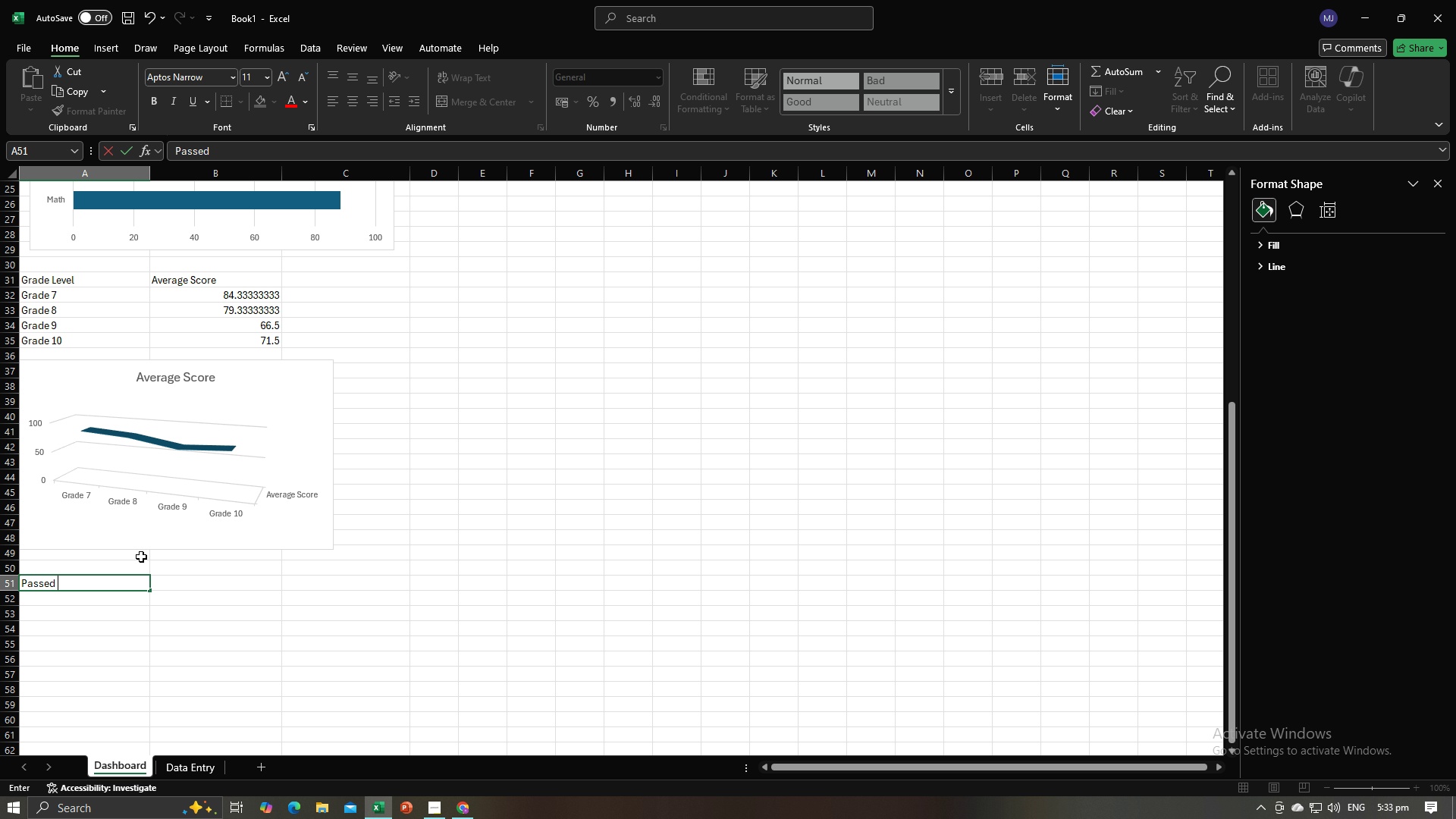 
scroll: coordinate [226, 522], scroll_direction: up, amount: 7.0
 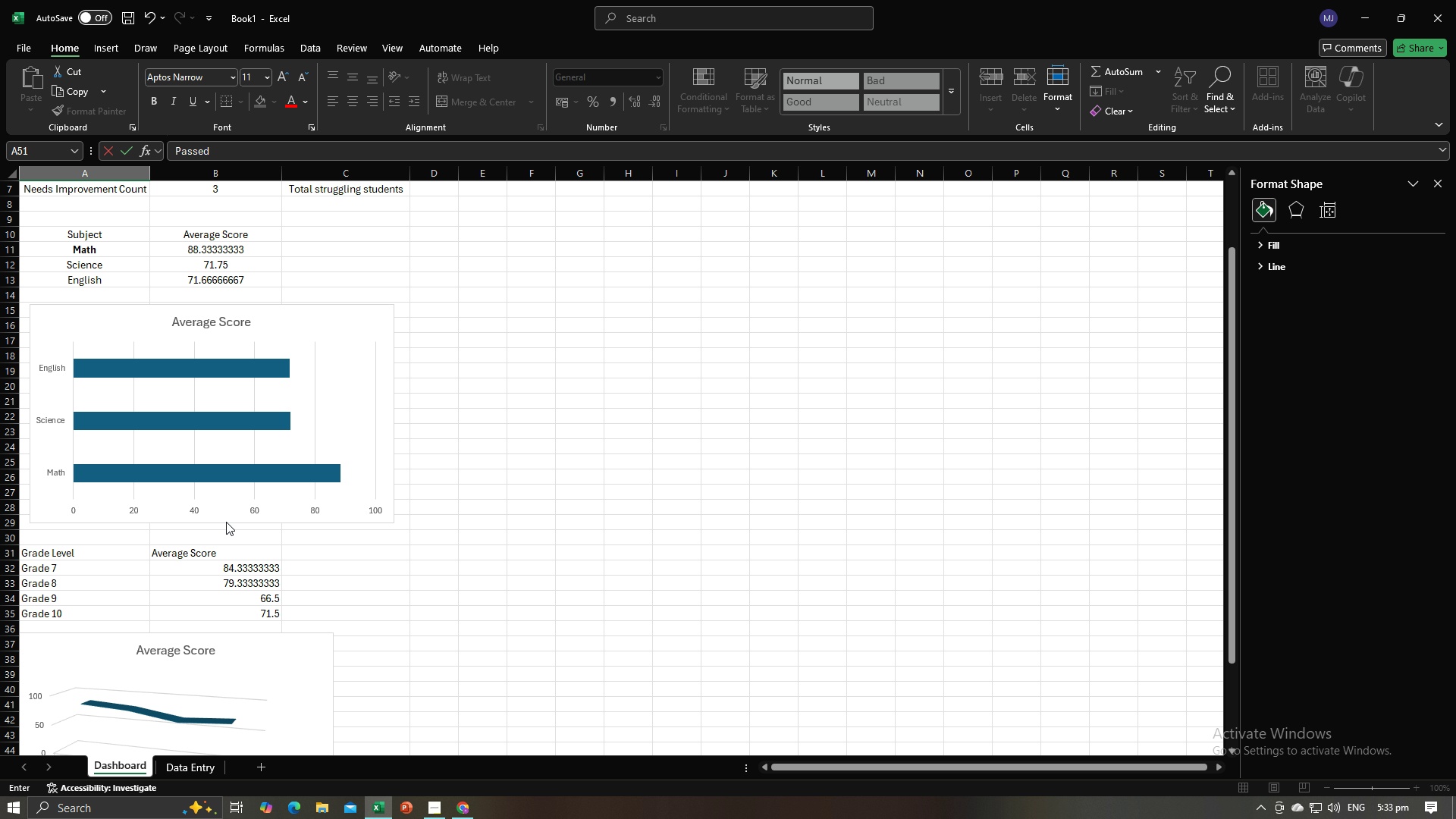 
scroll: coordinate [226, 522], scroll_direction: down, amount: 7.0
 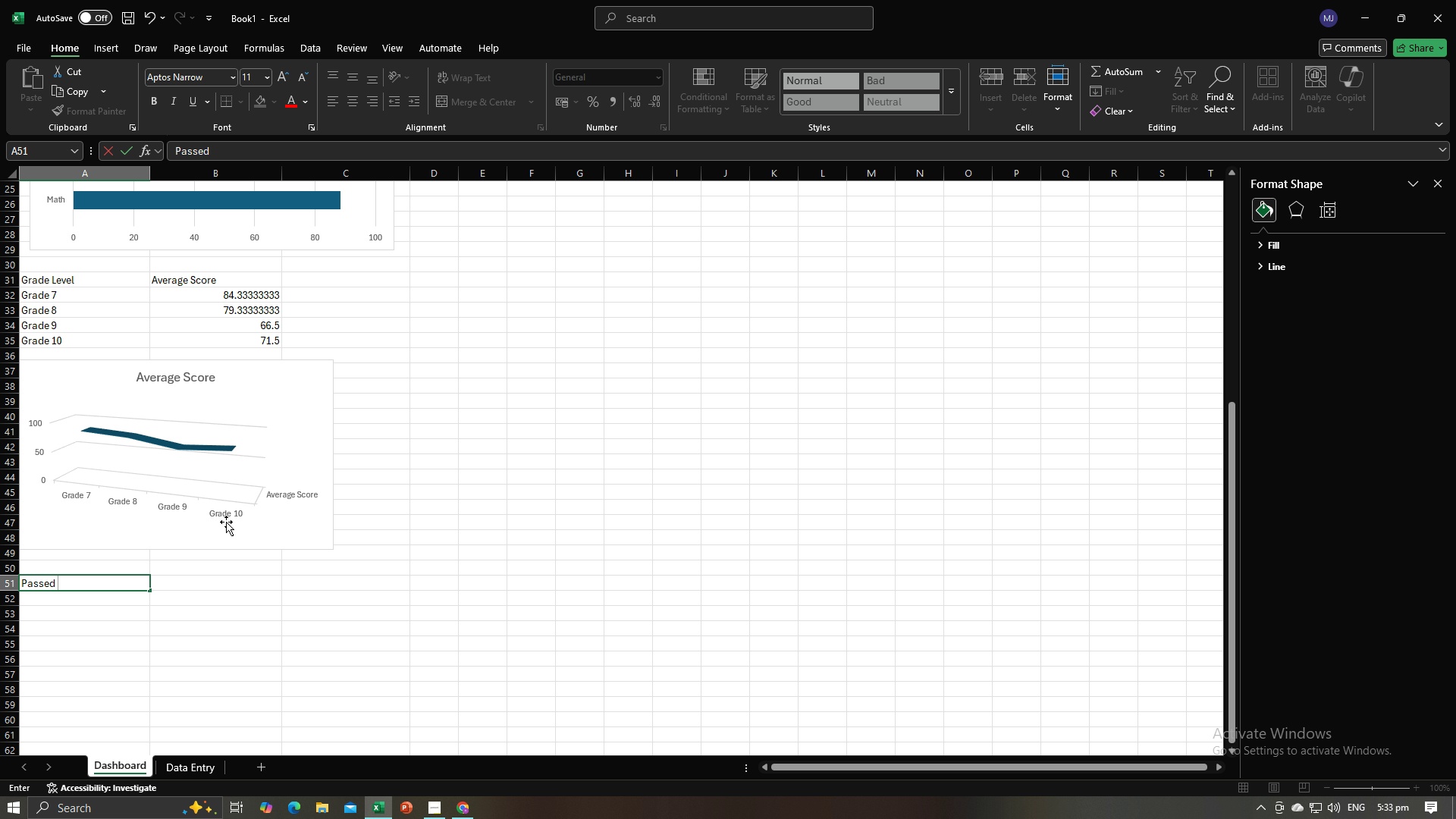 
type(Rate)
 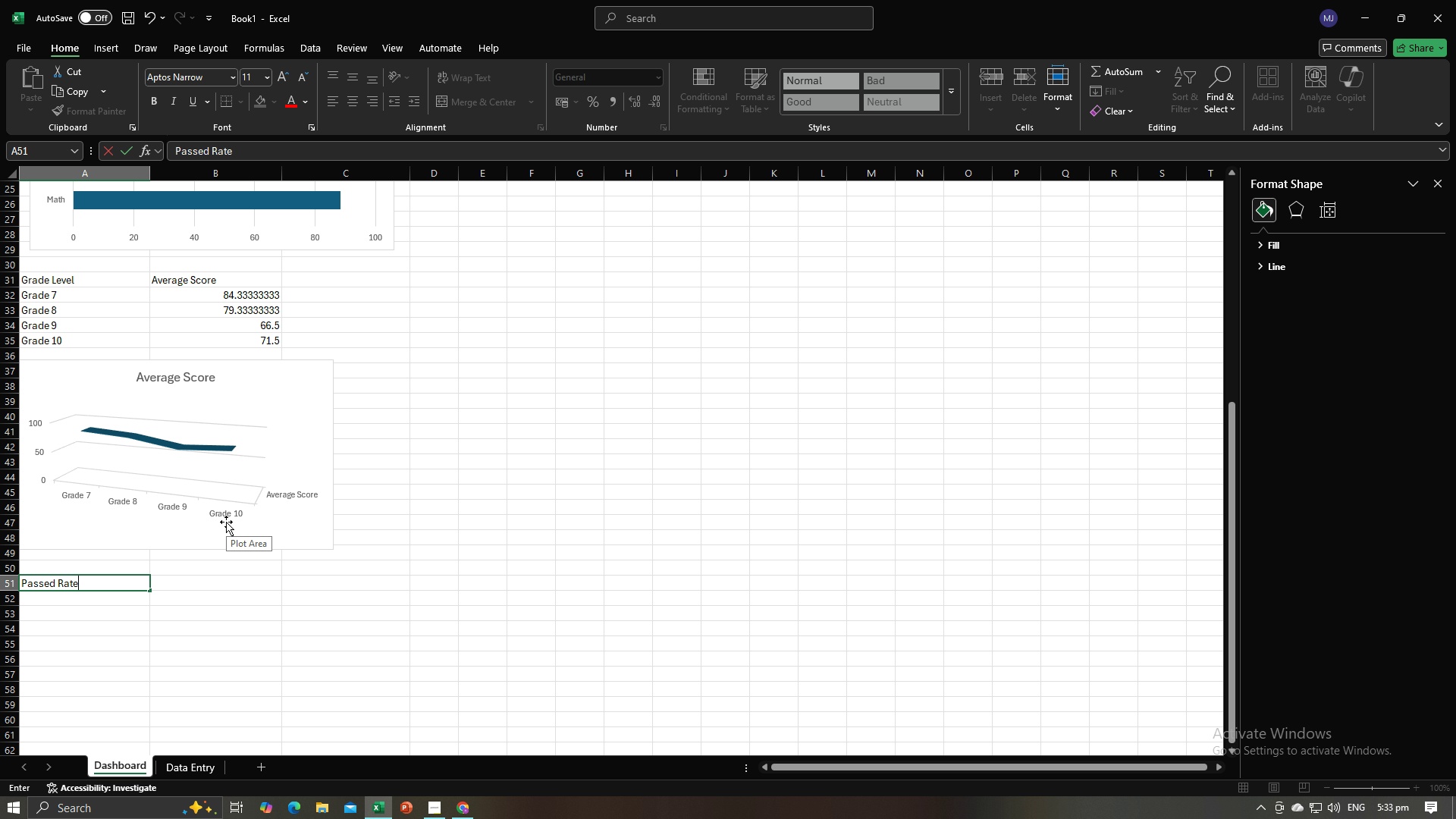 
key(Enter)
 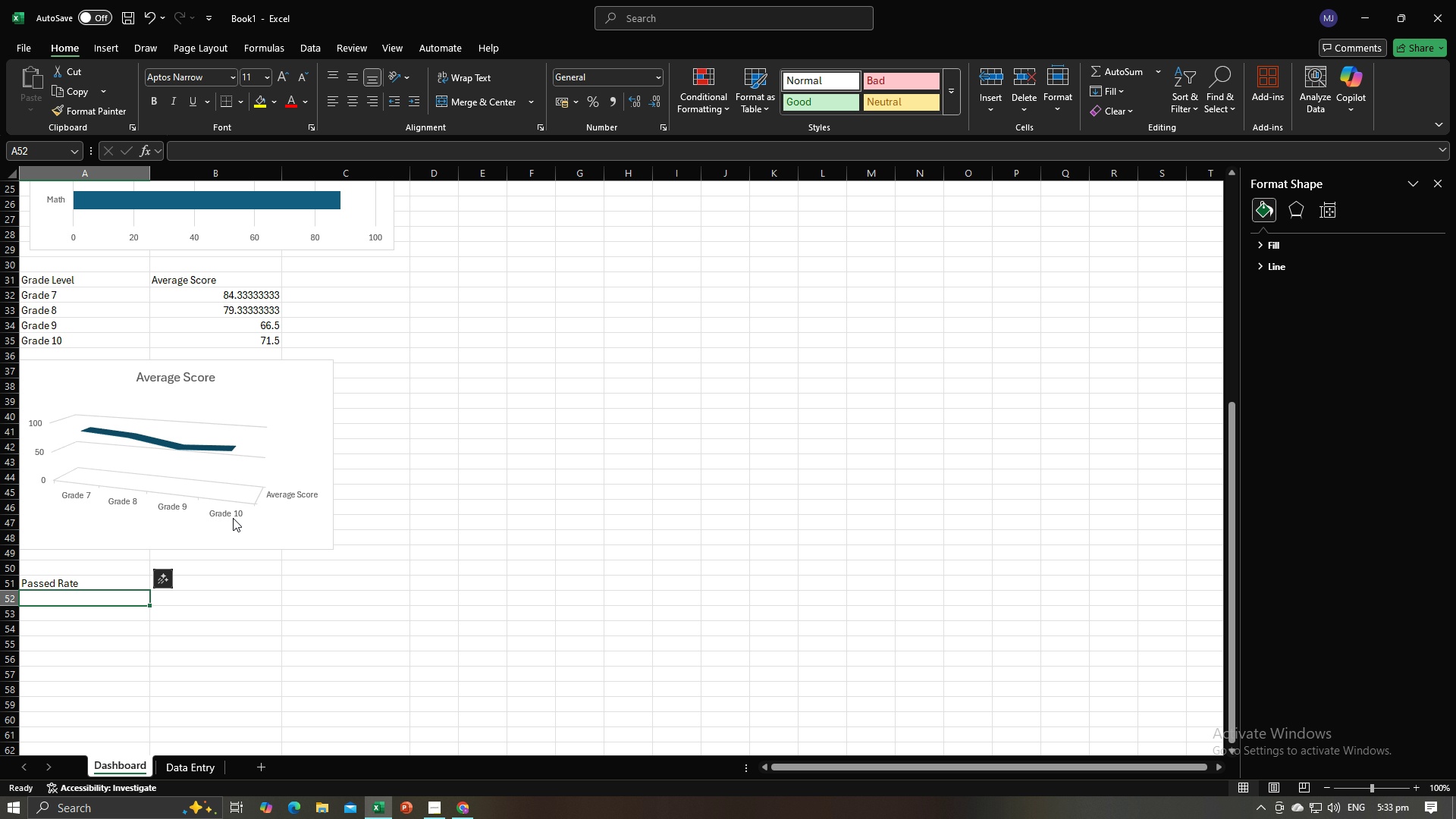 
scroll: coordinate [241, 507], scroll_direction: up, amount: 7.0
 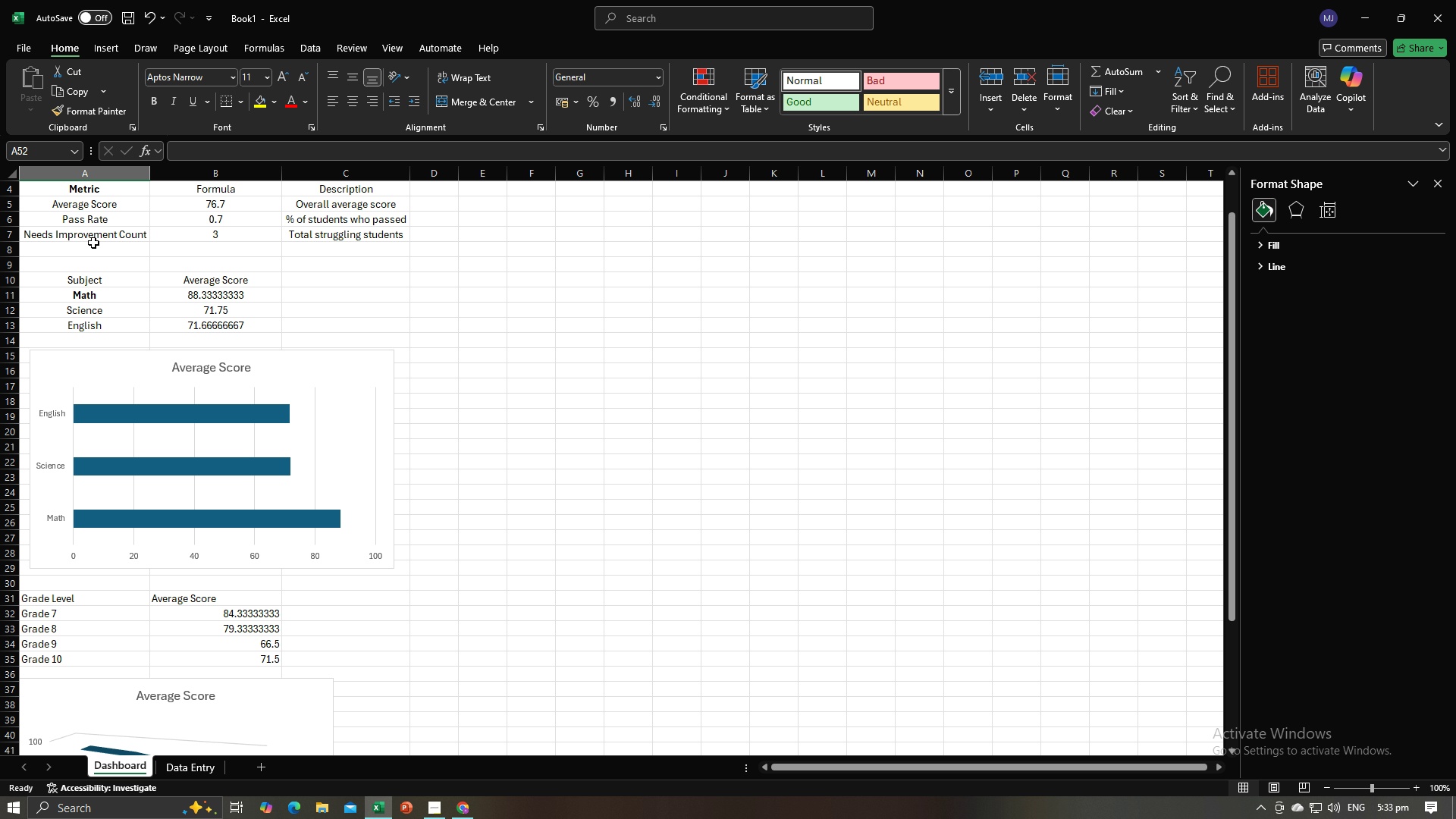 
double_click([84, 218])
 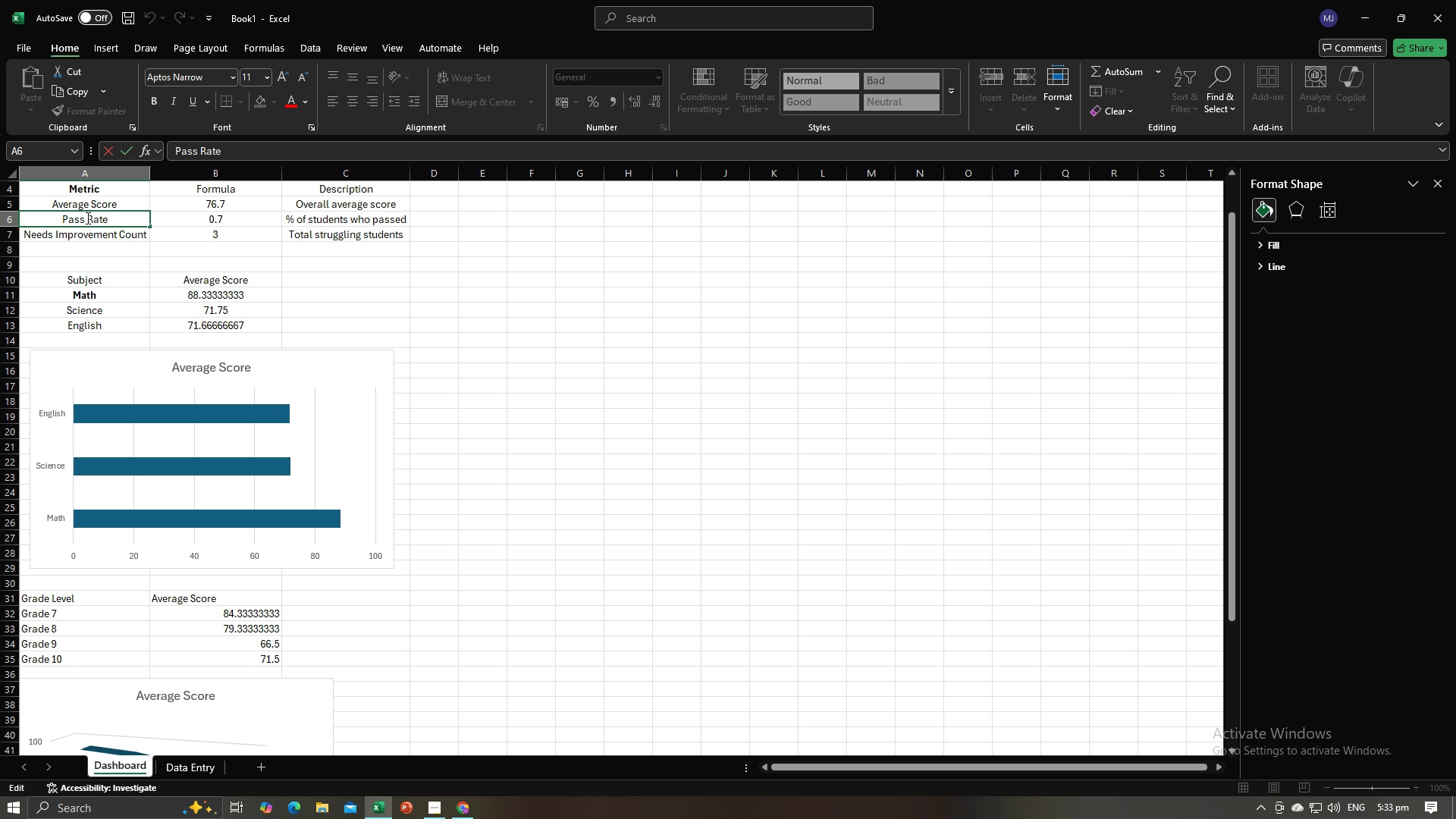 
left_click([86, 218])
 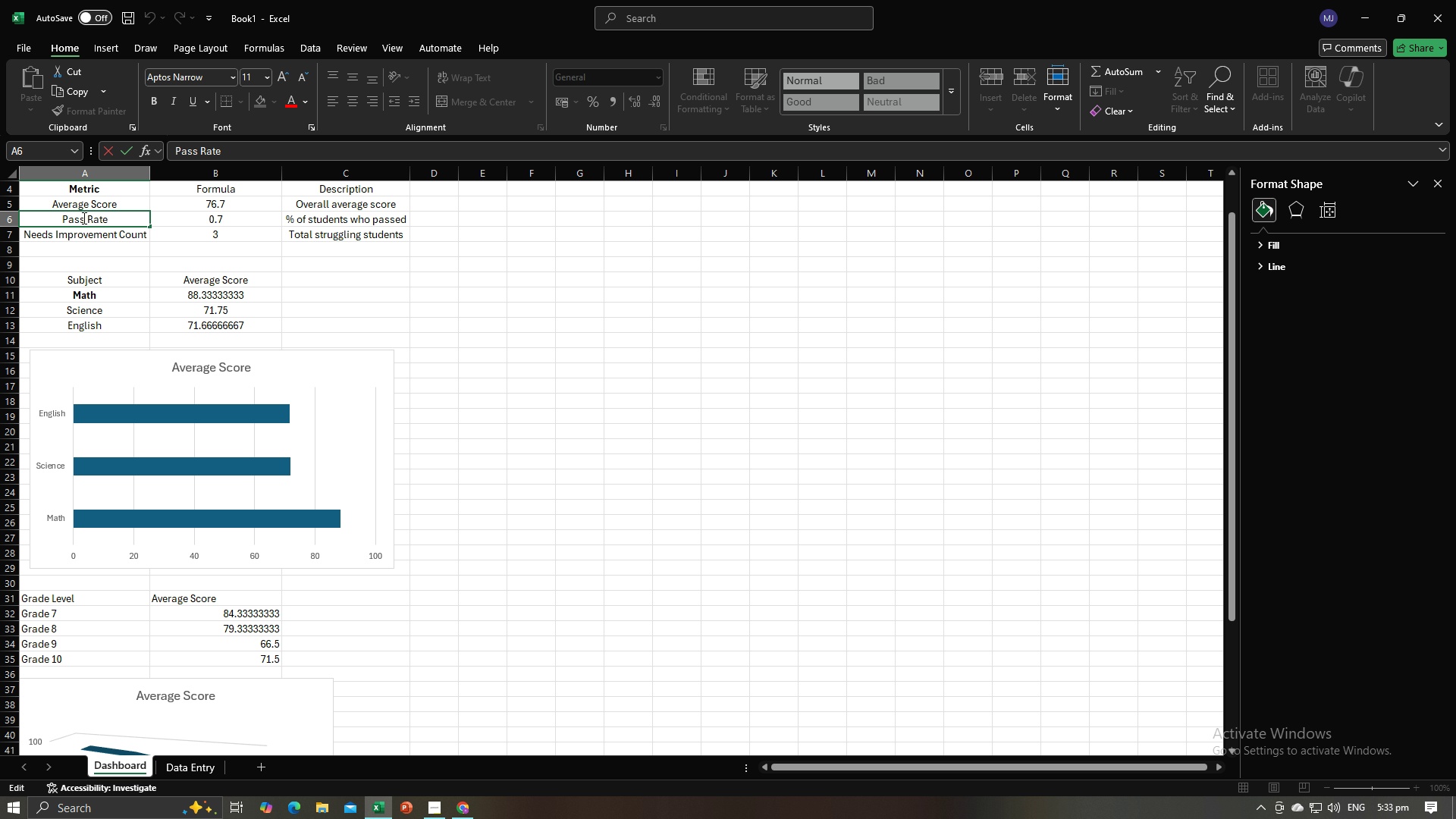 
left_click([81, 218])
 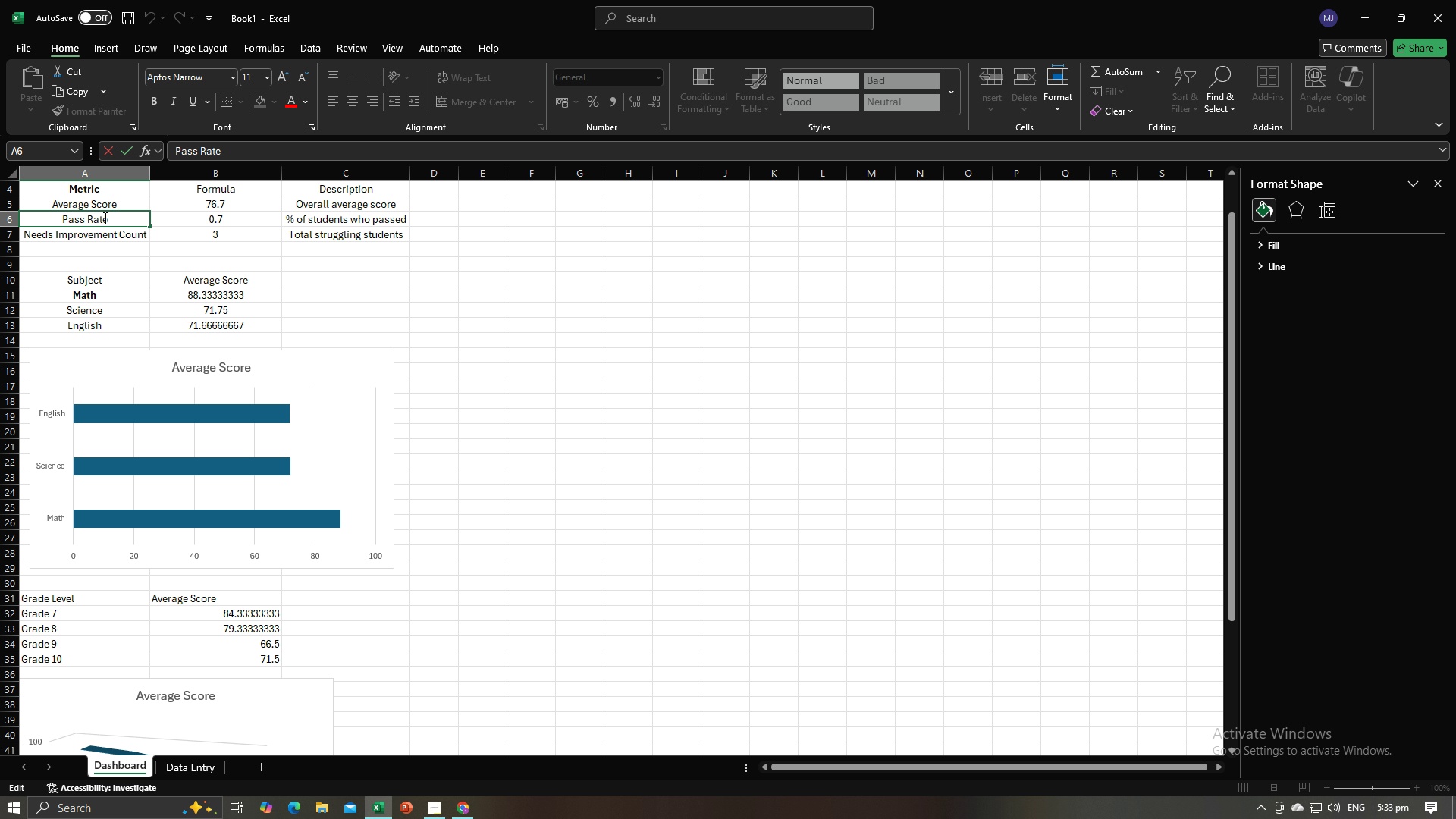 
key(ArrowRight)
 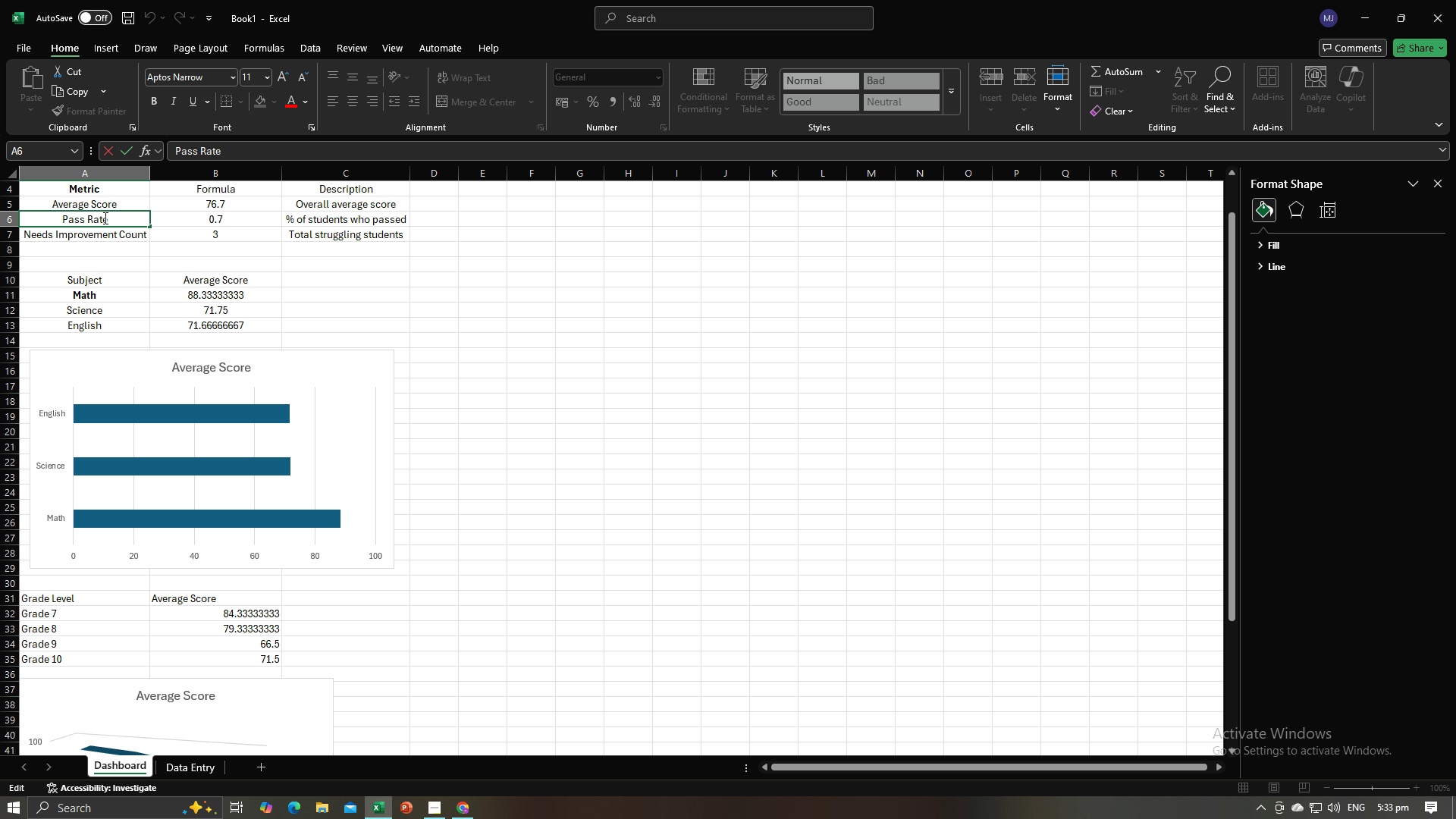 
type(ed)
 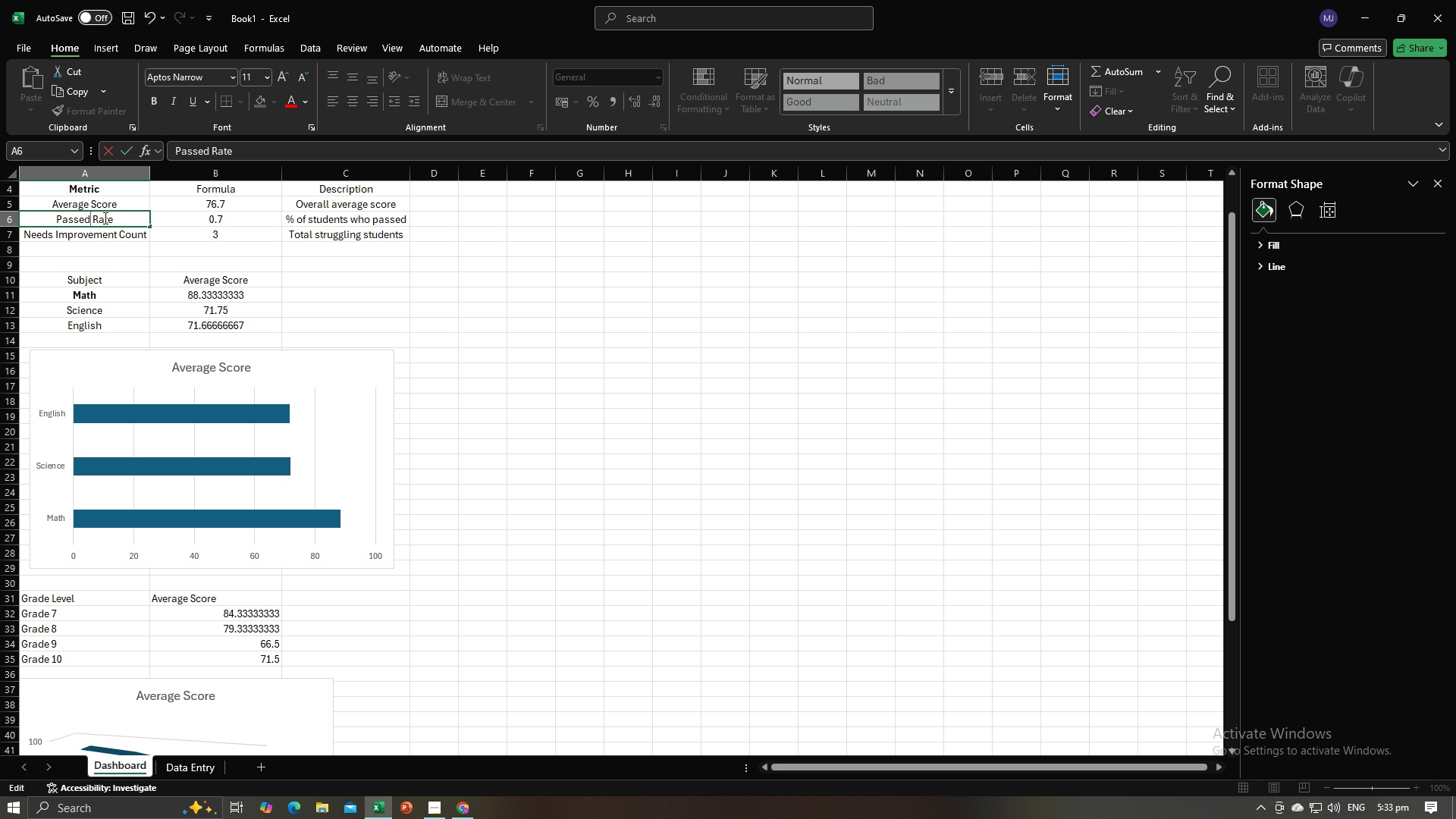 
key(Enter)
 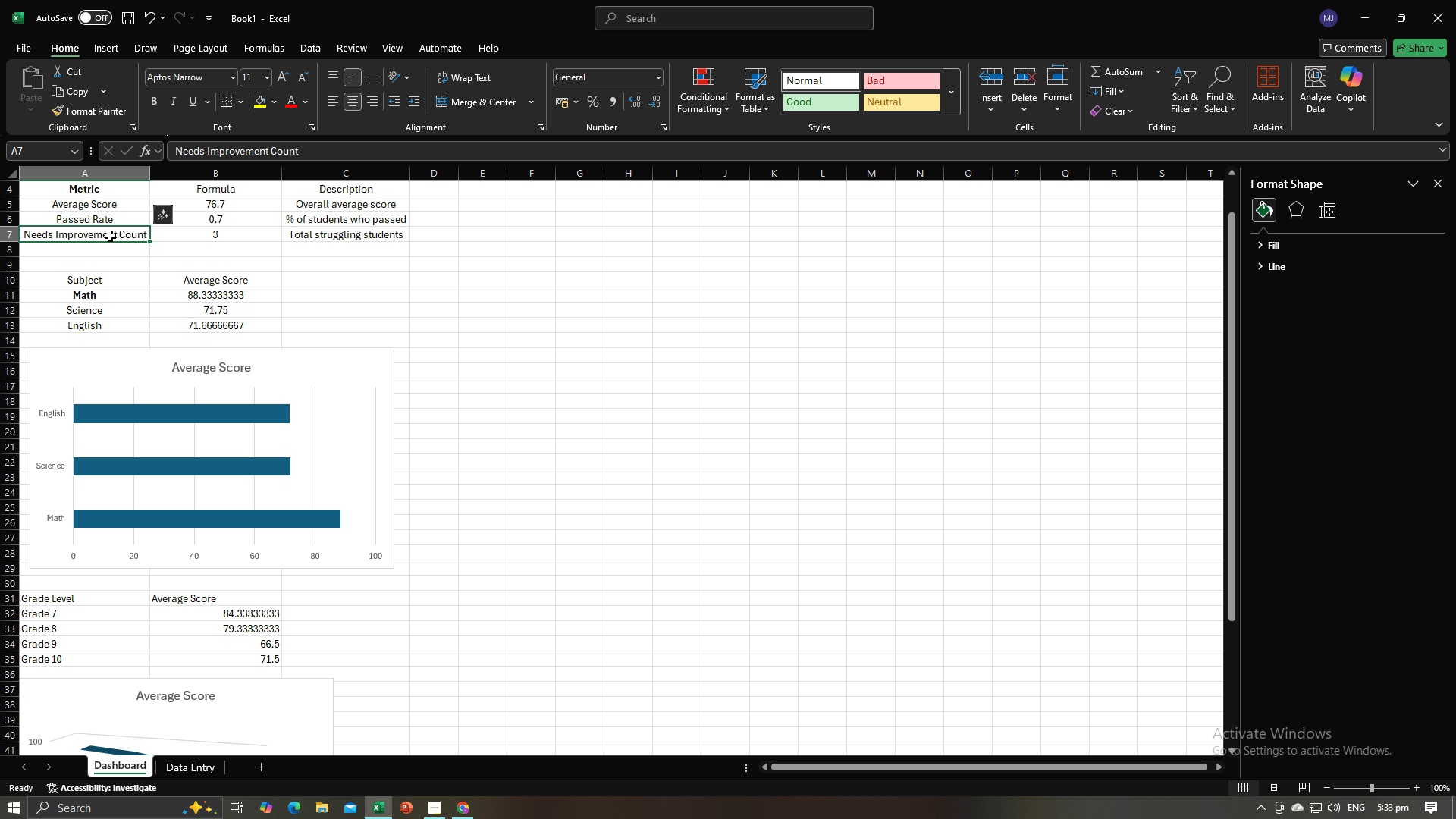 
left_click([111, 237])
 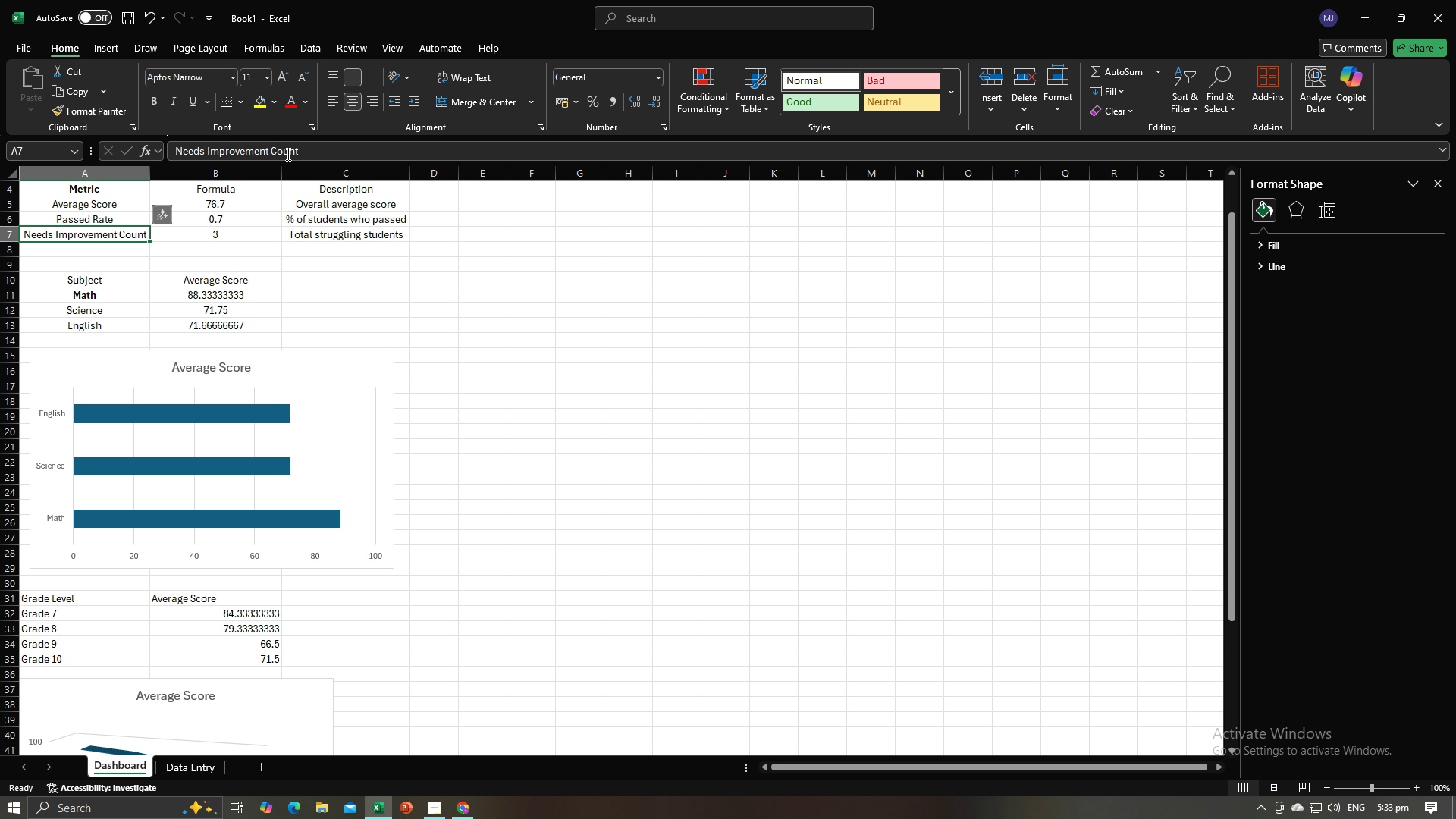 
left_click_drag(start_coordinate=[309, 153], to_coordinate=[271, 152])
 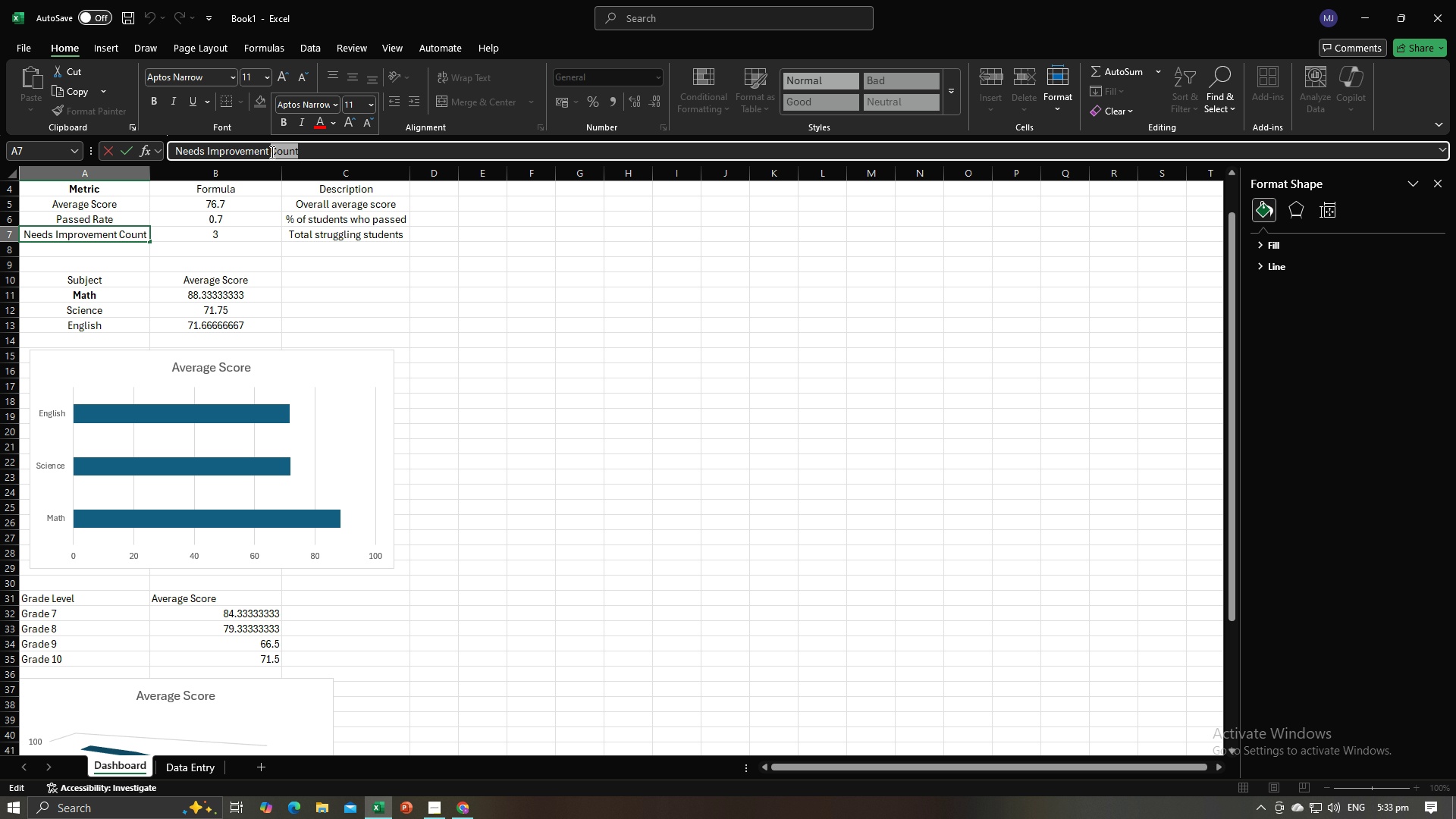 
key(Backspace)
 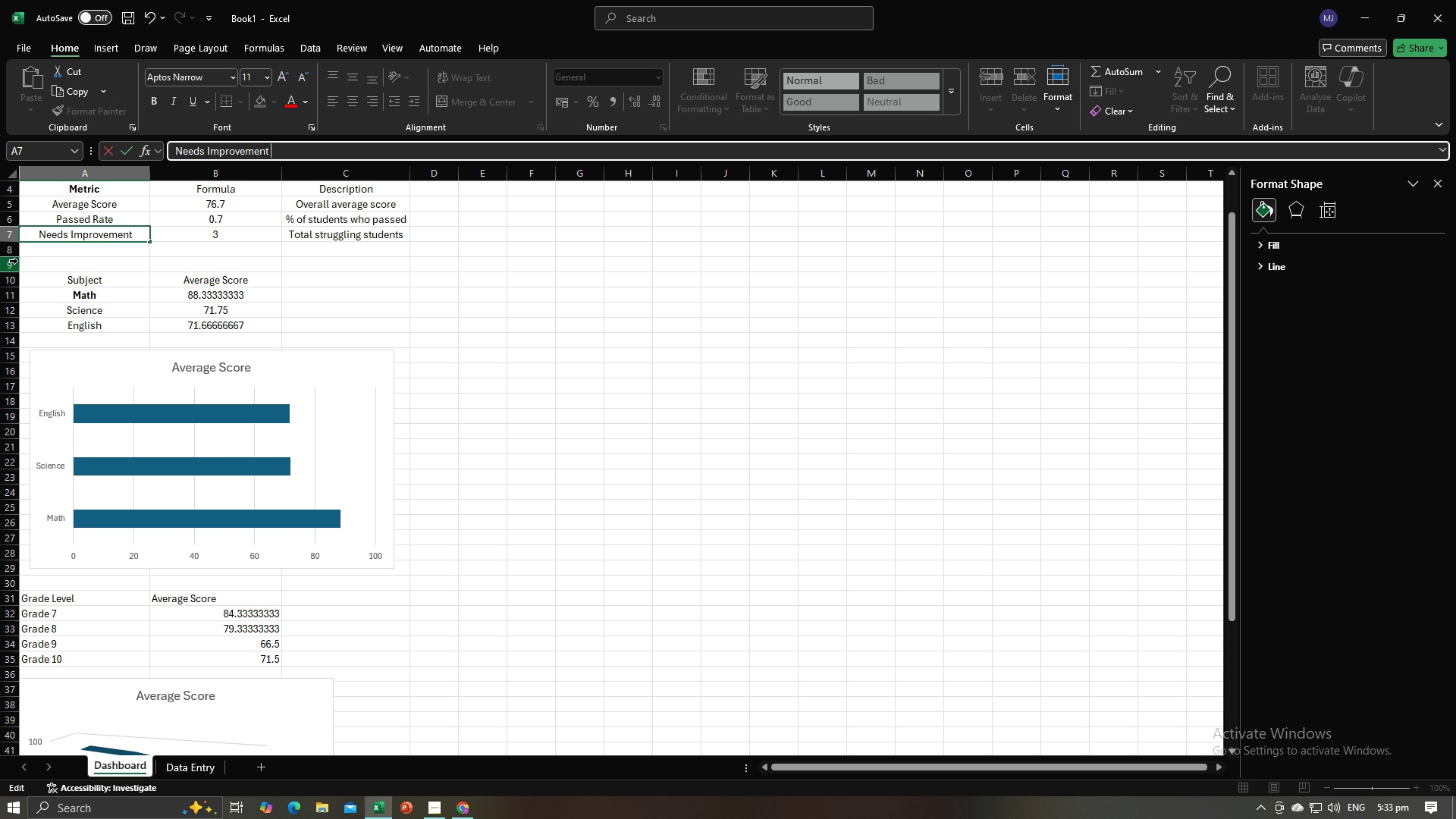 
key(Control+C)
 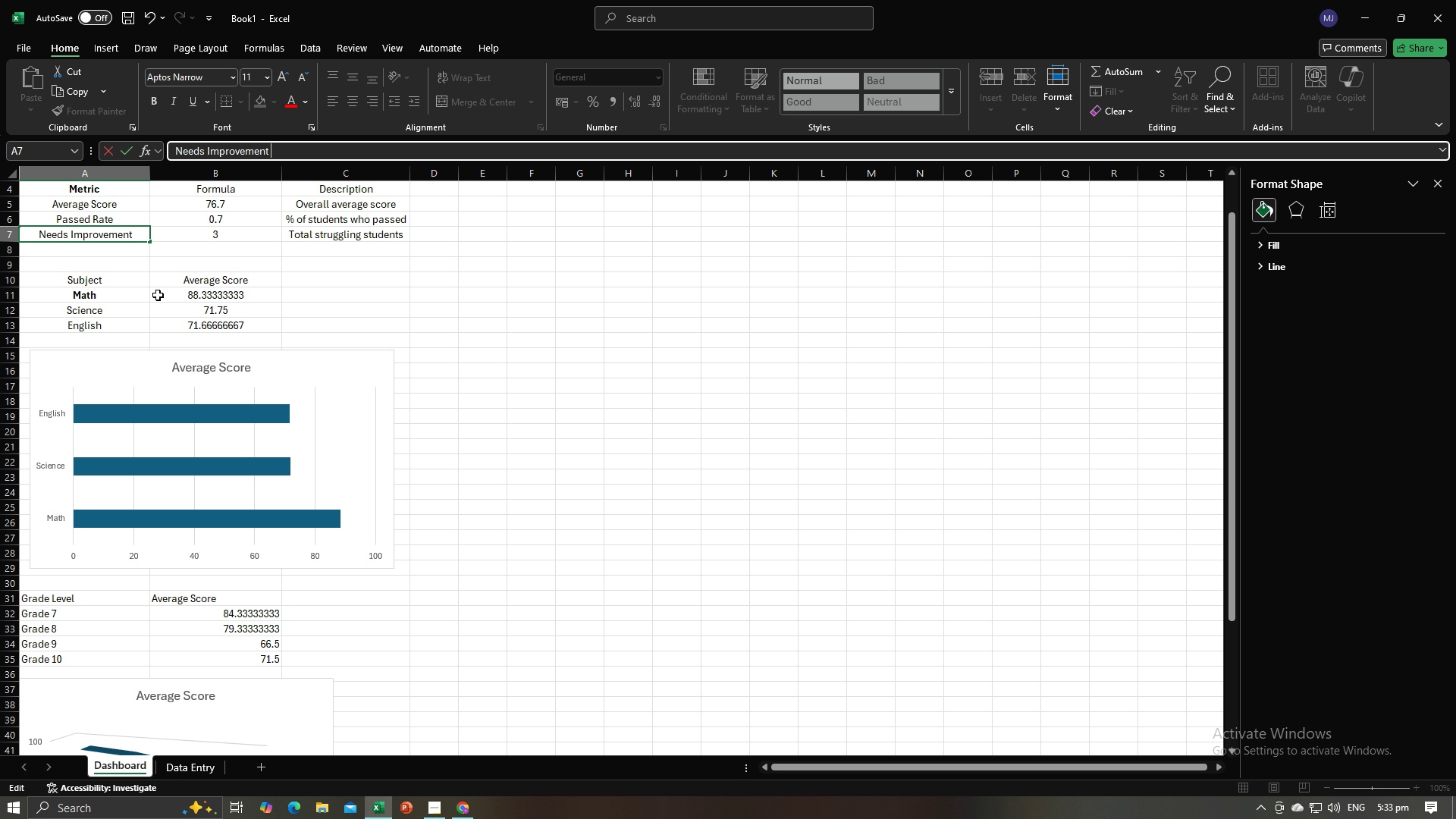 
scroll: coordinate [165, 333], scroll_direction: down, amount: 7.0
 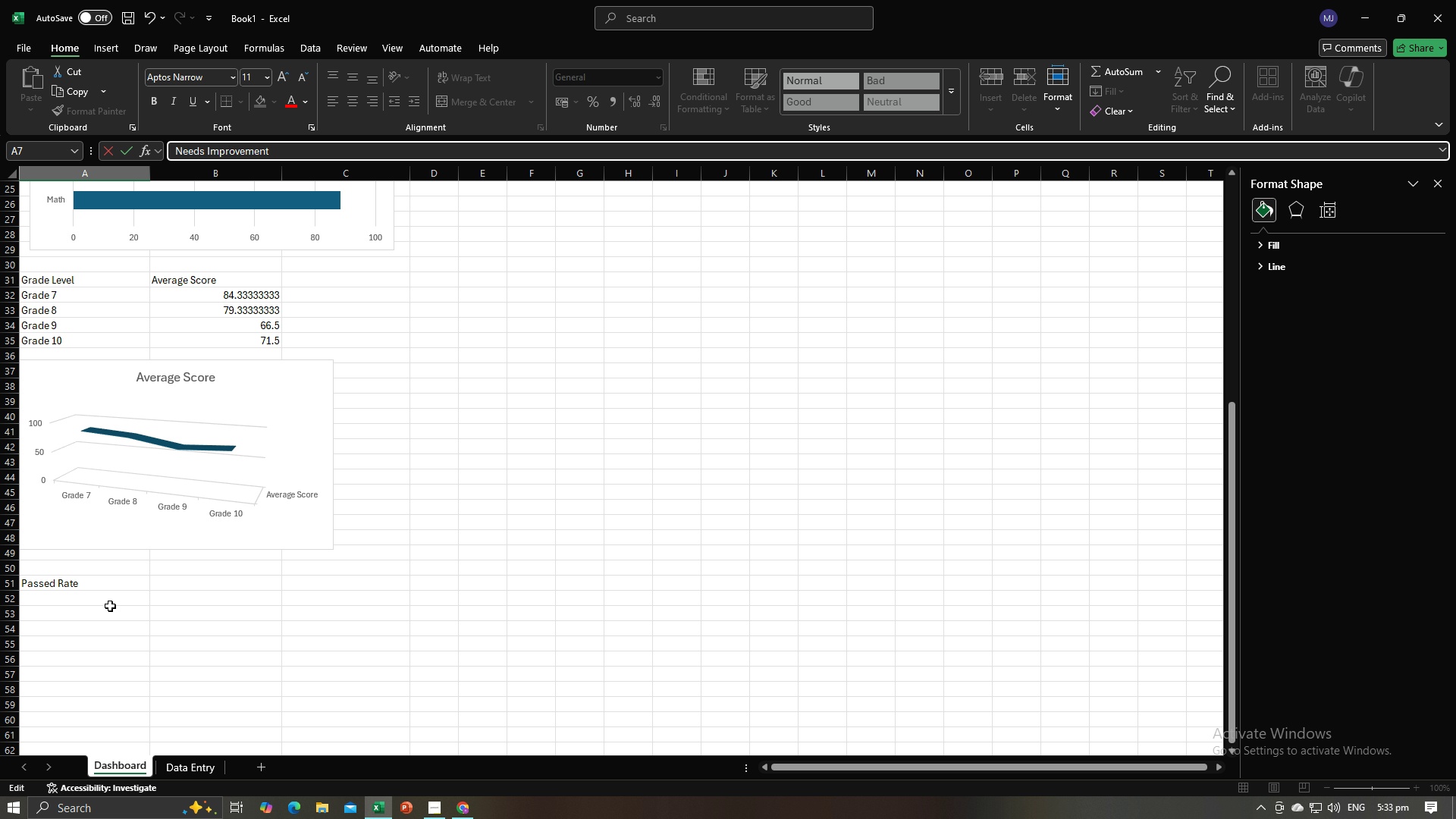 
left_click([110, 605])
 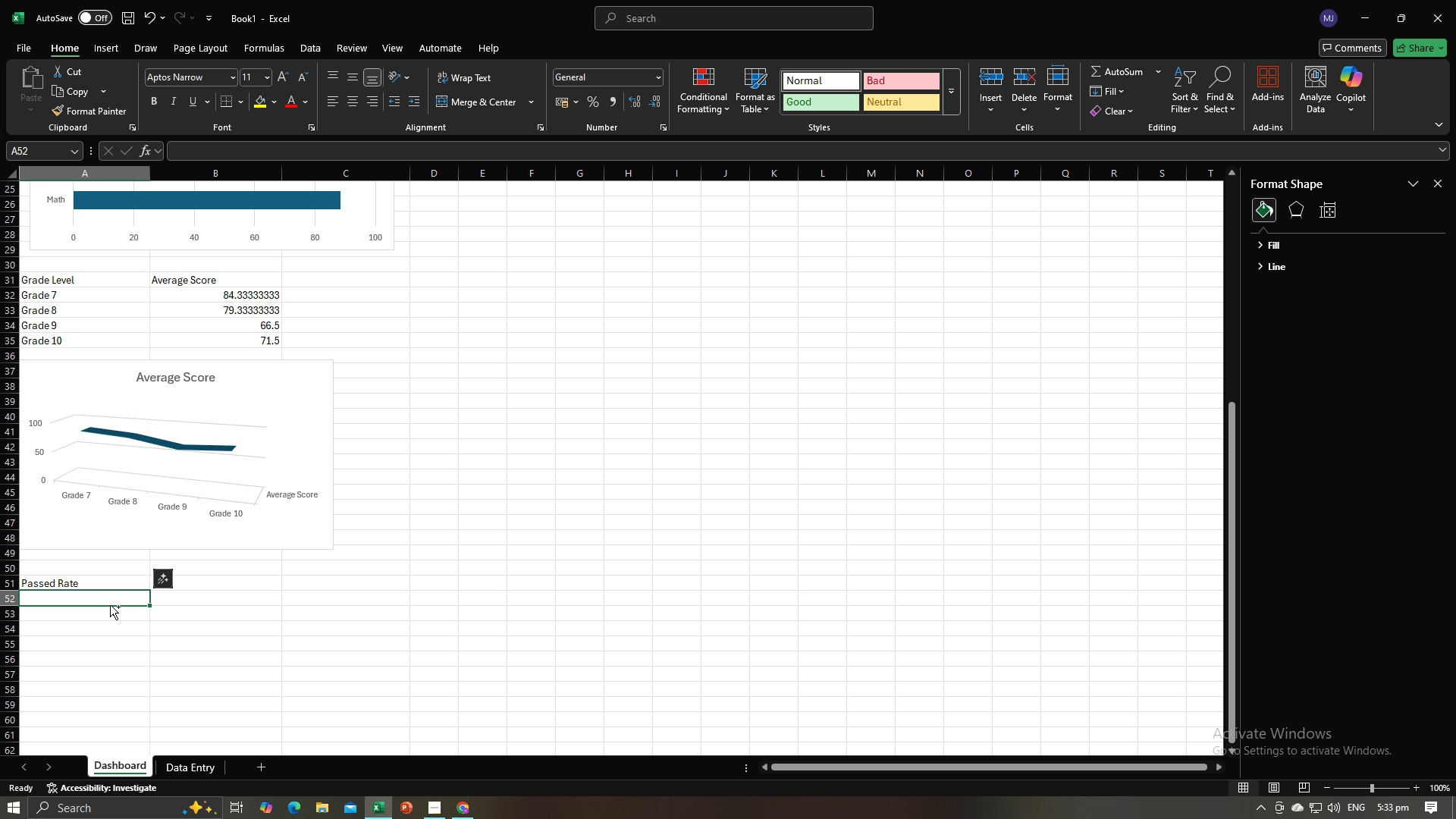 
key(Control+V)
 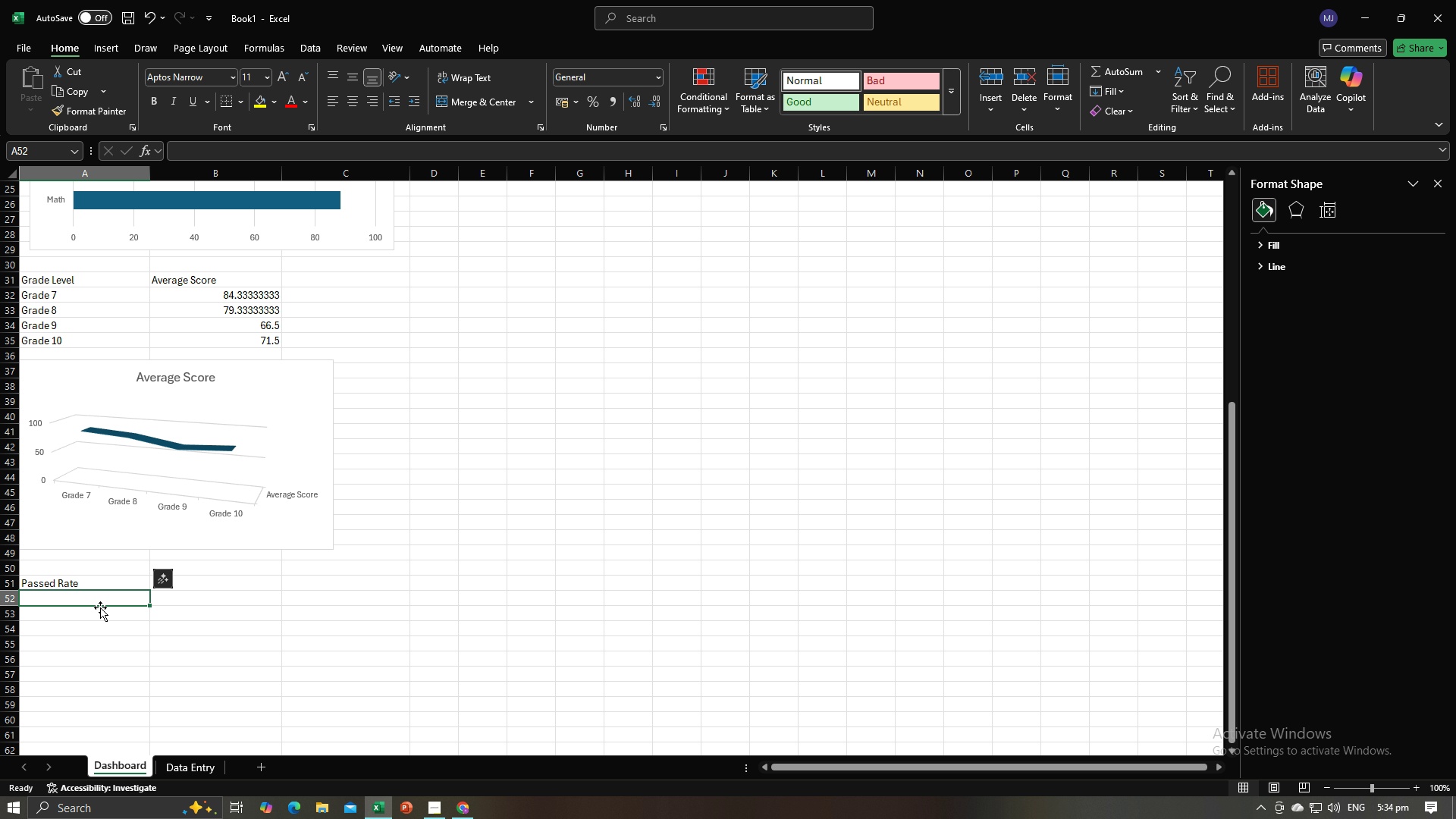 
wait(26.75)
 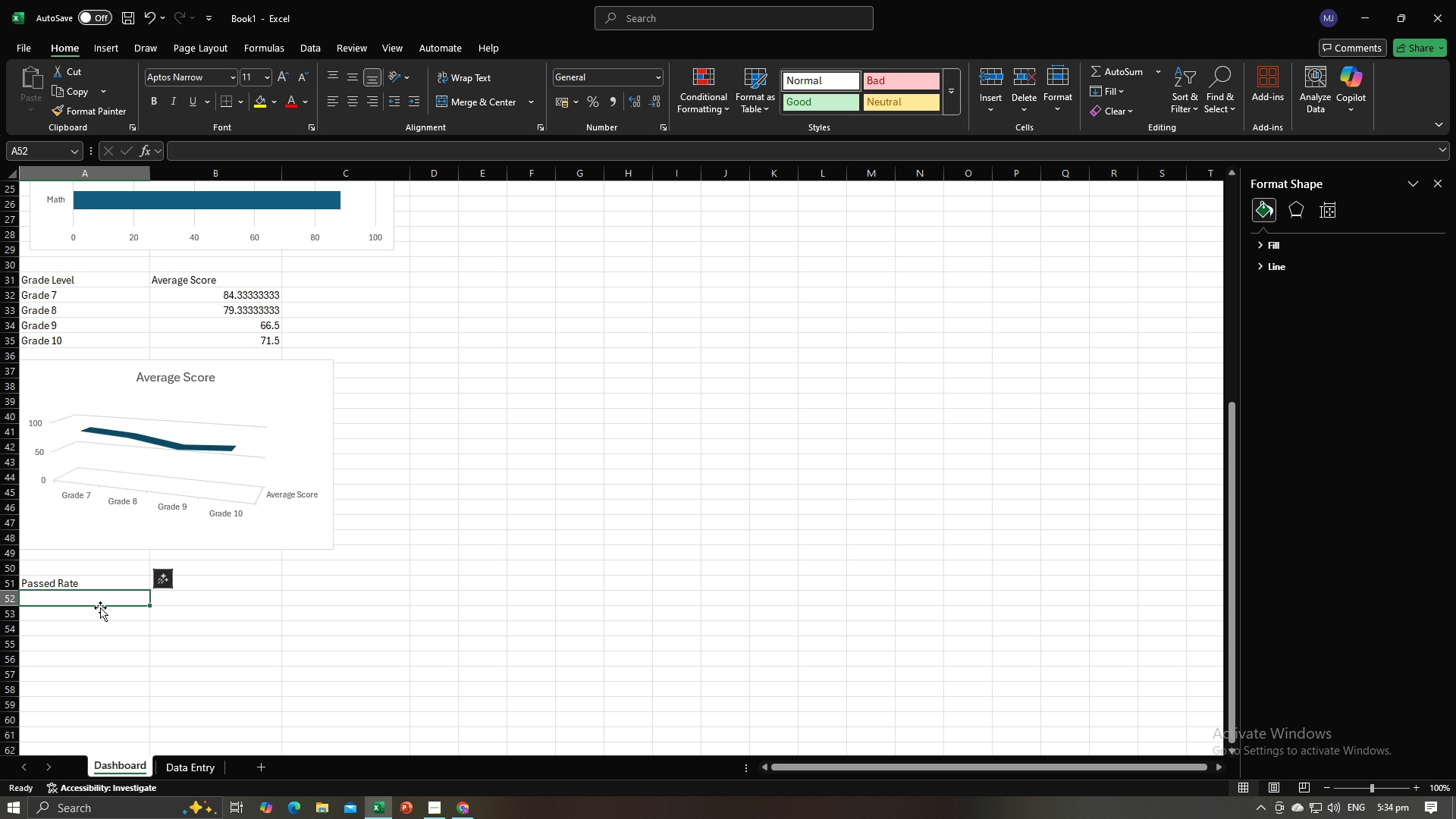 
scroll: coordinate [202, 482], scroll_direction: up, amount: 8.0
 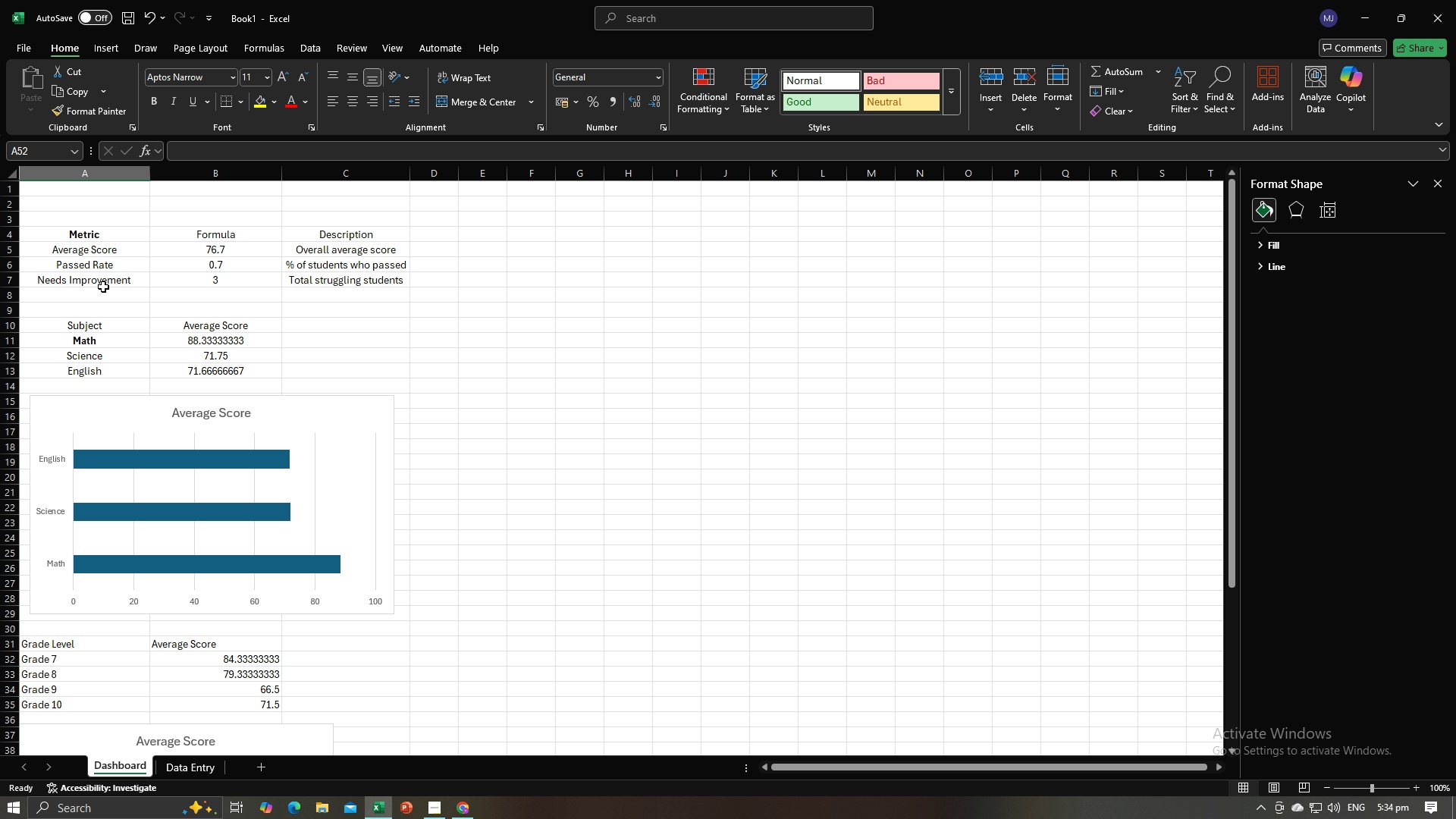 
left_click([103, 287])
 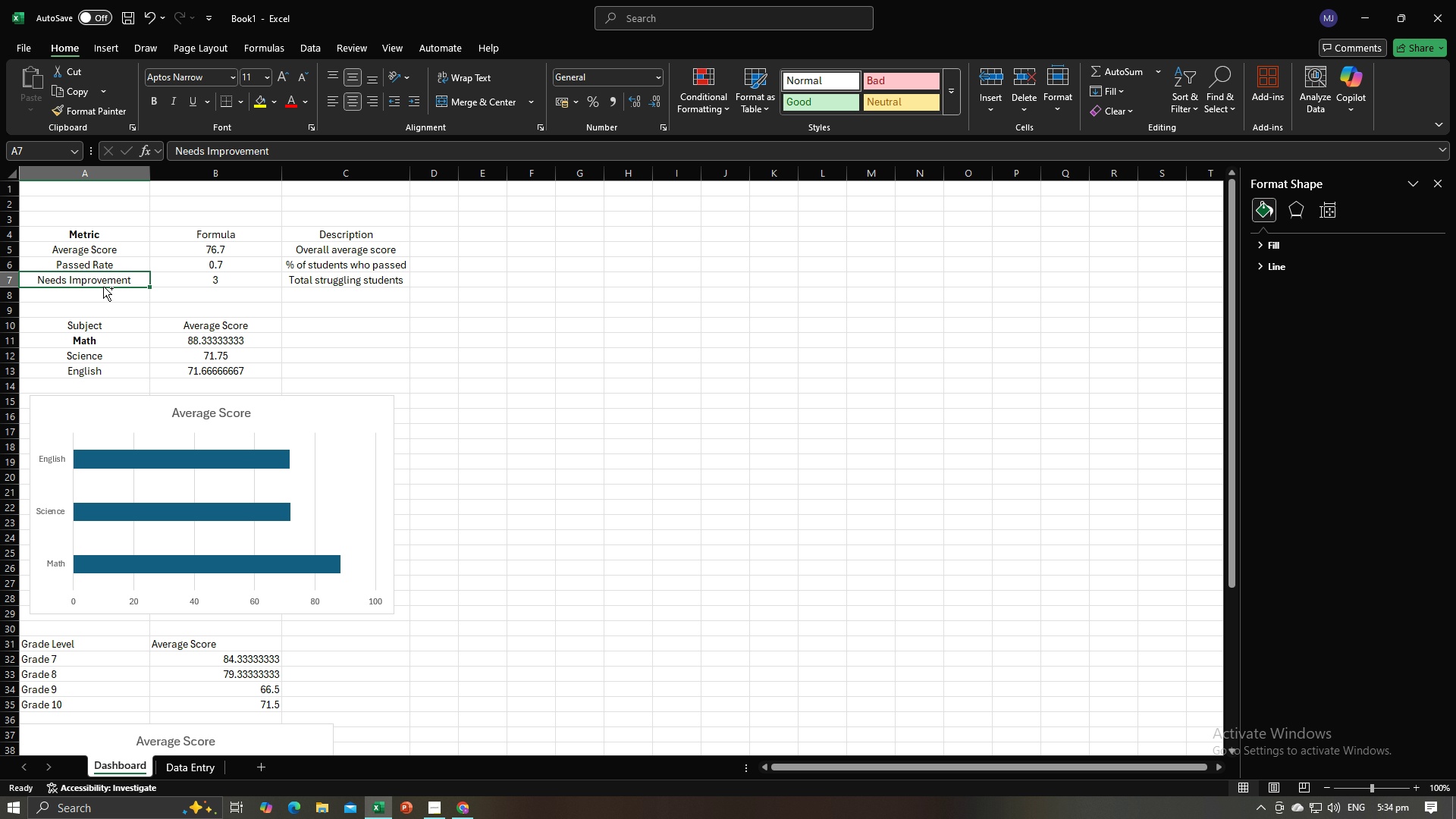 
key(Control+C)
 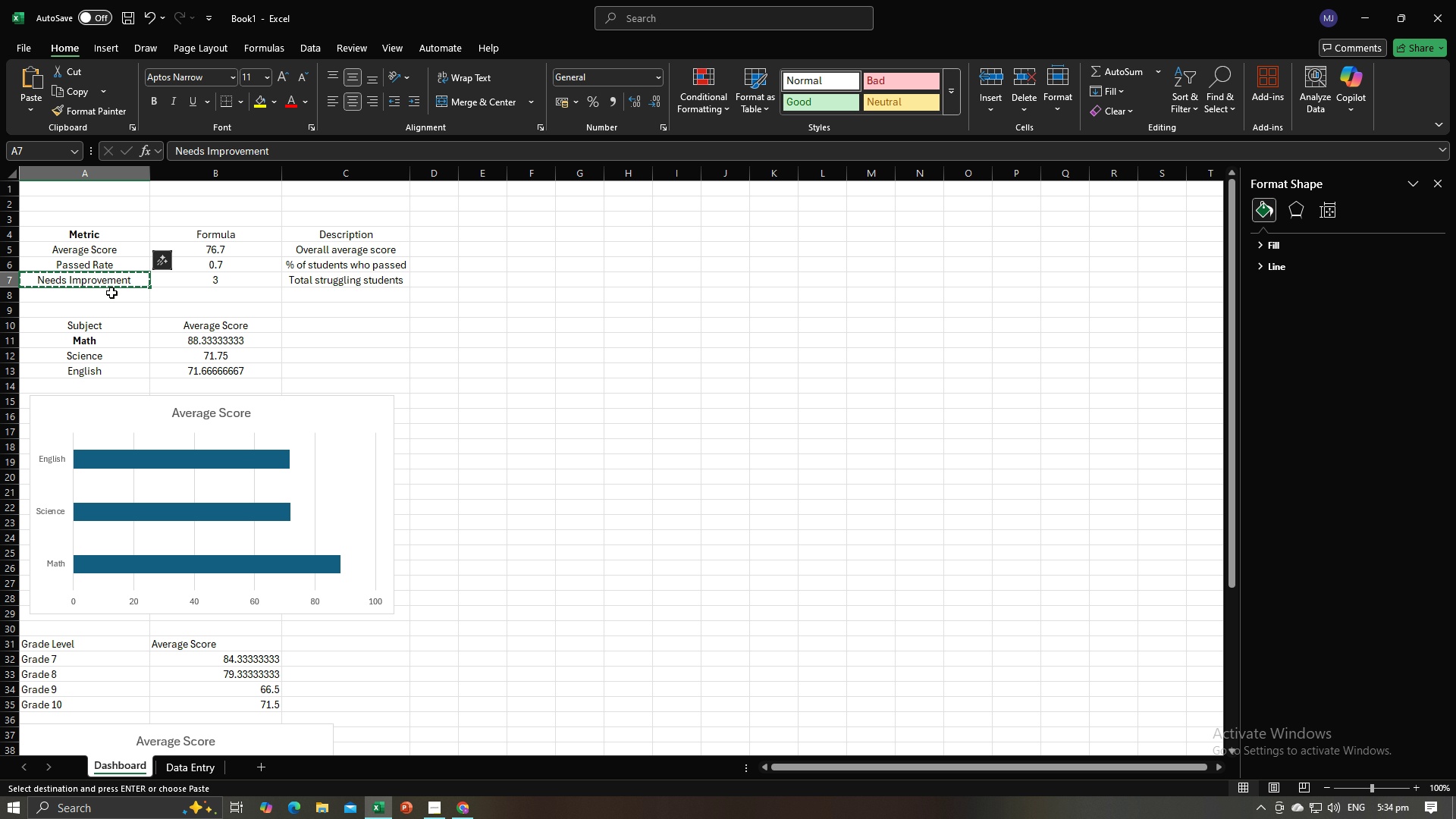 
scroll: coordinate [149, 456], scroll_direction: down, amount: 6.0
 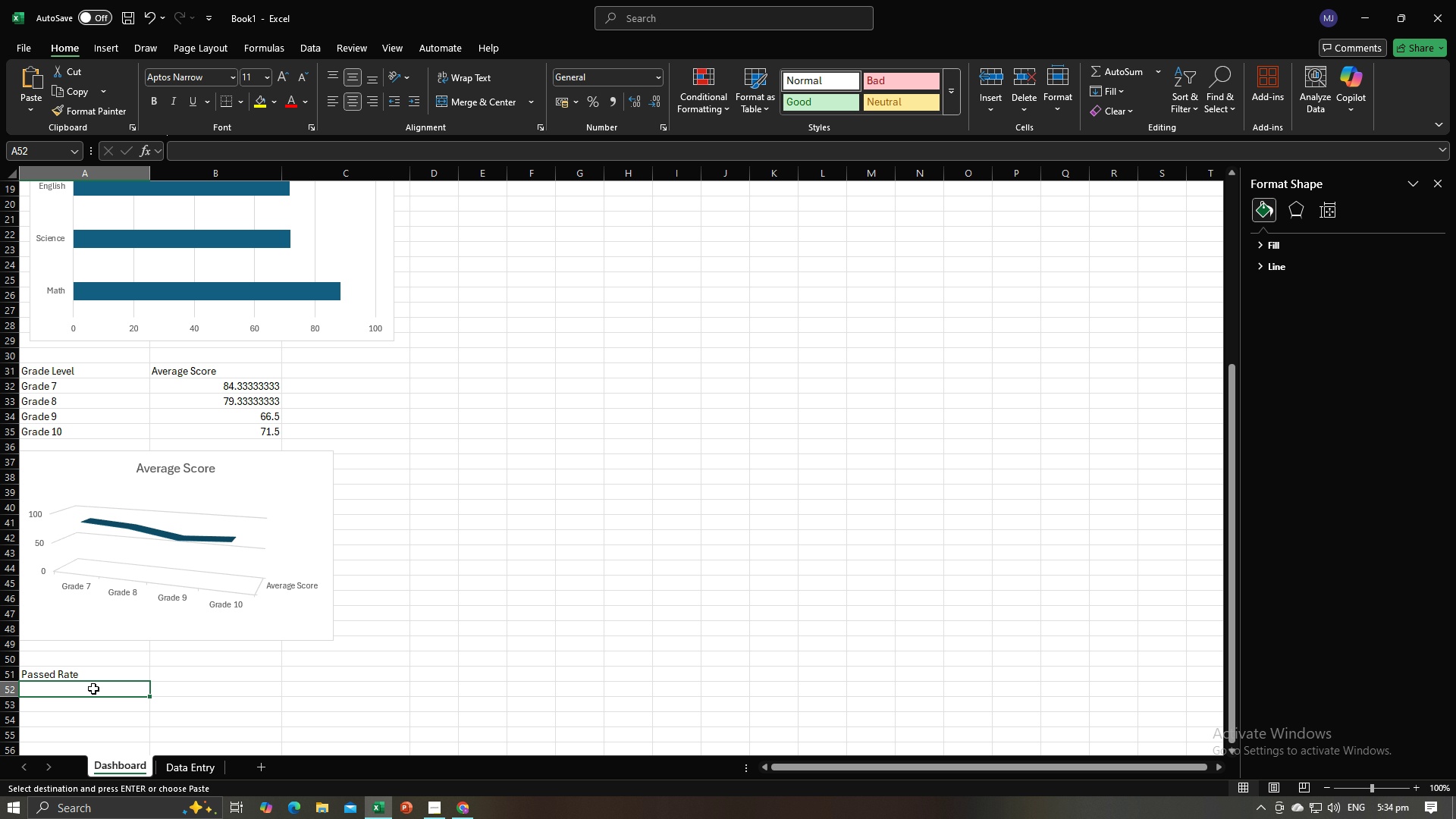 
left_click([93, 689])
 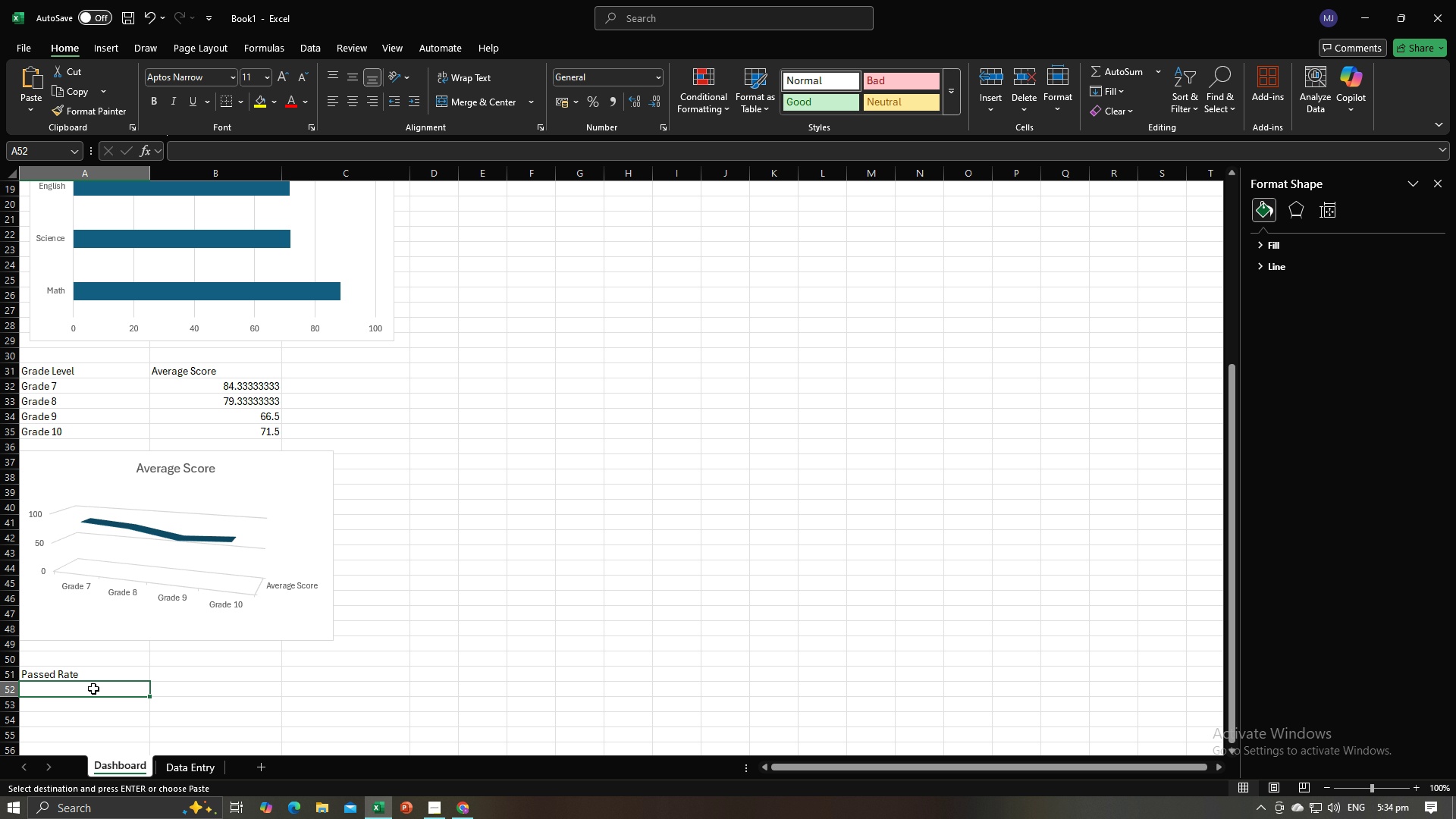 
key(Control+V)
 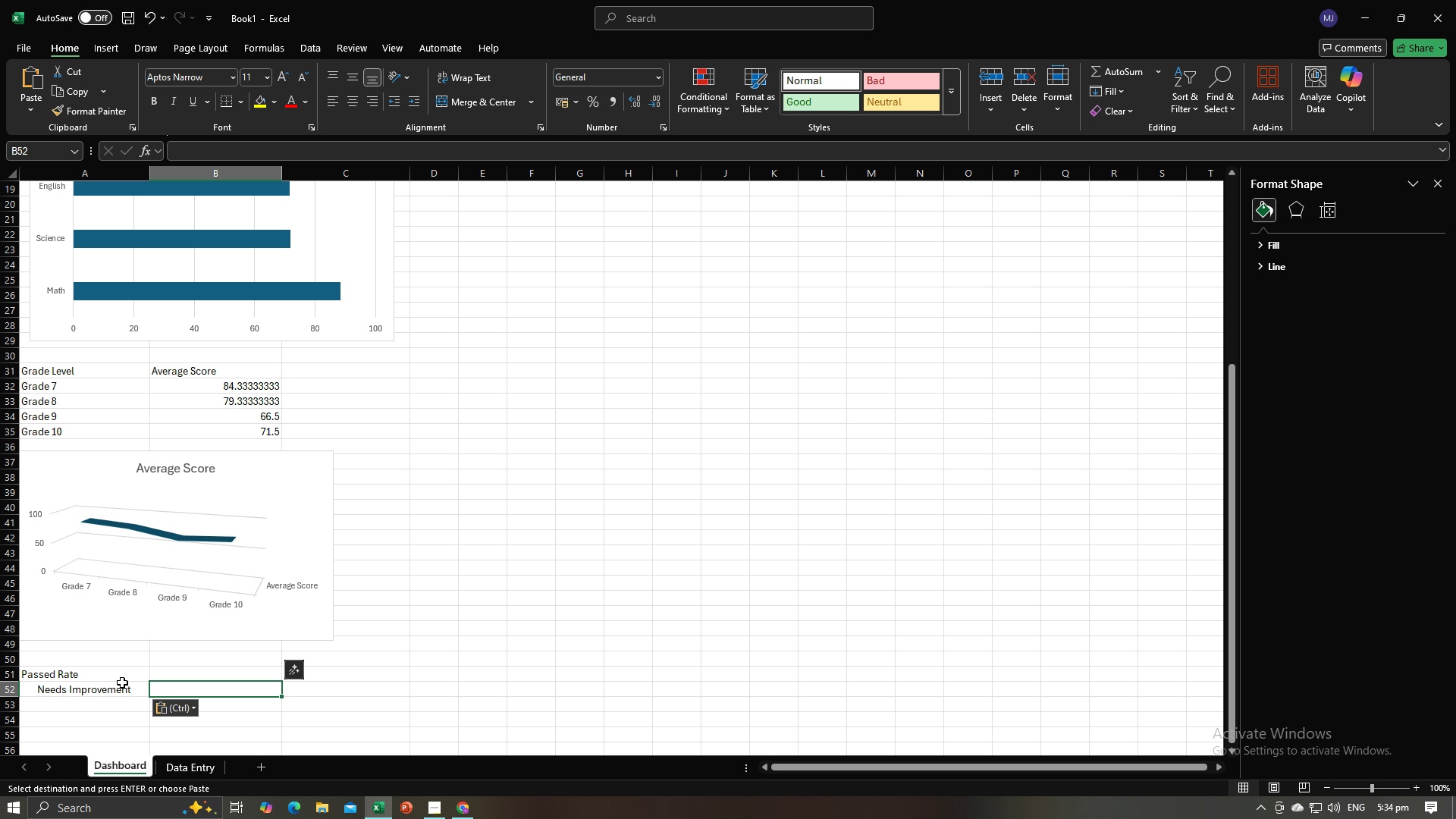 
left_click([122, 681])
 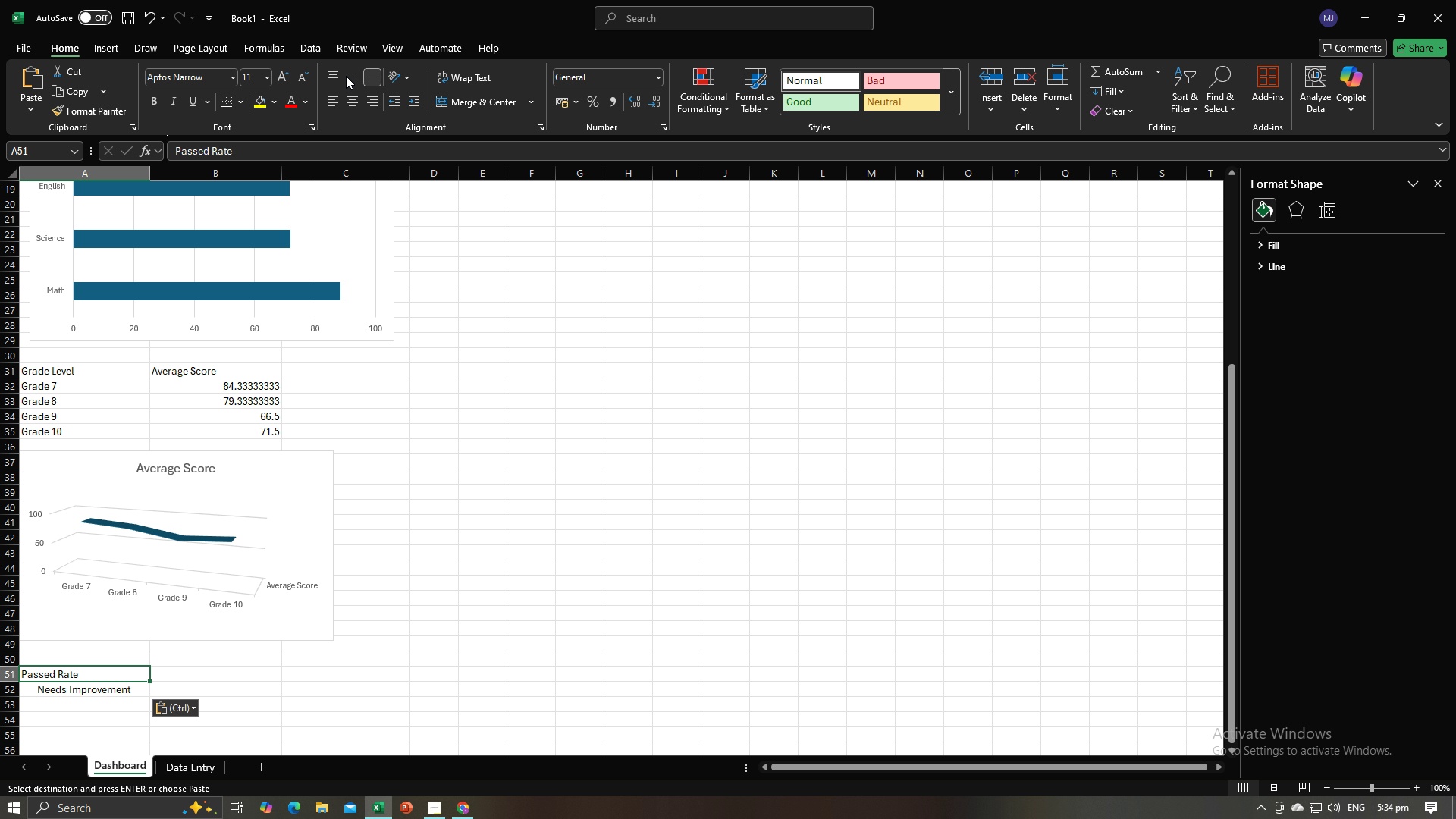 
left_click([350, 74])
 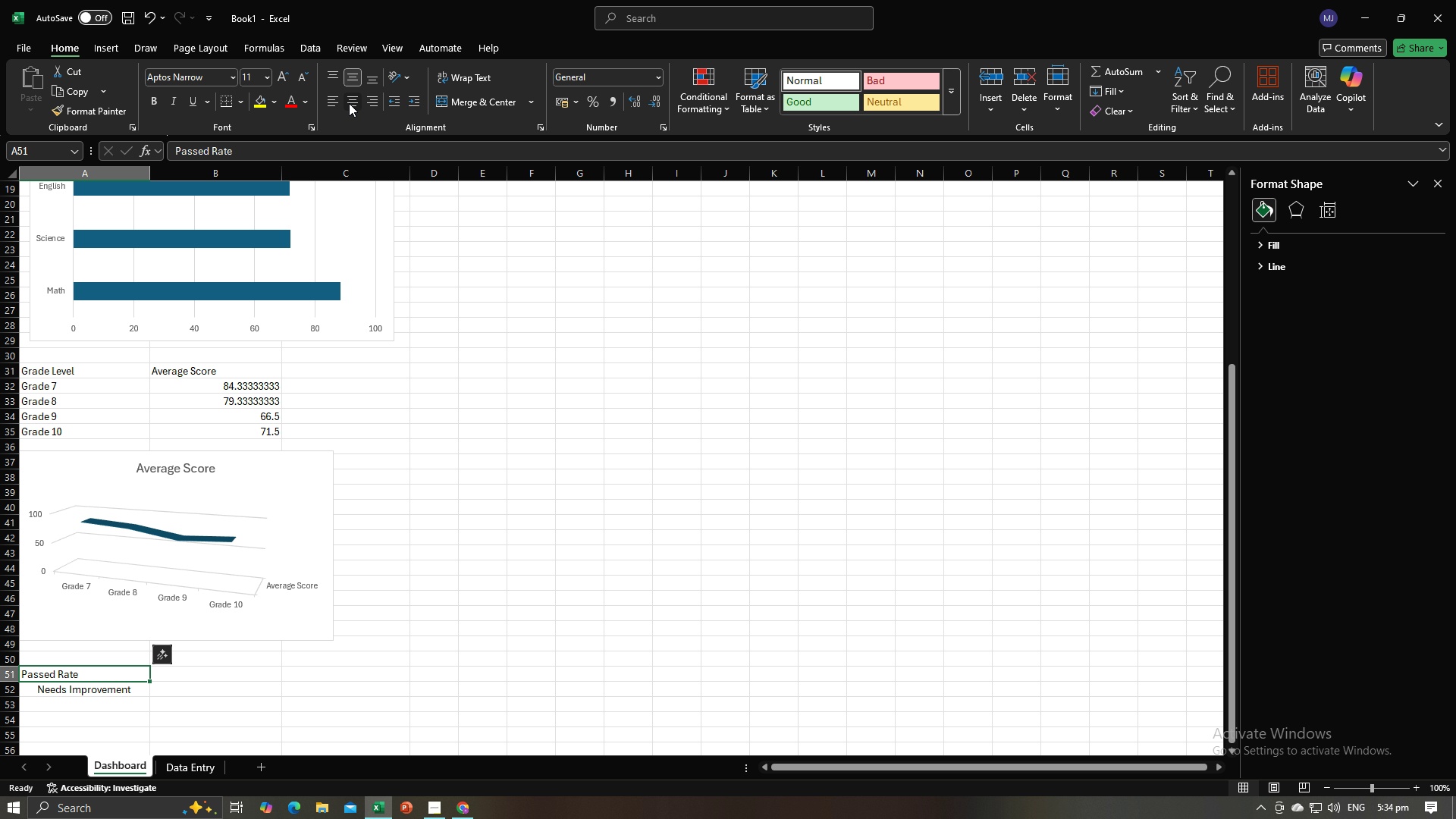 
left_click([349, 103])
 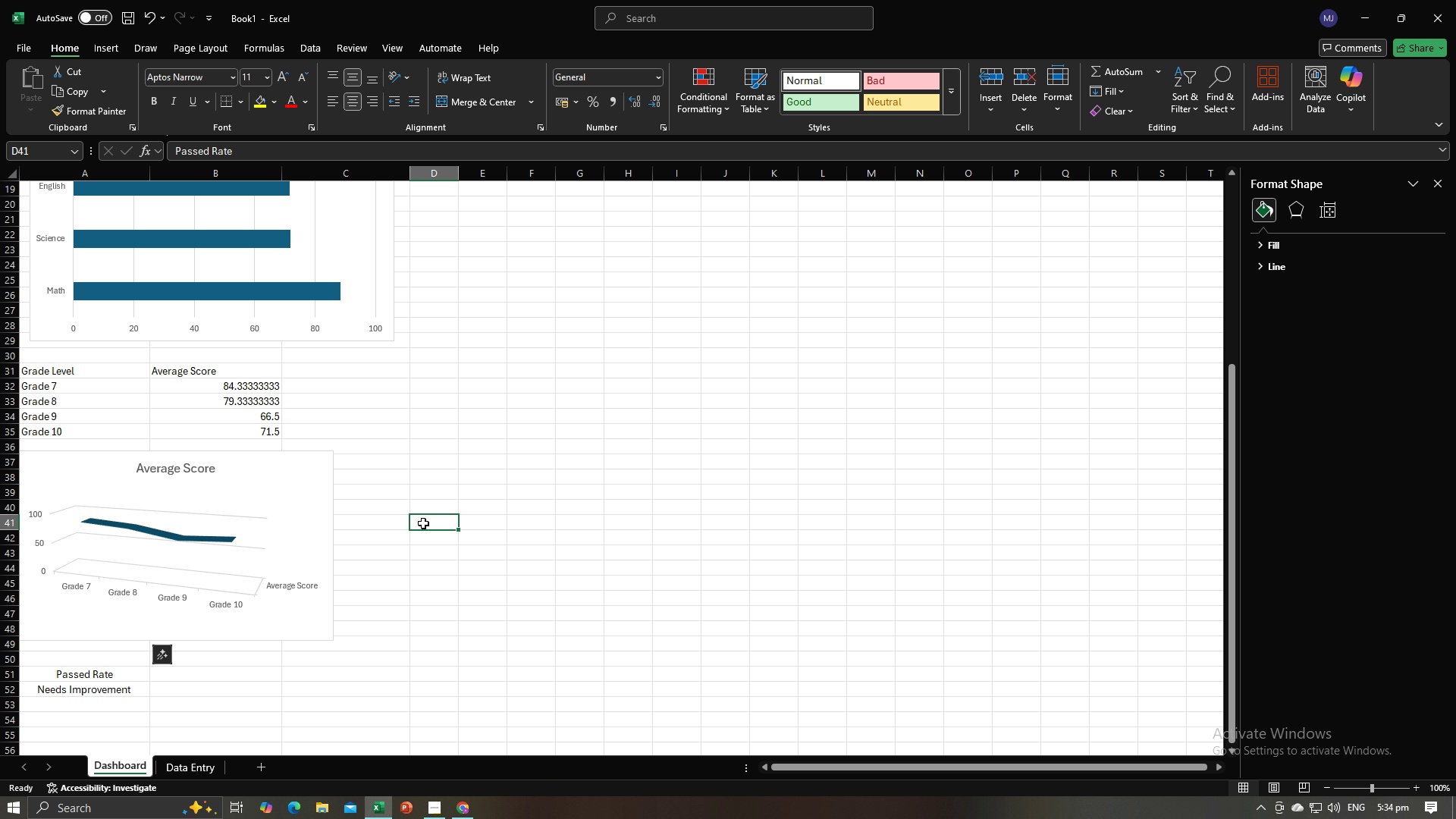 
left_click([423, 523])
 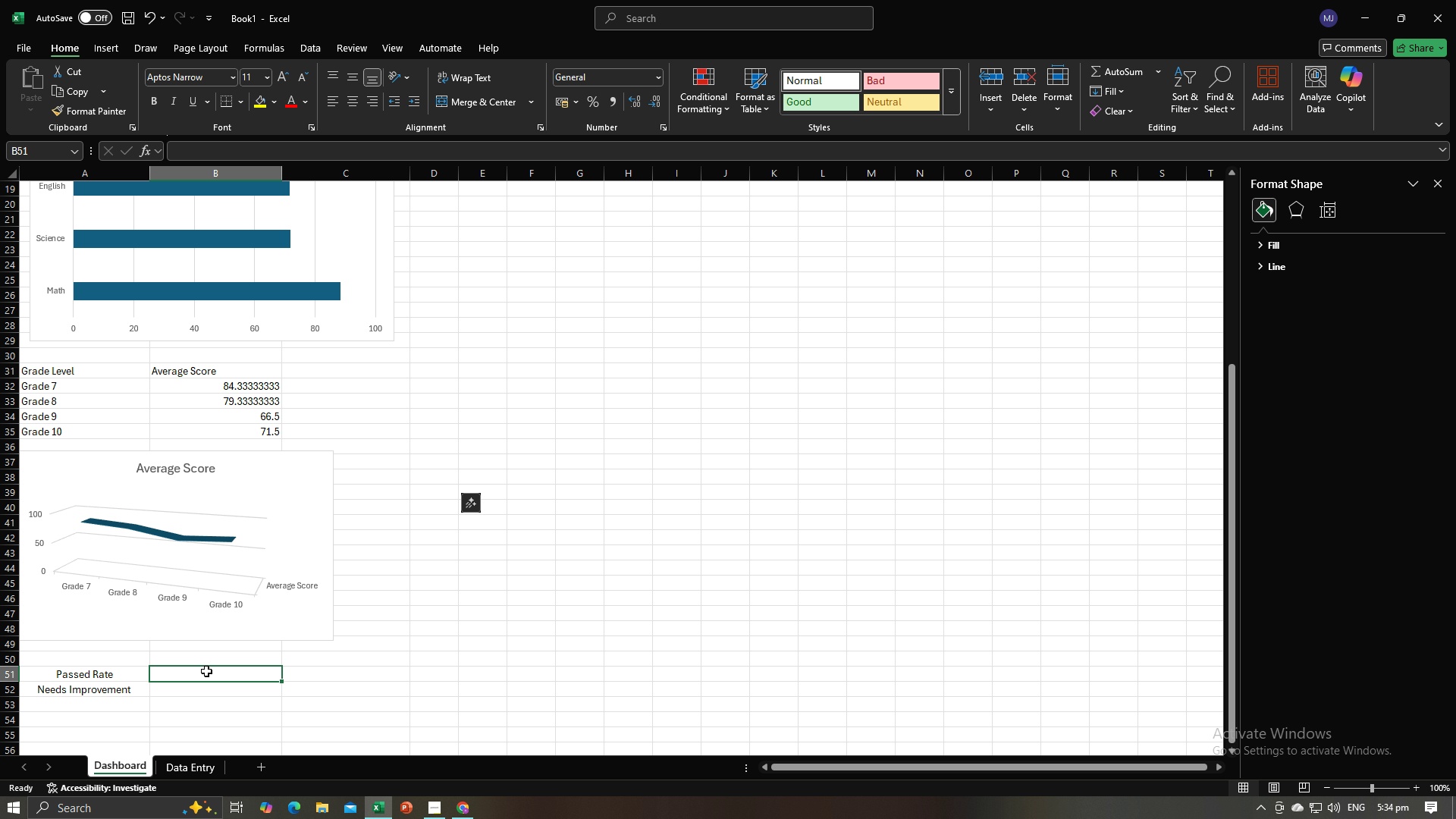 
left_click([206, 671])
 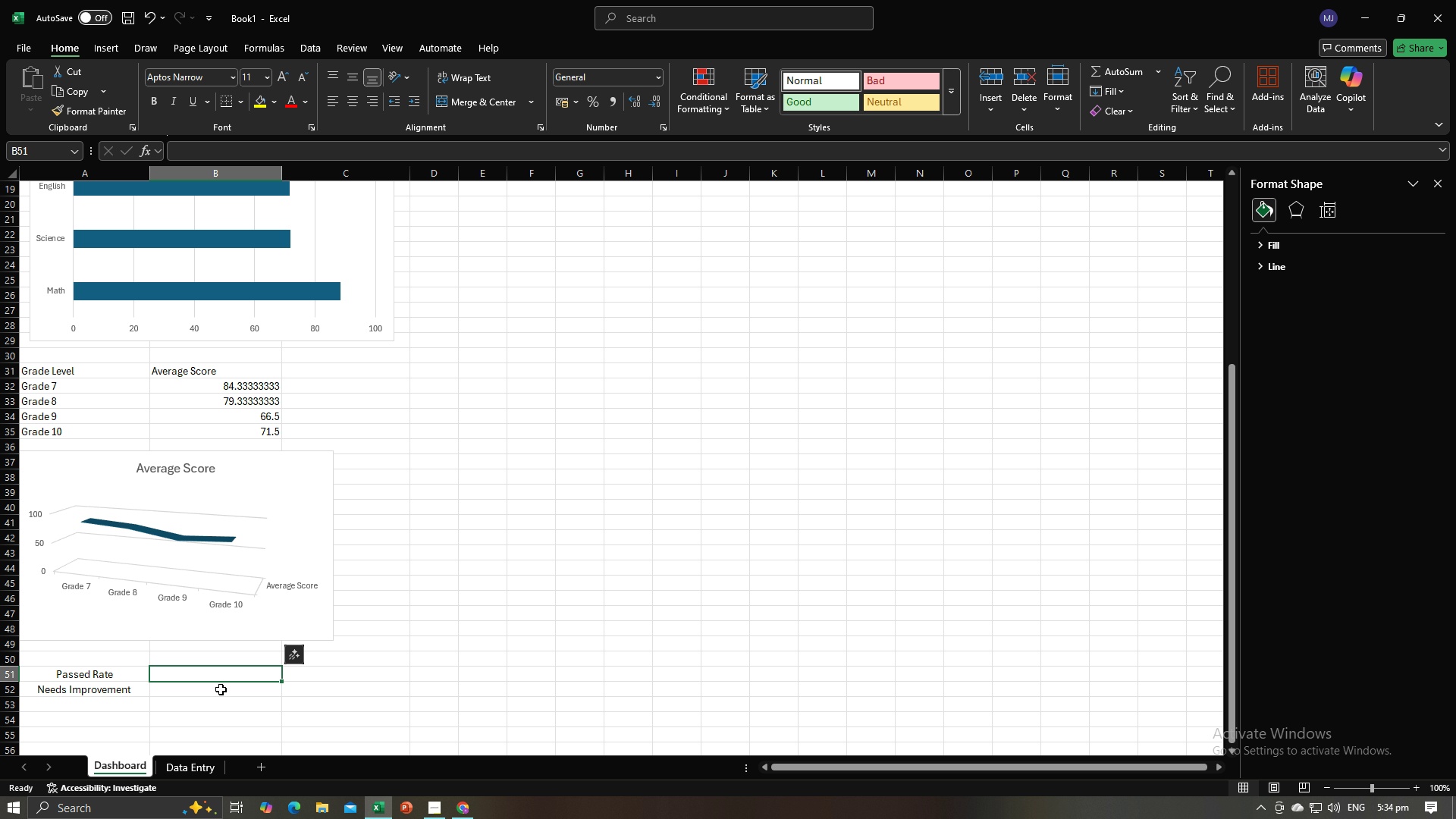 
mouse_move([230, 696])
 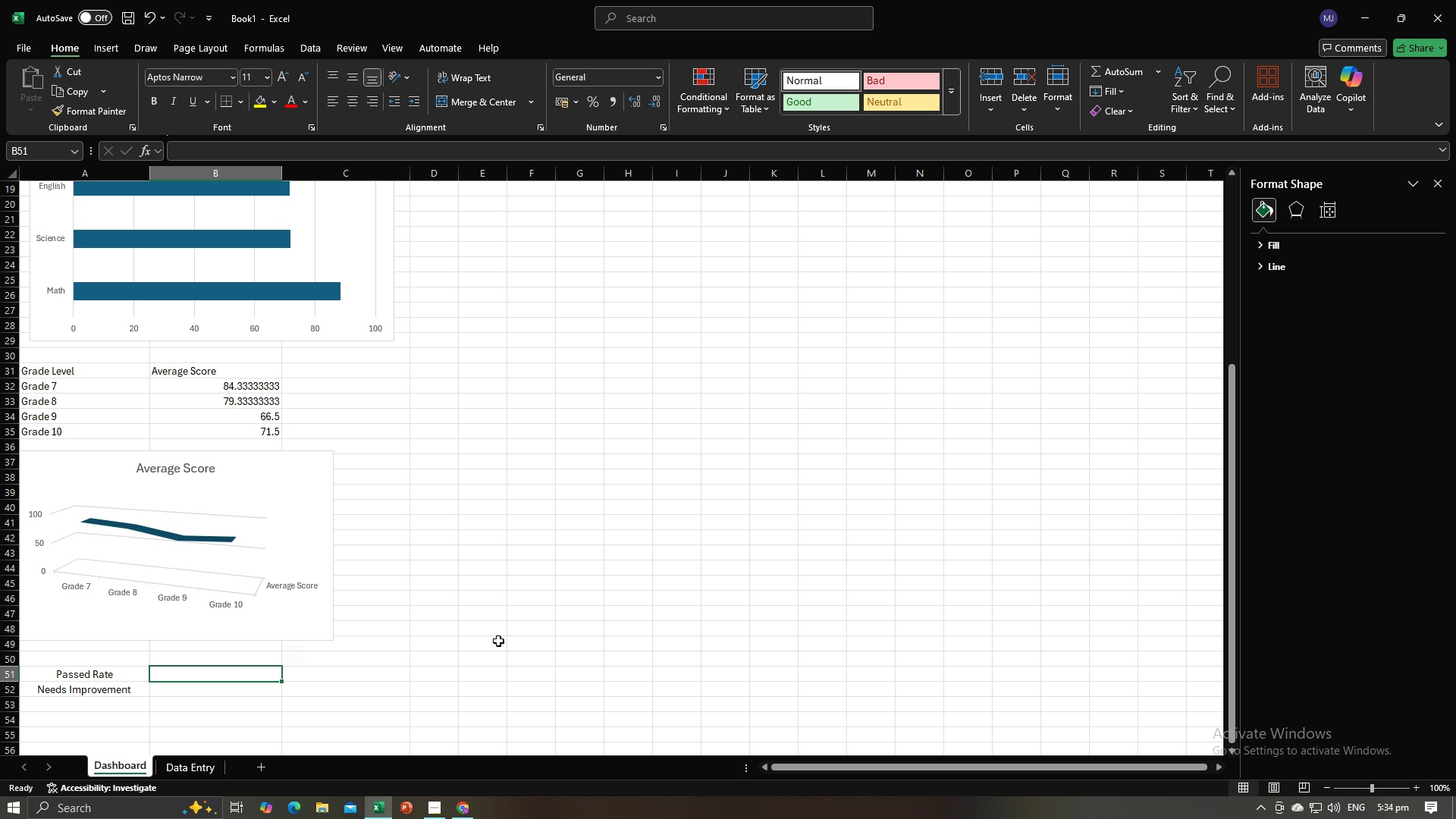 
scroll: coordinate [505, 630], scroll_direction: up, amount: 8.0
 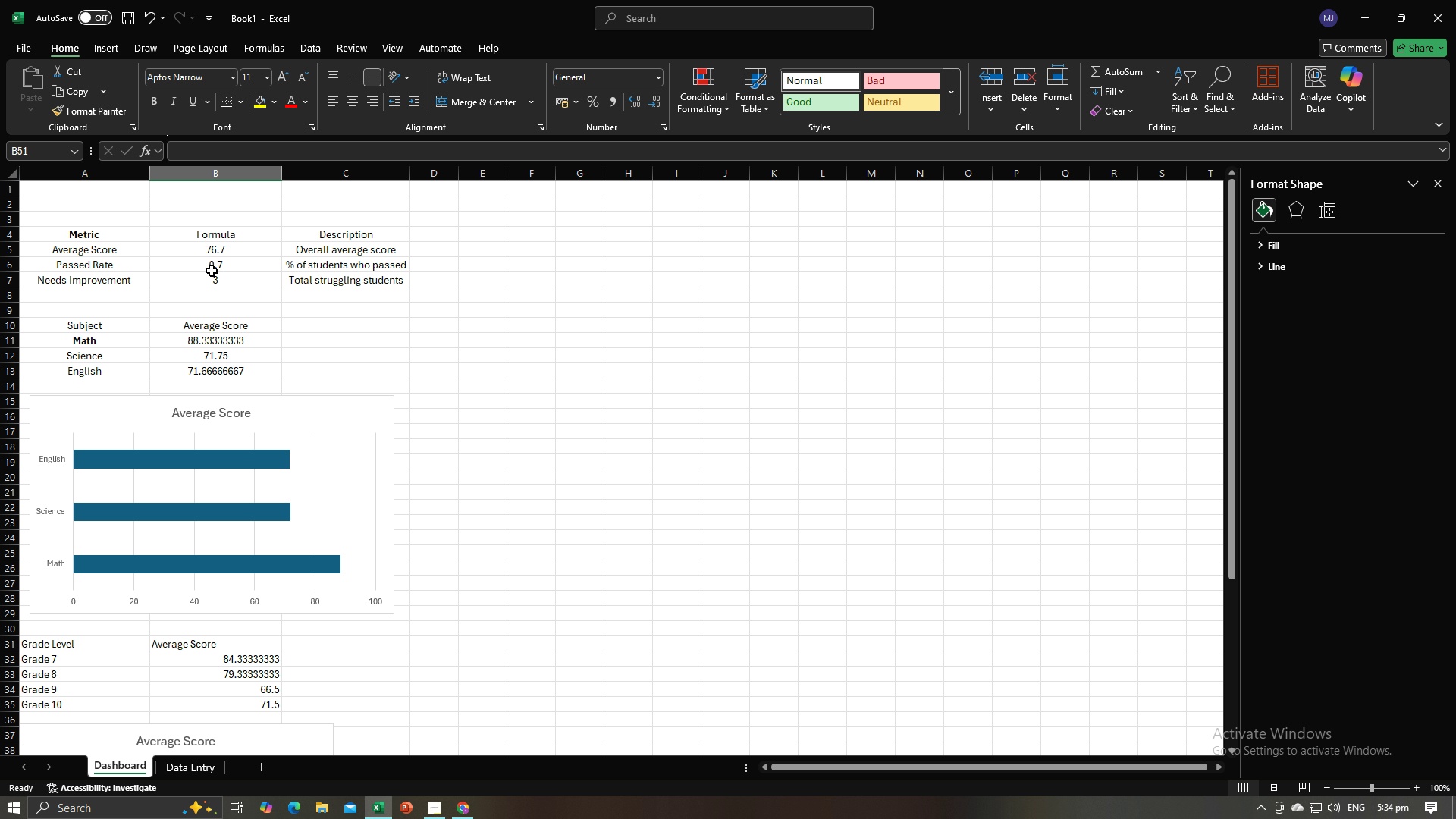 
left_click([212, 271])
 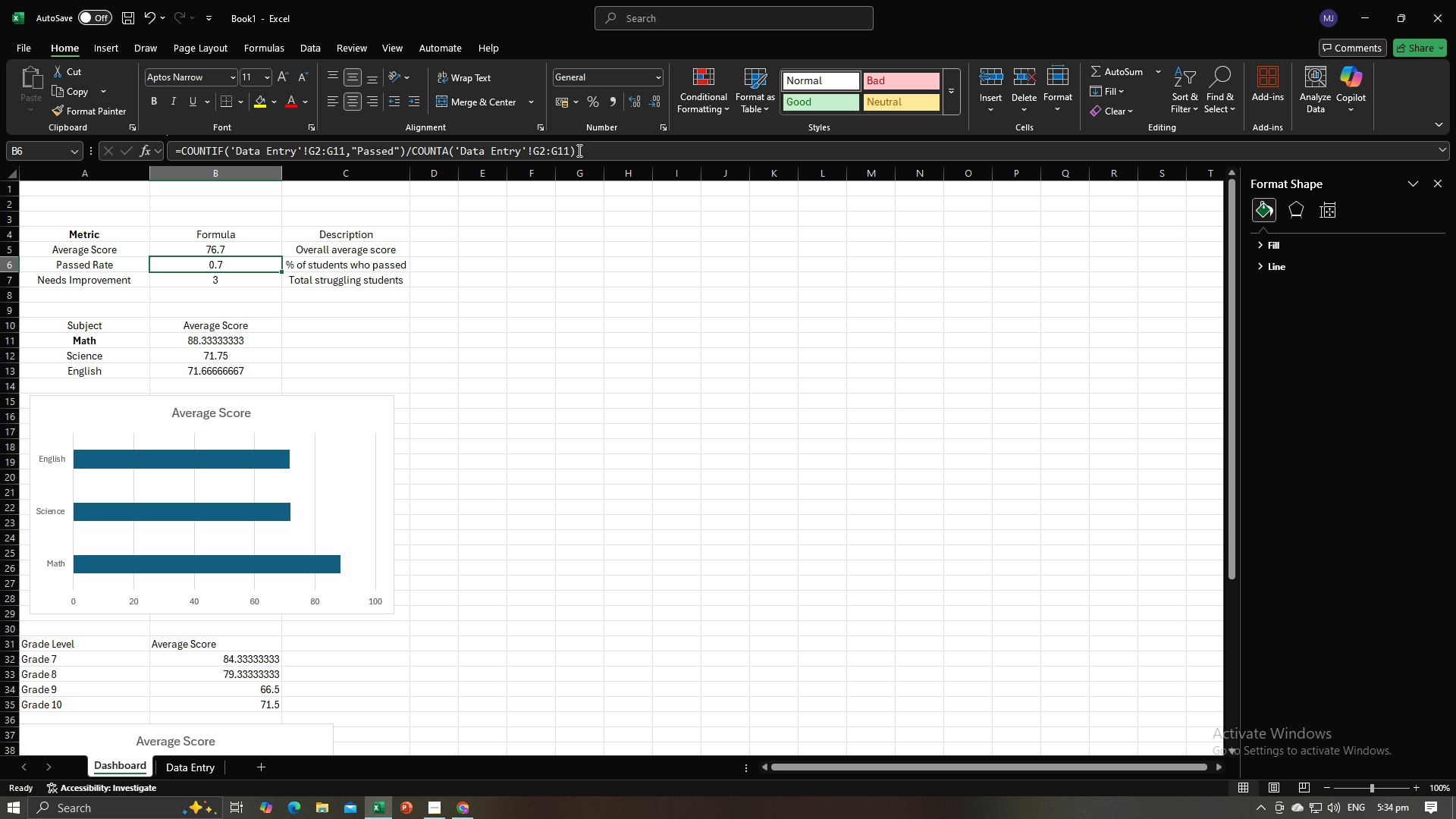 
left_click_drag(start_coordinate=[583, 149], to_coordinate=[140, 159])
 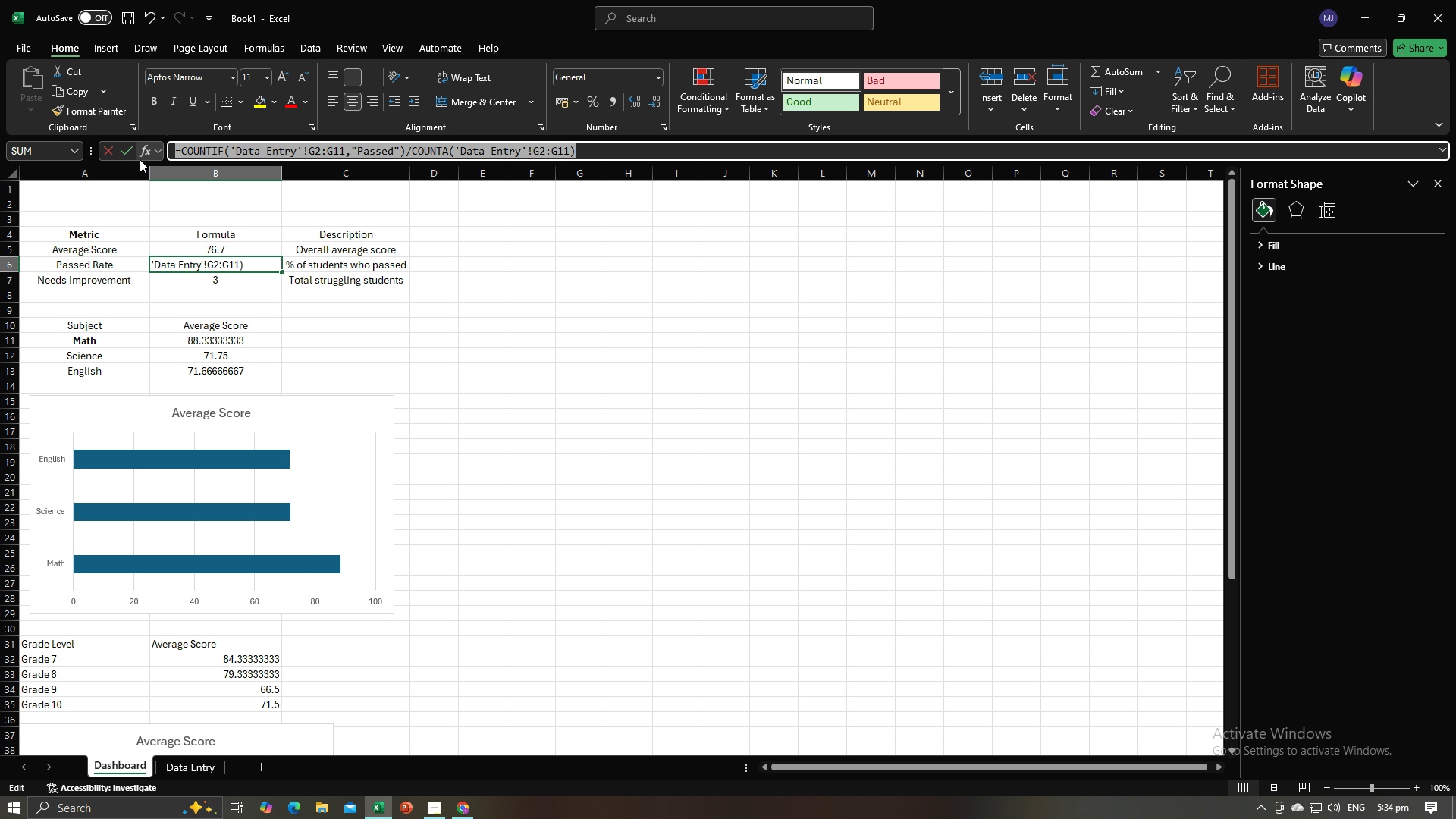 
key(Control+C)
 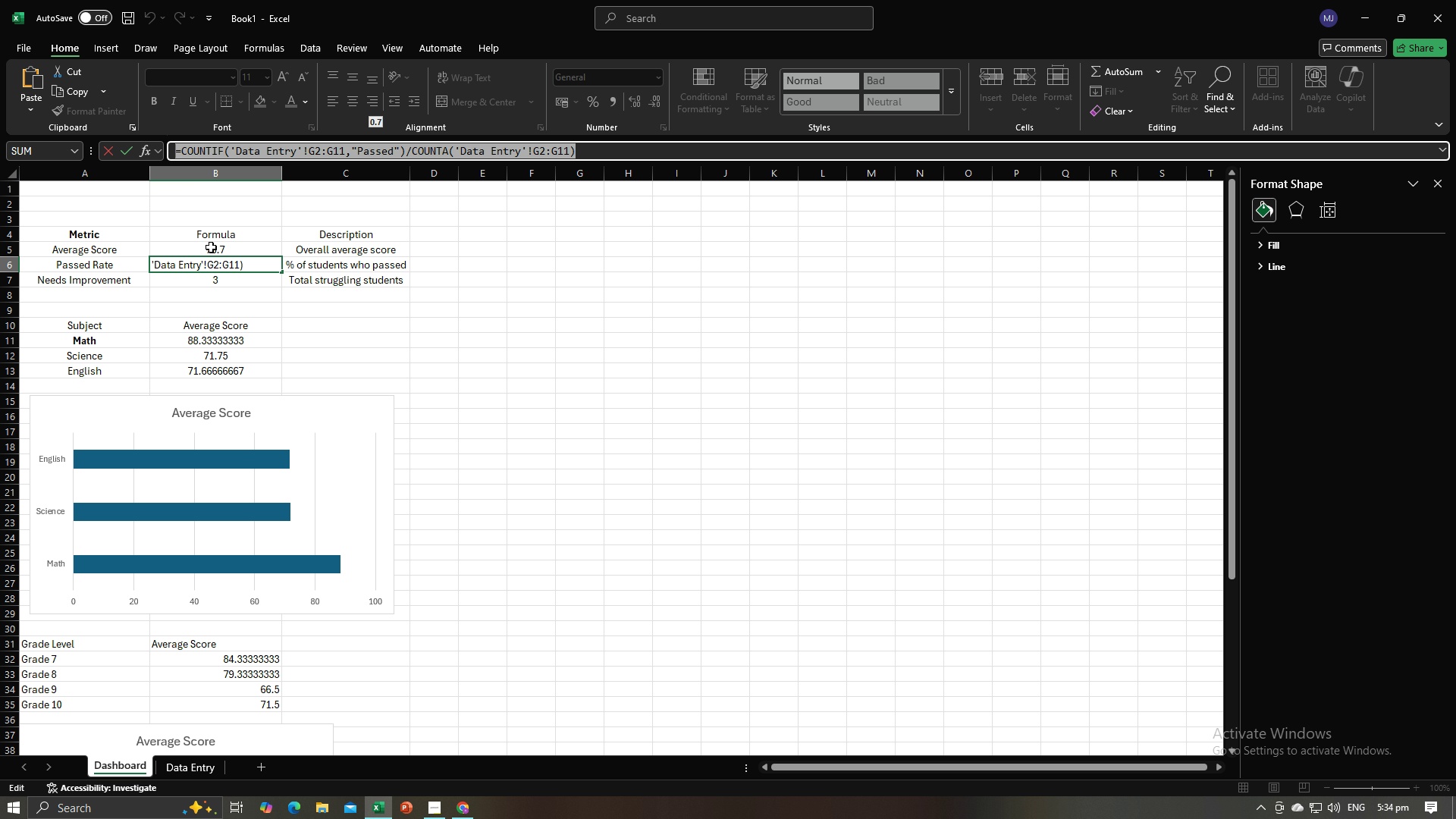 
scroll: coordinate [271, 336], scroll_direction: down, amount: 2.0
 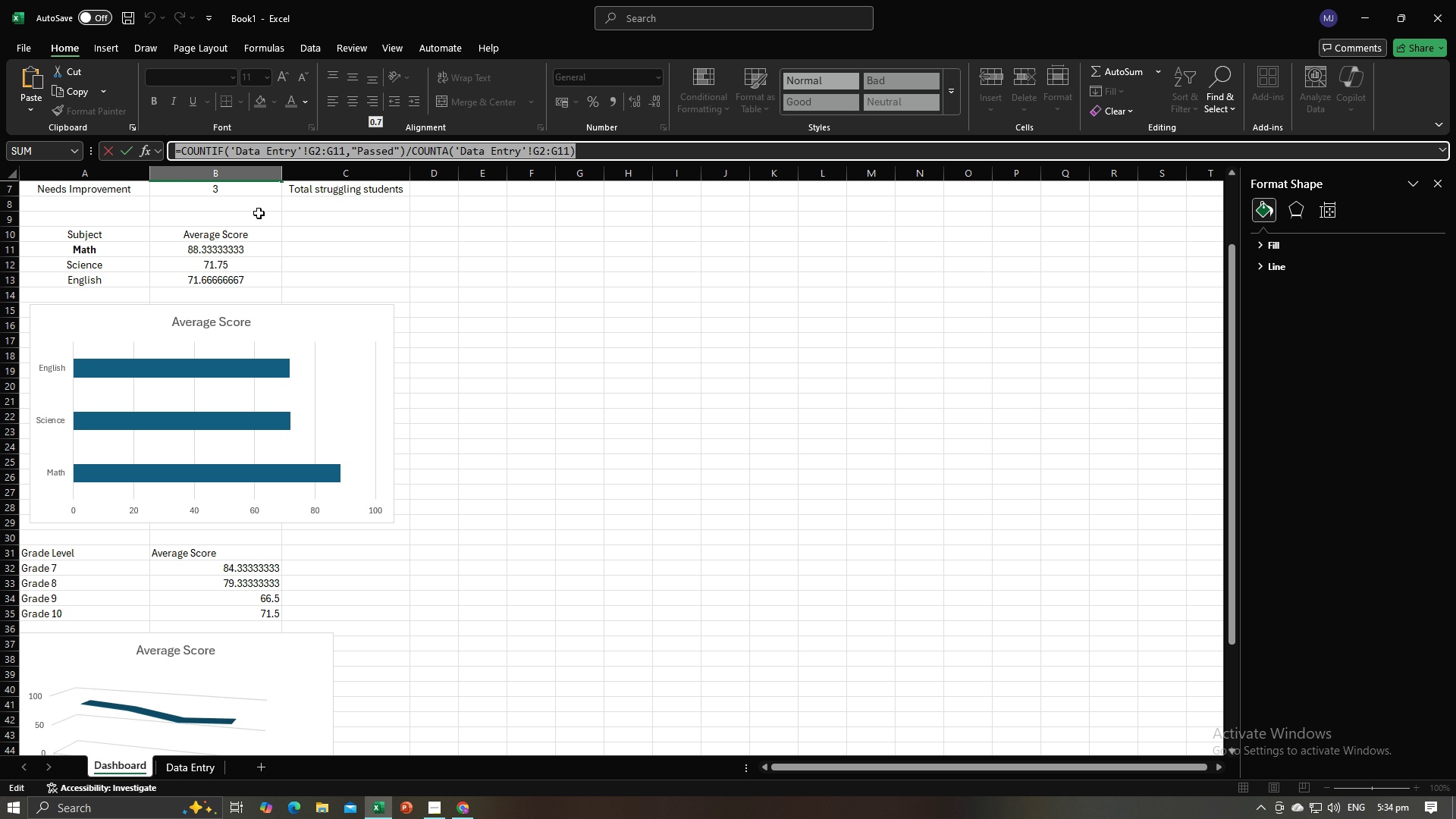 
key(Enter)
 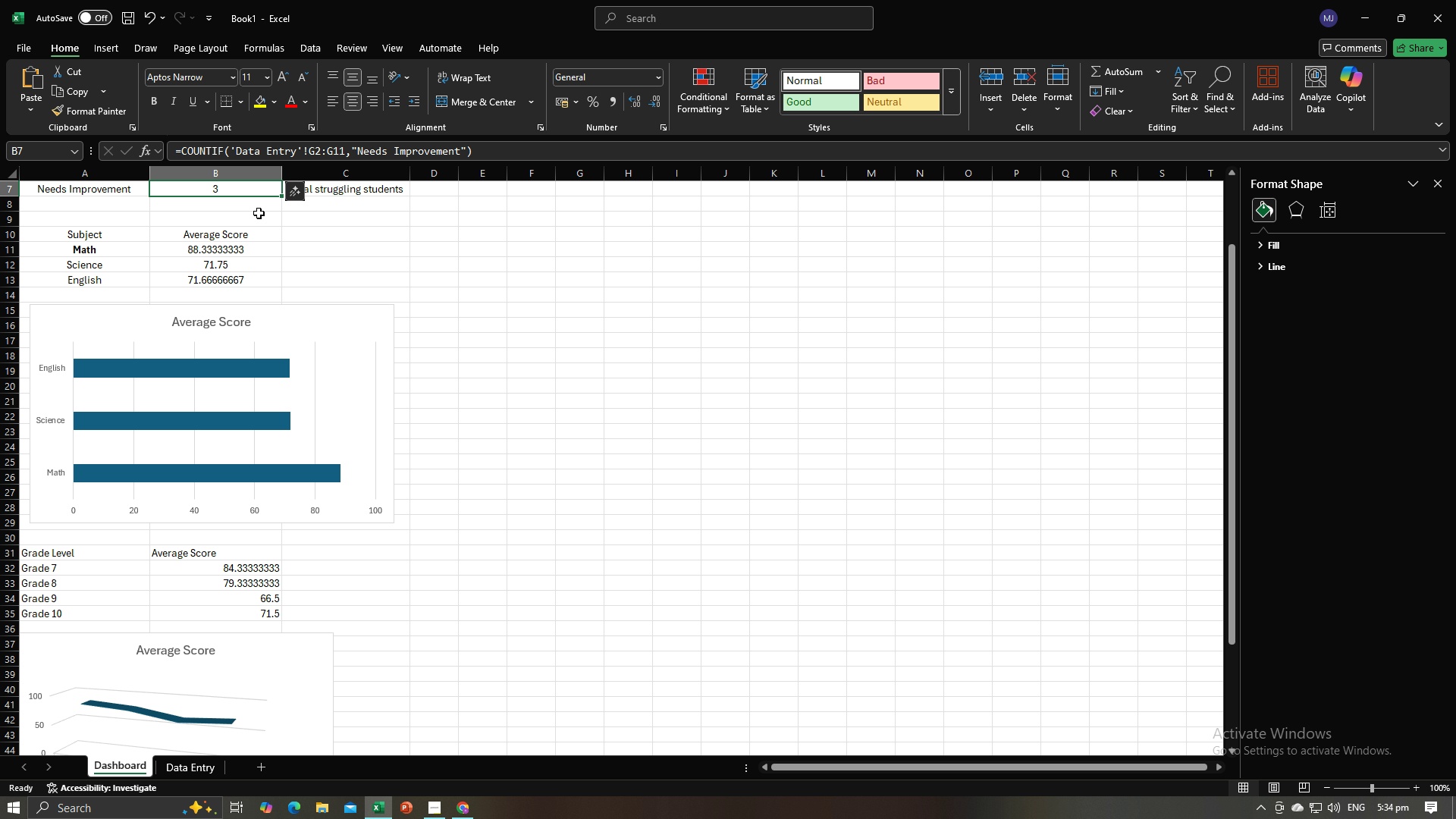 
scroll: coordinate [256, 243], scroll_direction: down, amount: 8.0
 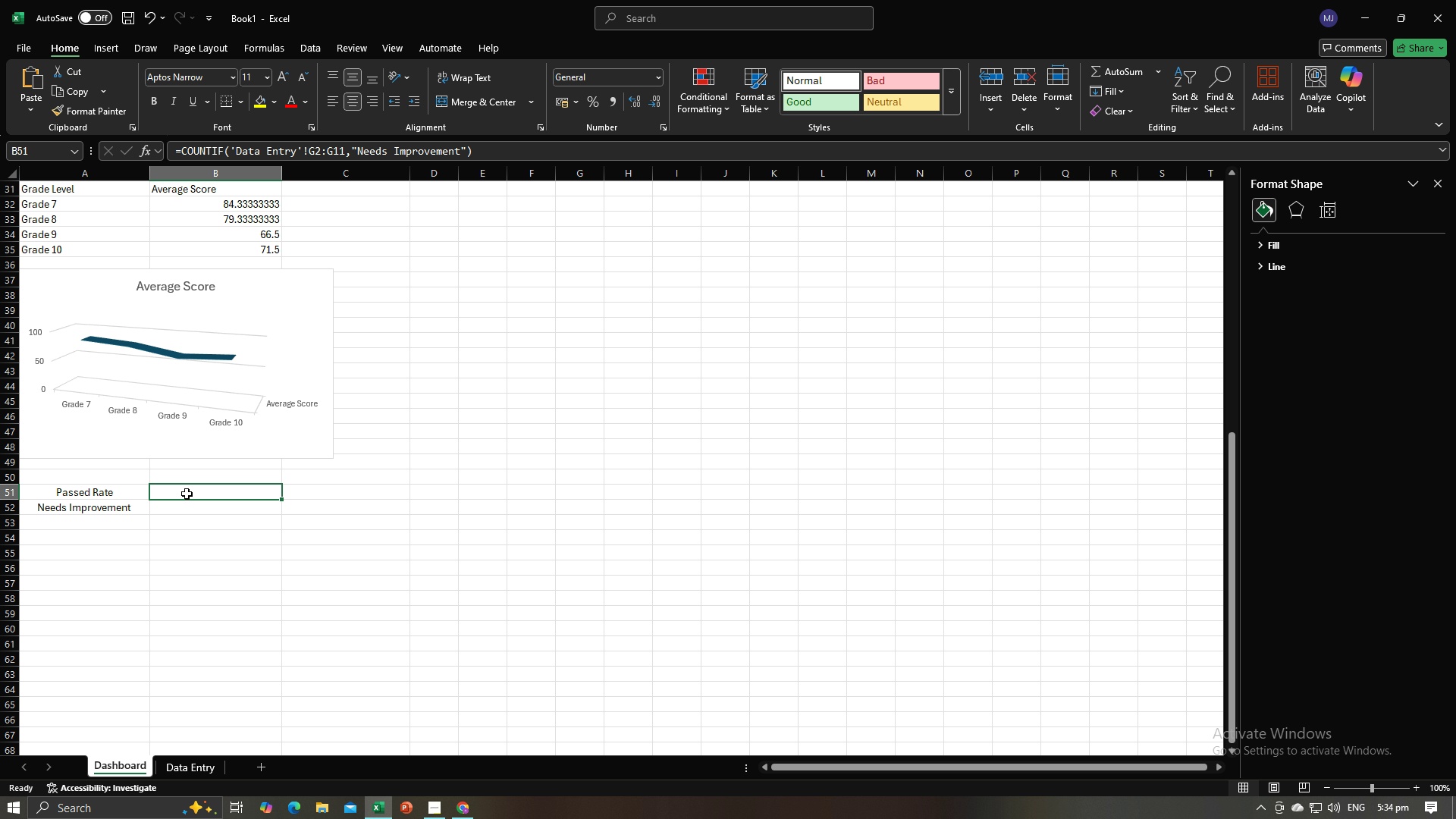 
double_click([187, 494])
 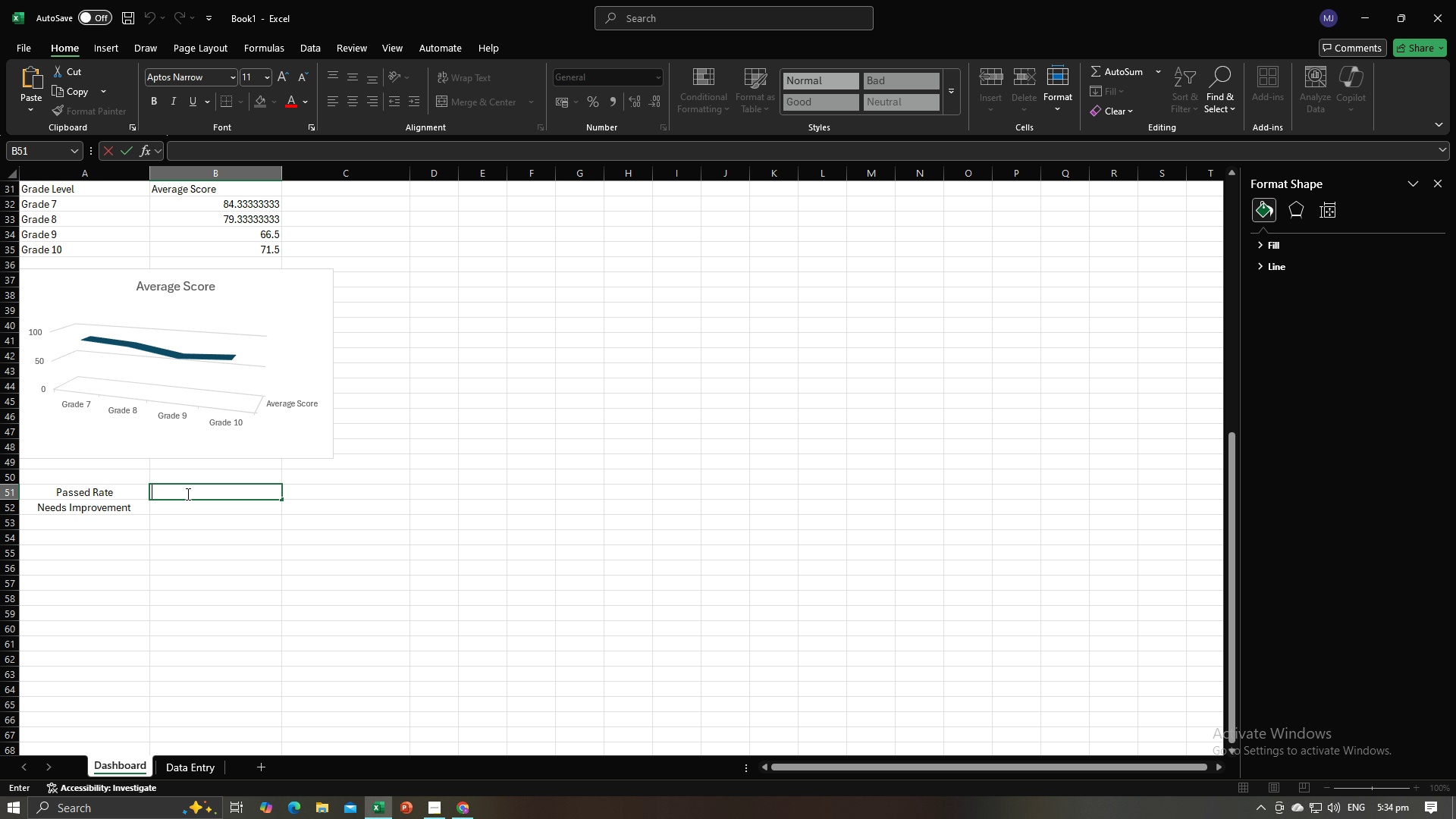 
key(Control+V)
 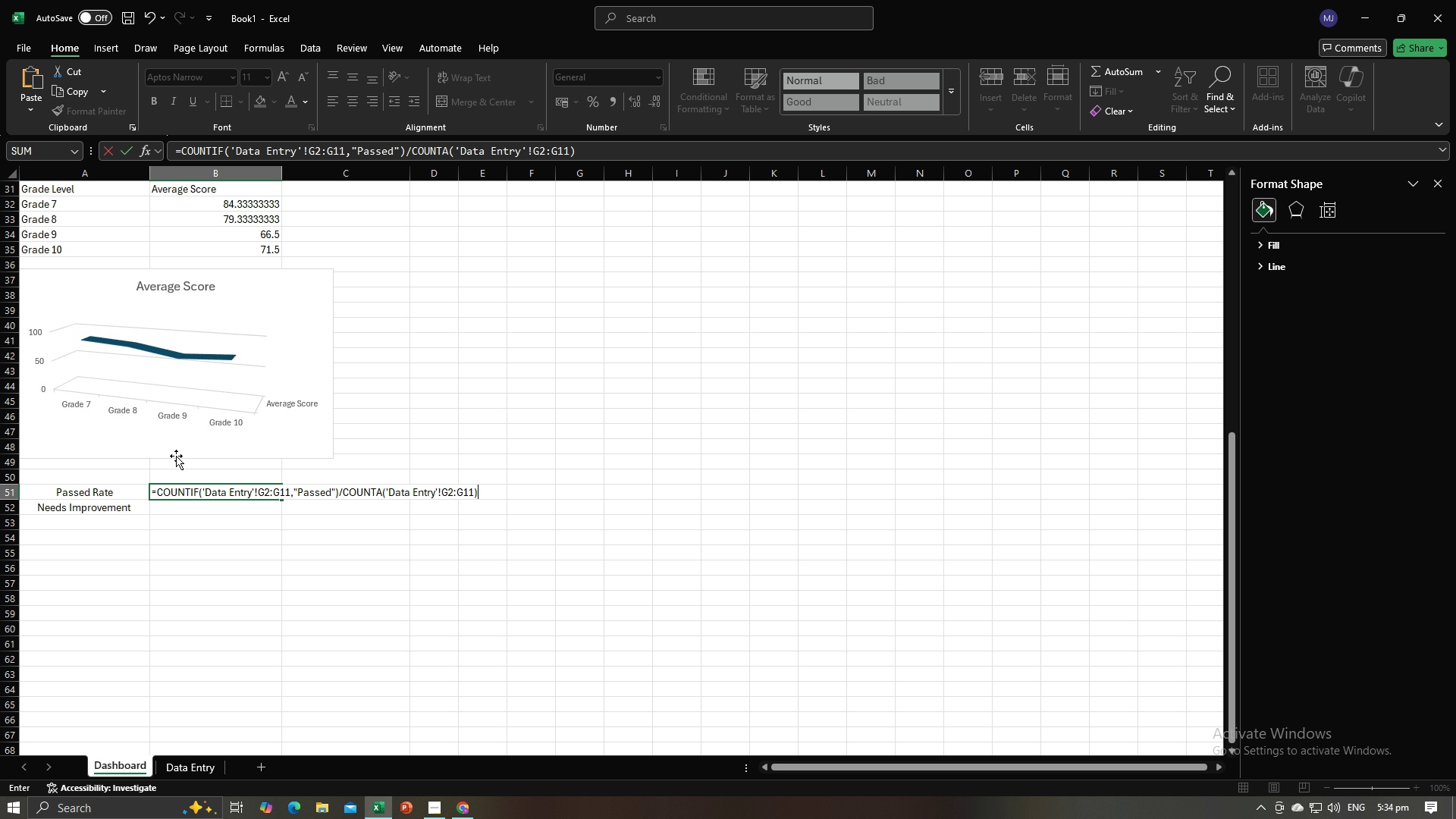 
key(Enter)
 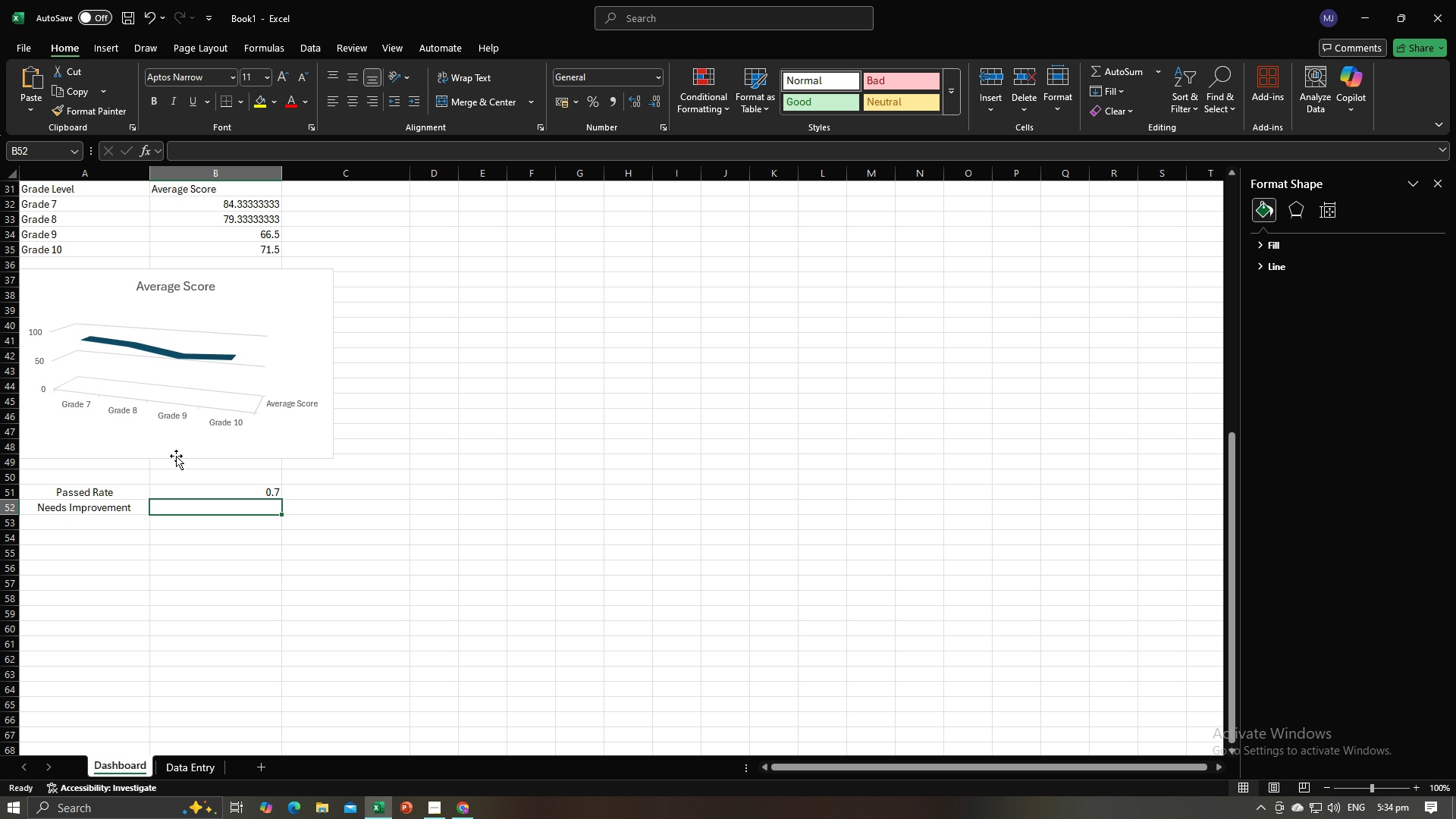 
scroll: coordinate [176, 456], scroll_direction: up, amount: 11.0
 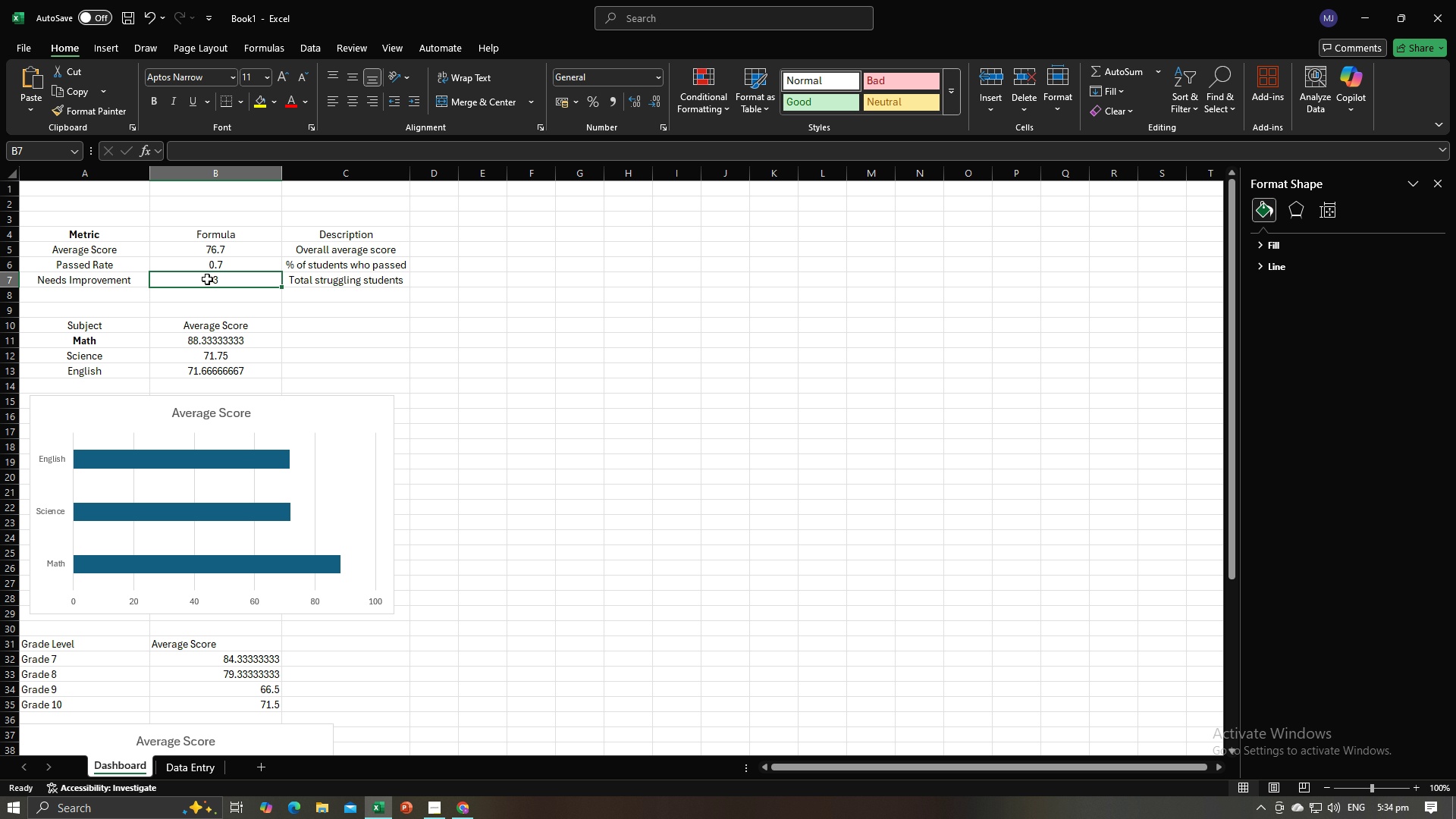 
left_click([207, 279])
 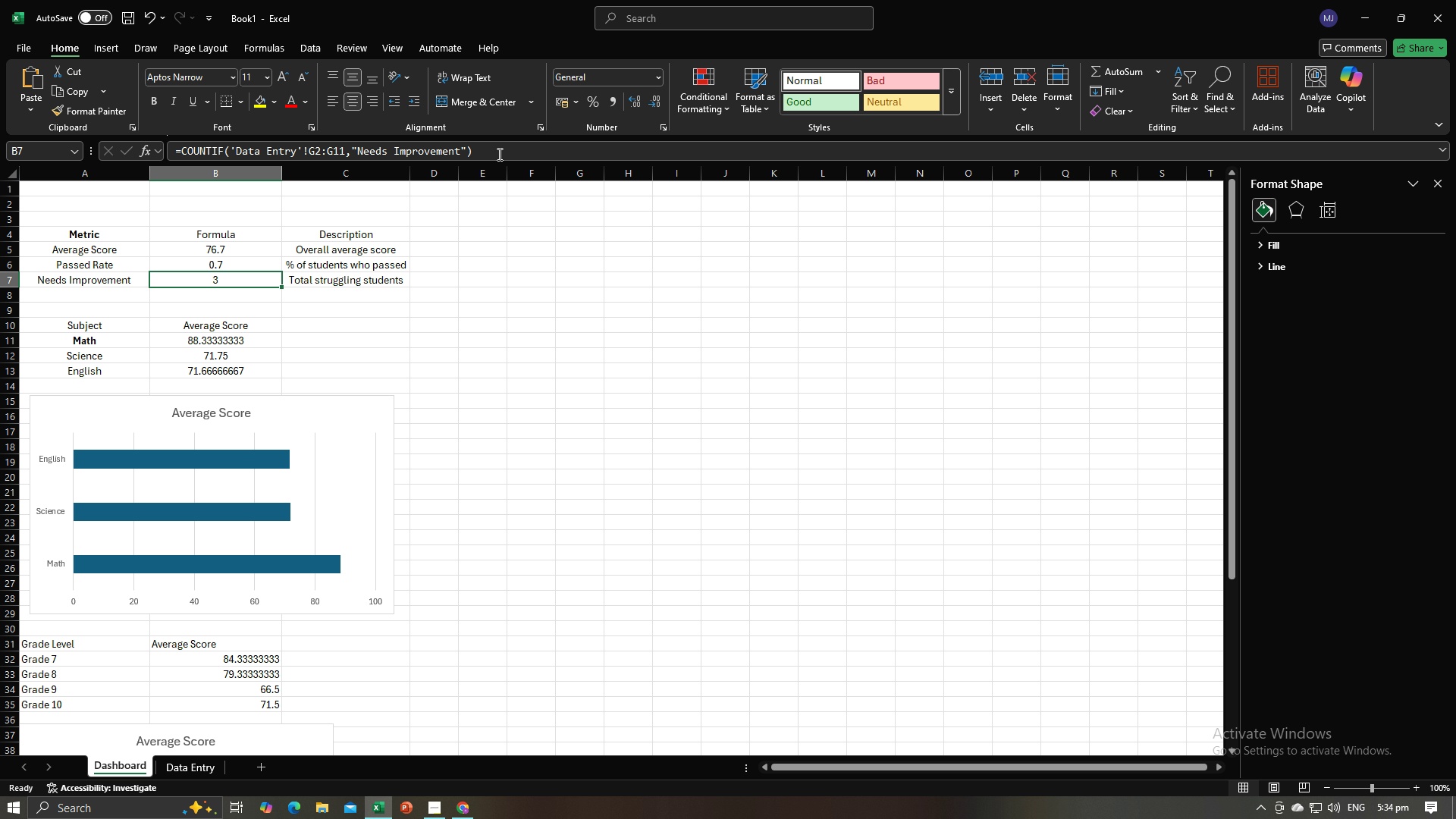 
left_click_drag(start_coordinate=[500, 153], to_coordinate=[177, 152])
 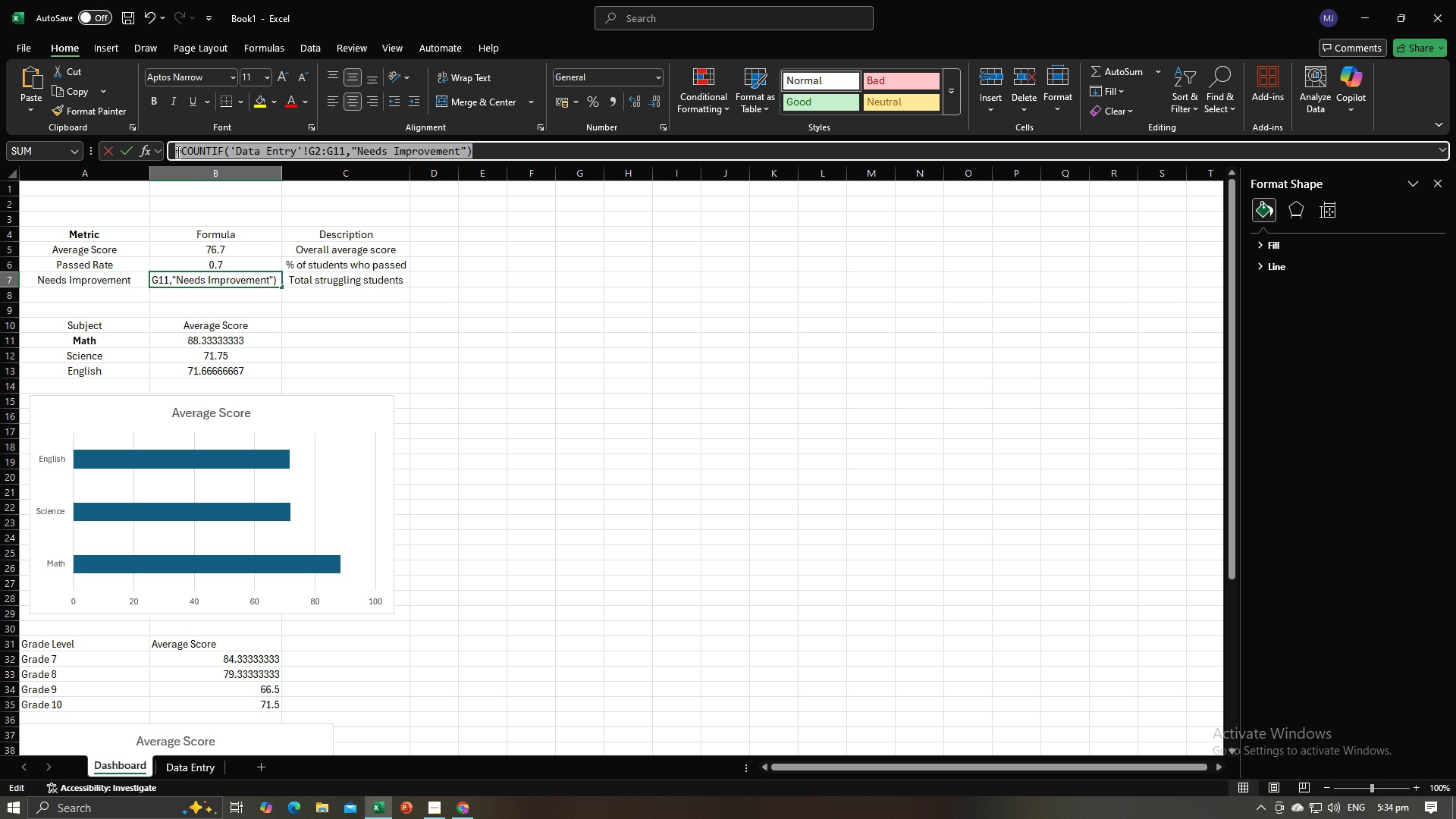 
key(Control+C)
 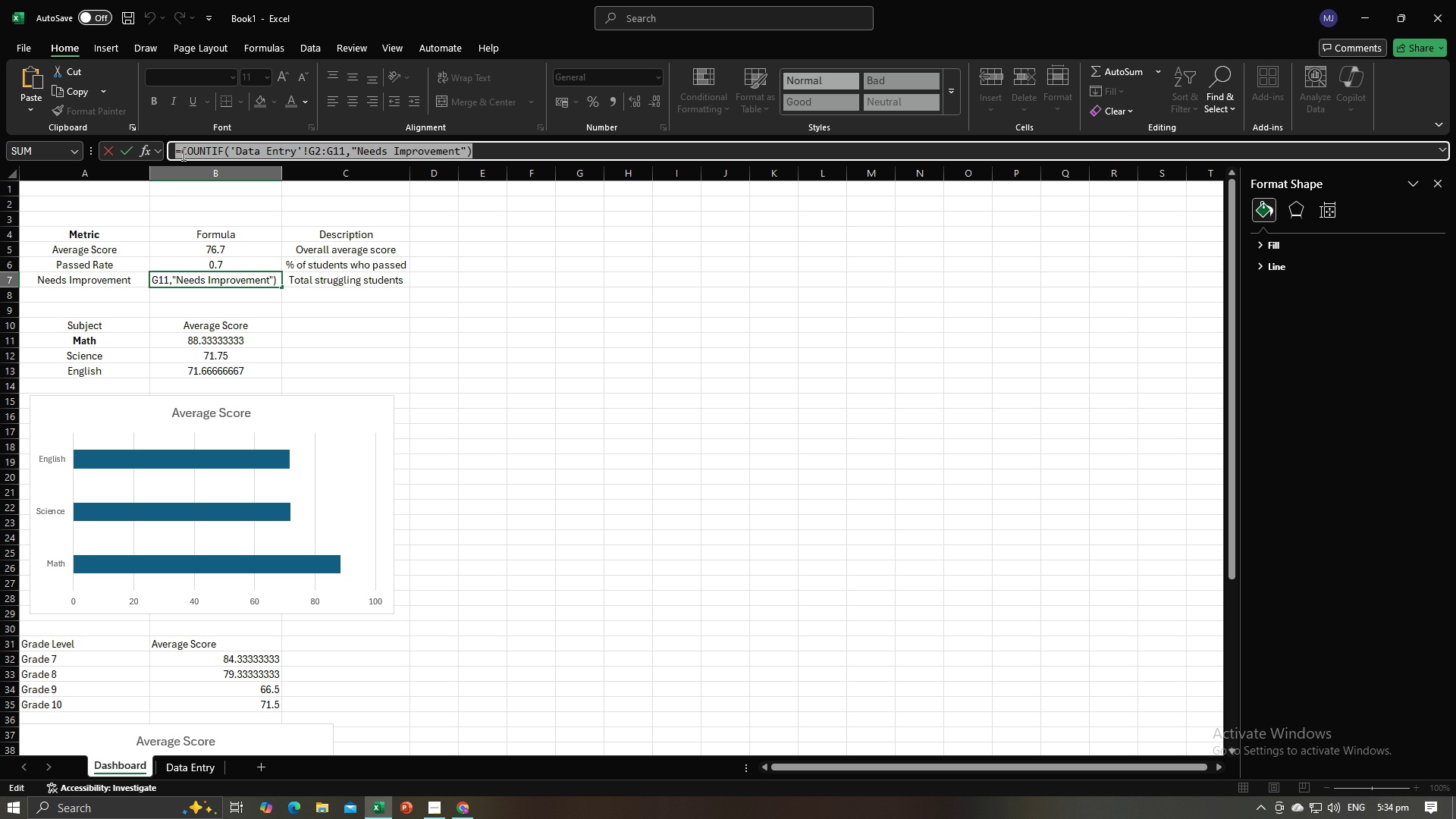 
key(Control+C)
 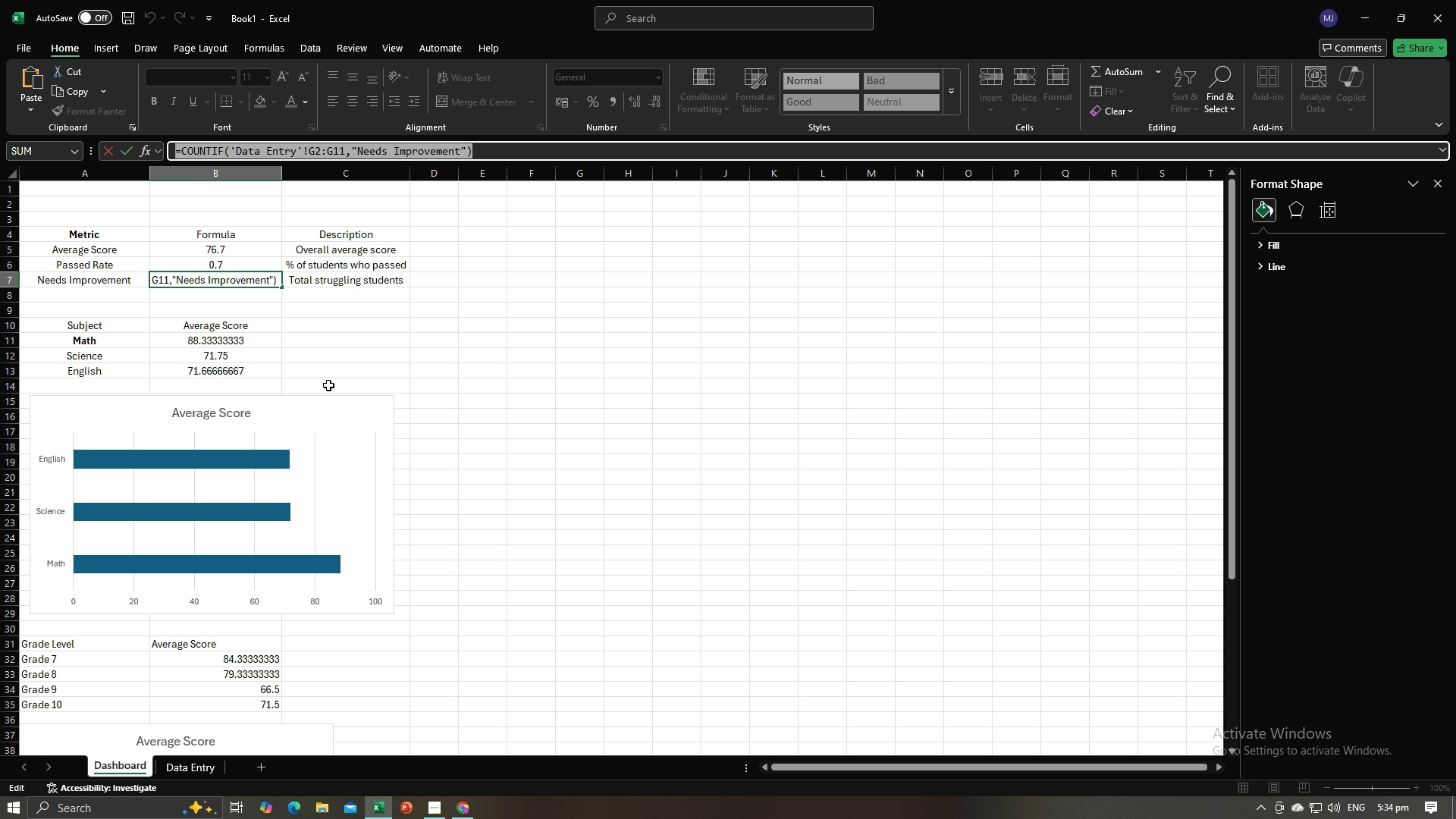 
scroll: coordinate [322, 473], scroll_direction: down, amount: 11.0
 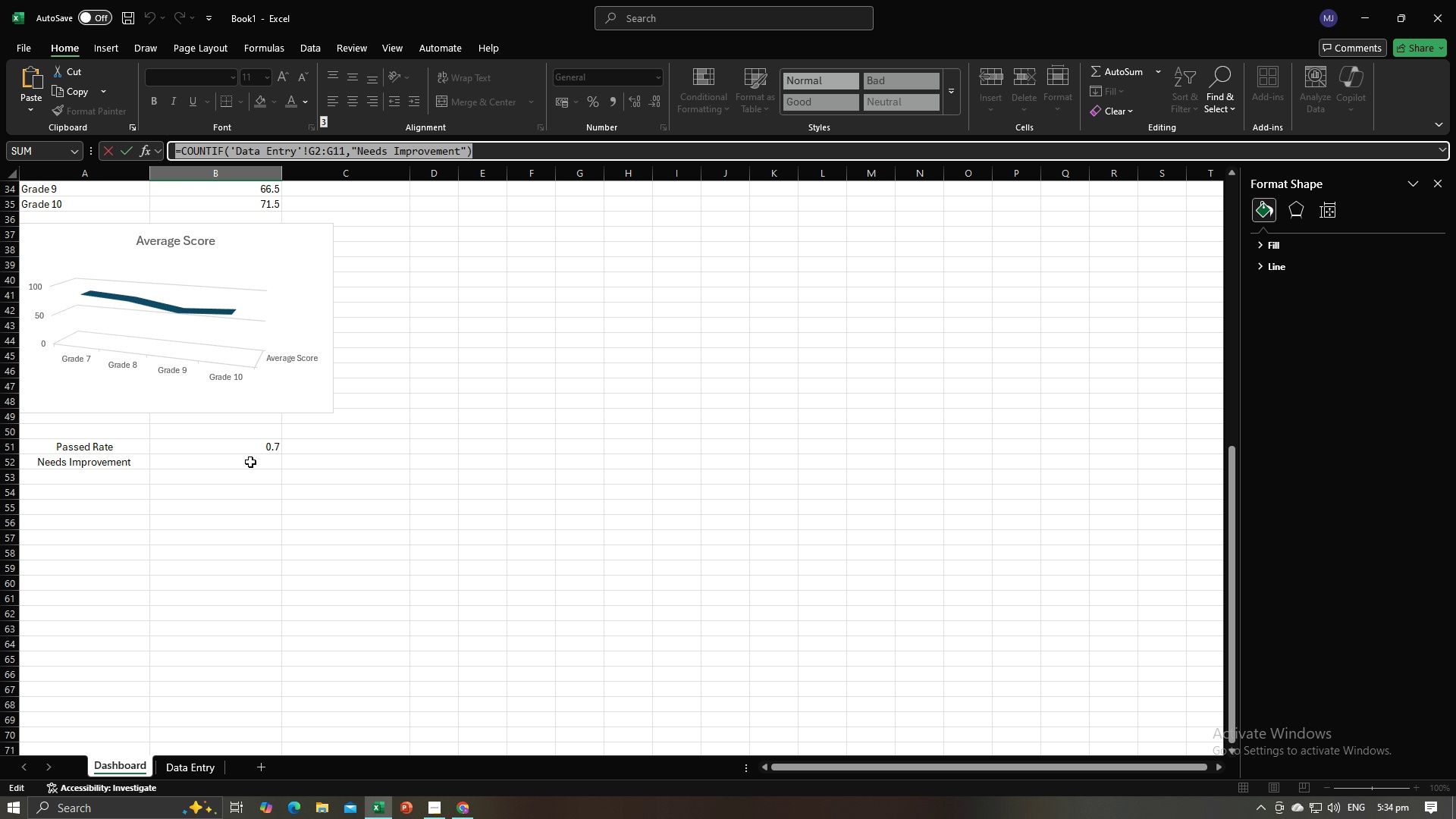 
key(Enter)
 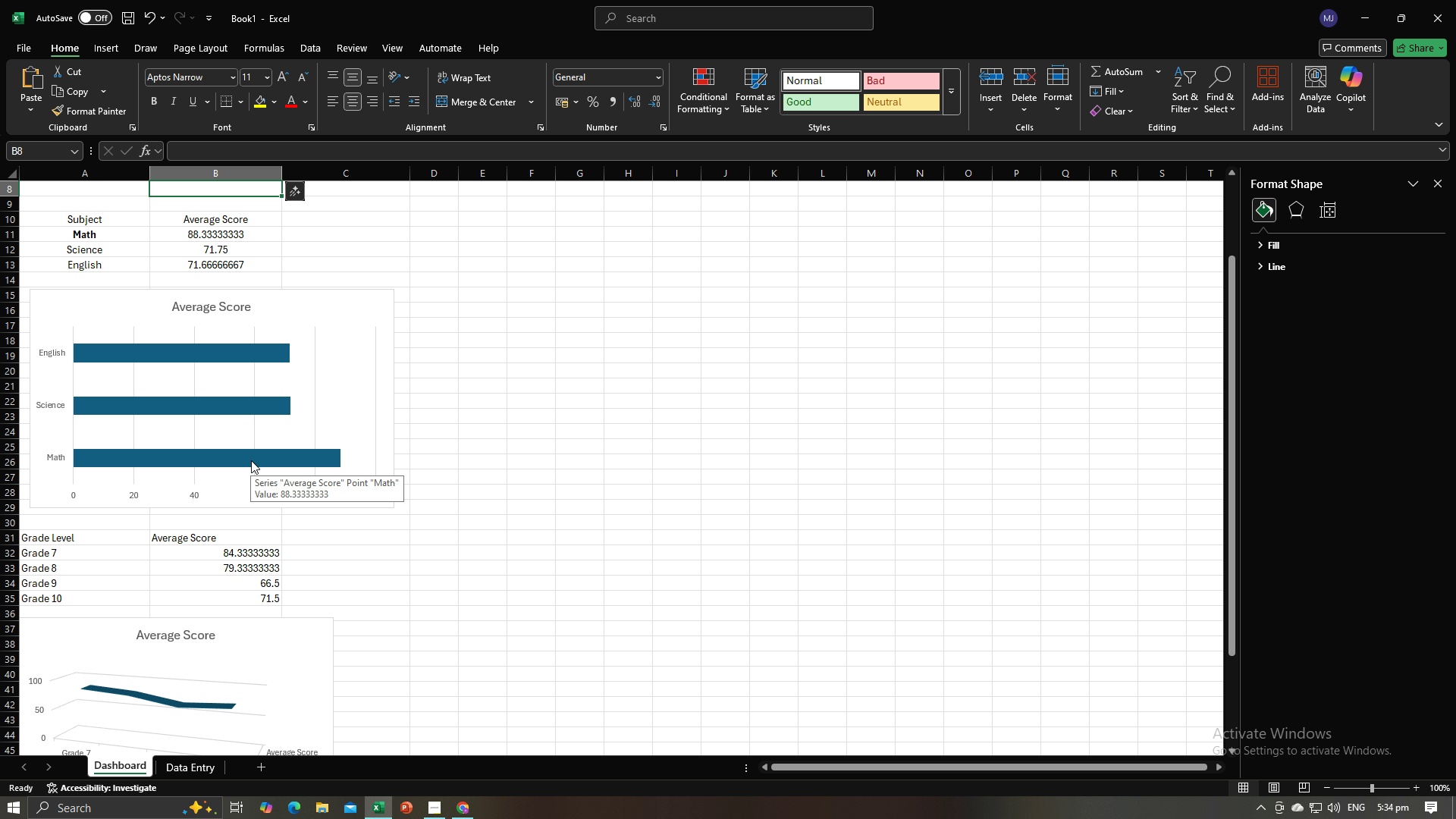 
scroll: coordinate [253, 506], scroll_direction: down, amount: 7.0
 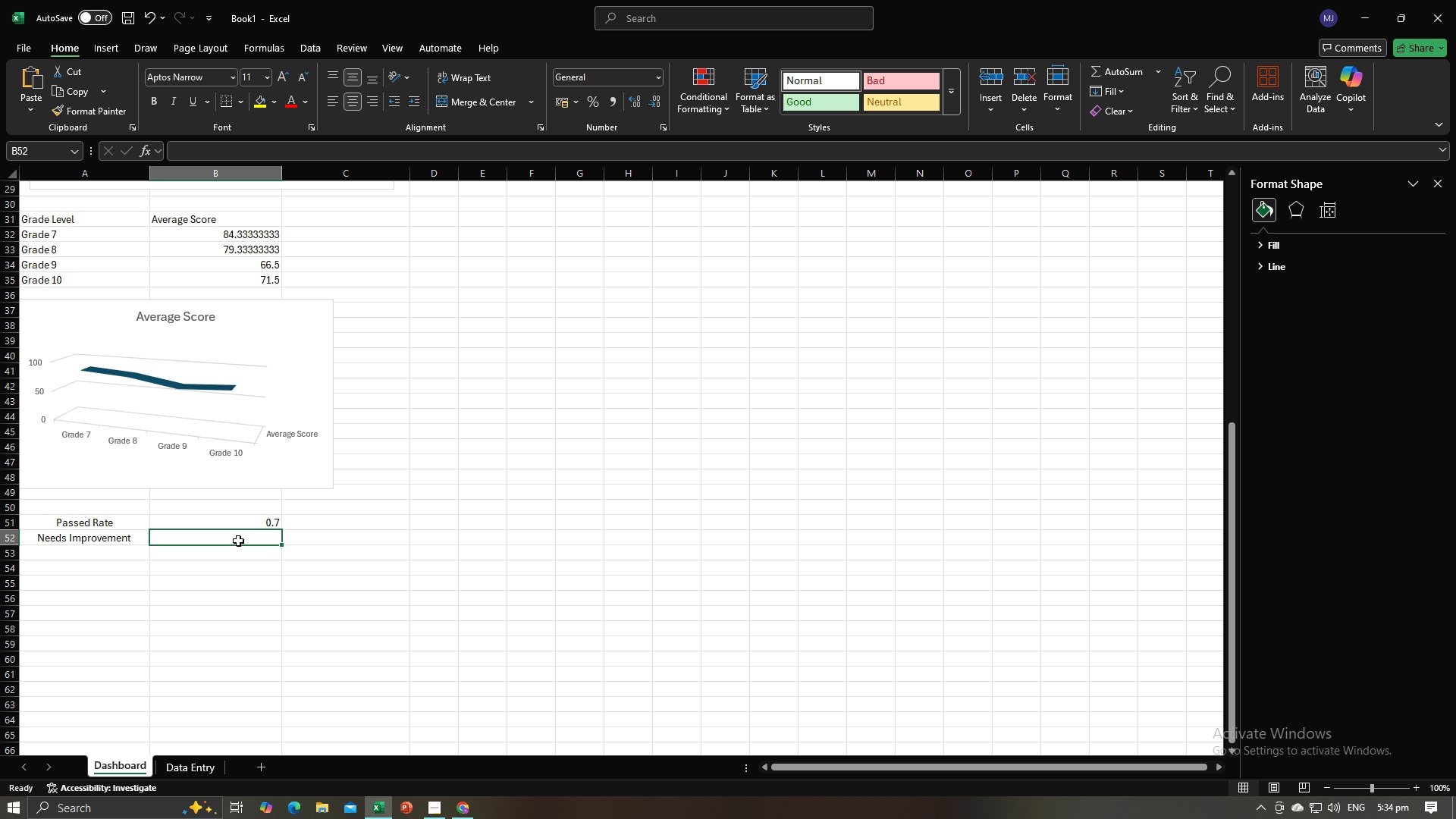 
left_click([238, 541])
 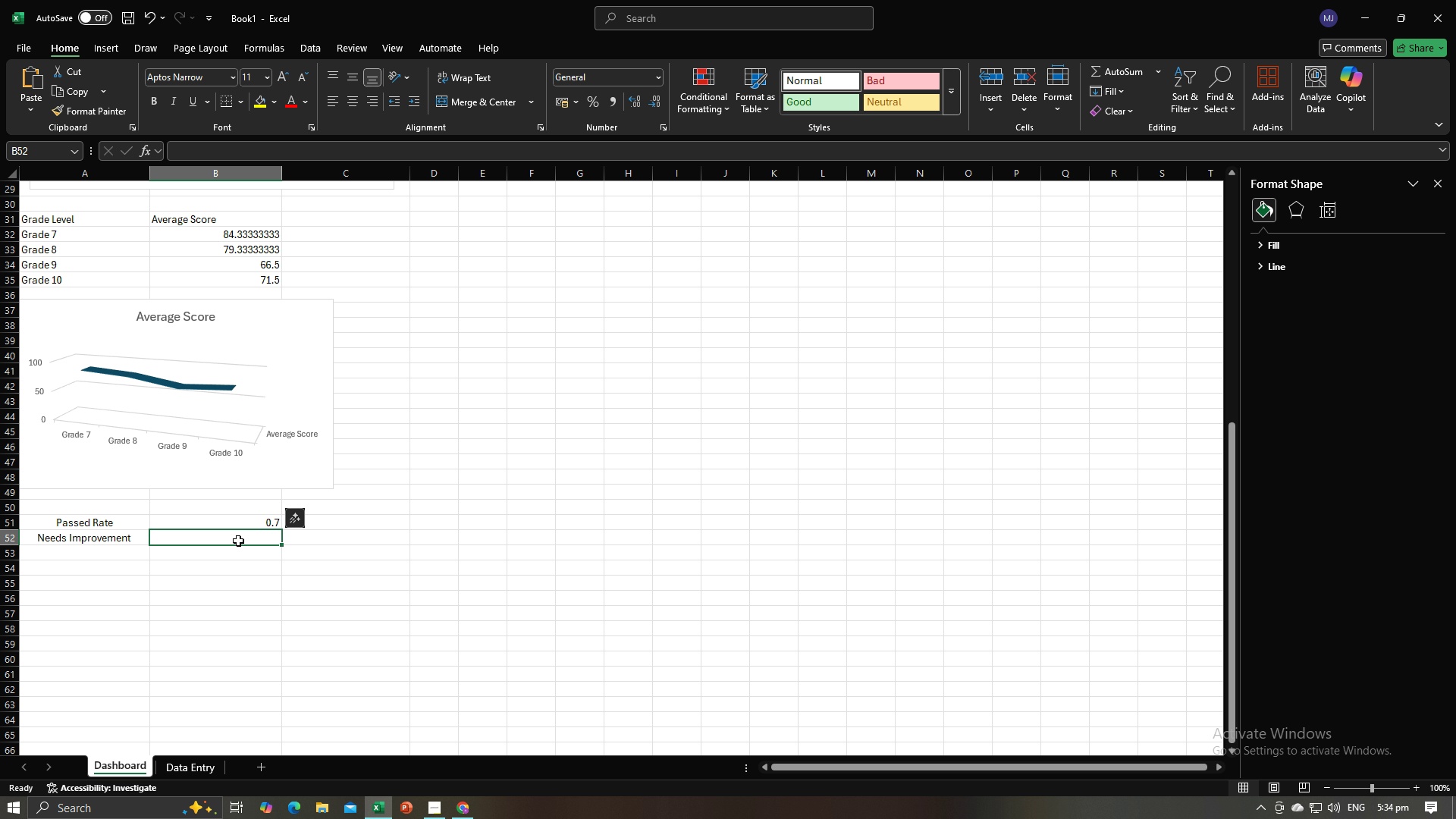 
key(Control+V)
 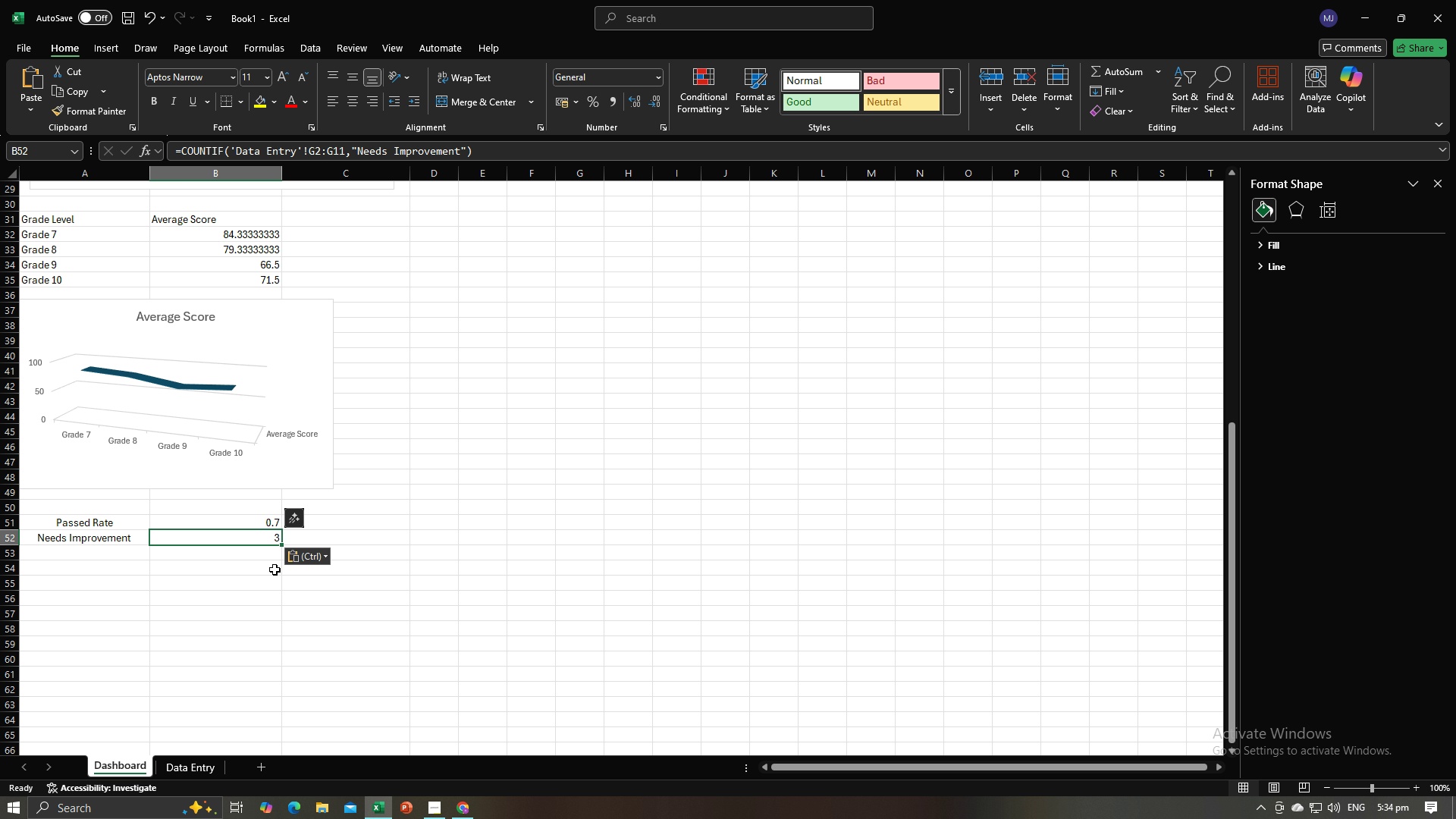 
left_click([275, 570])
 